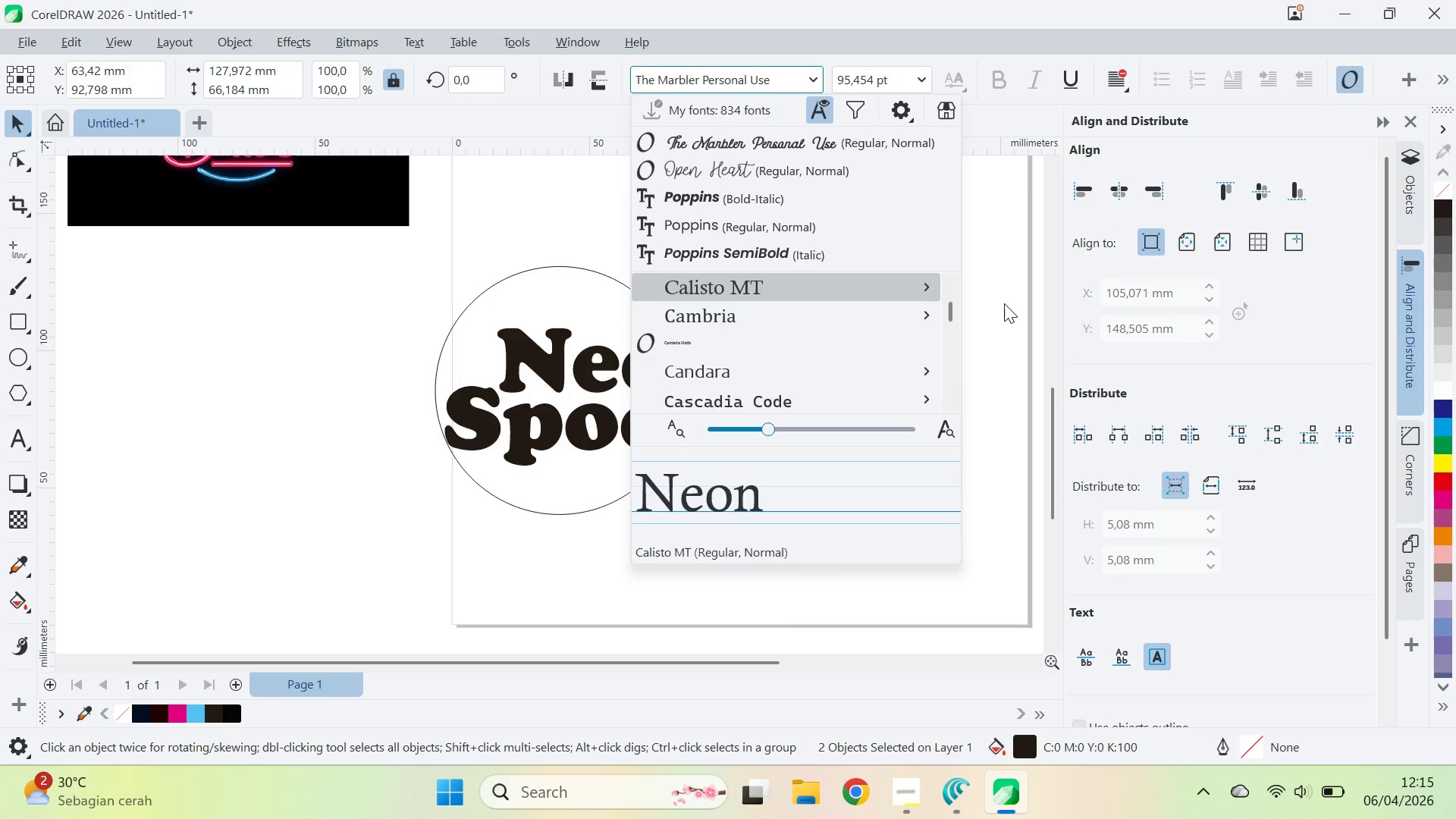 
key(ArrowUp)
 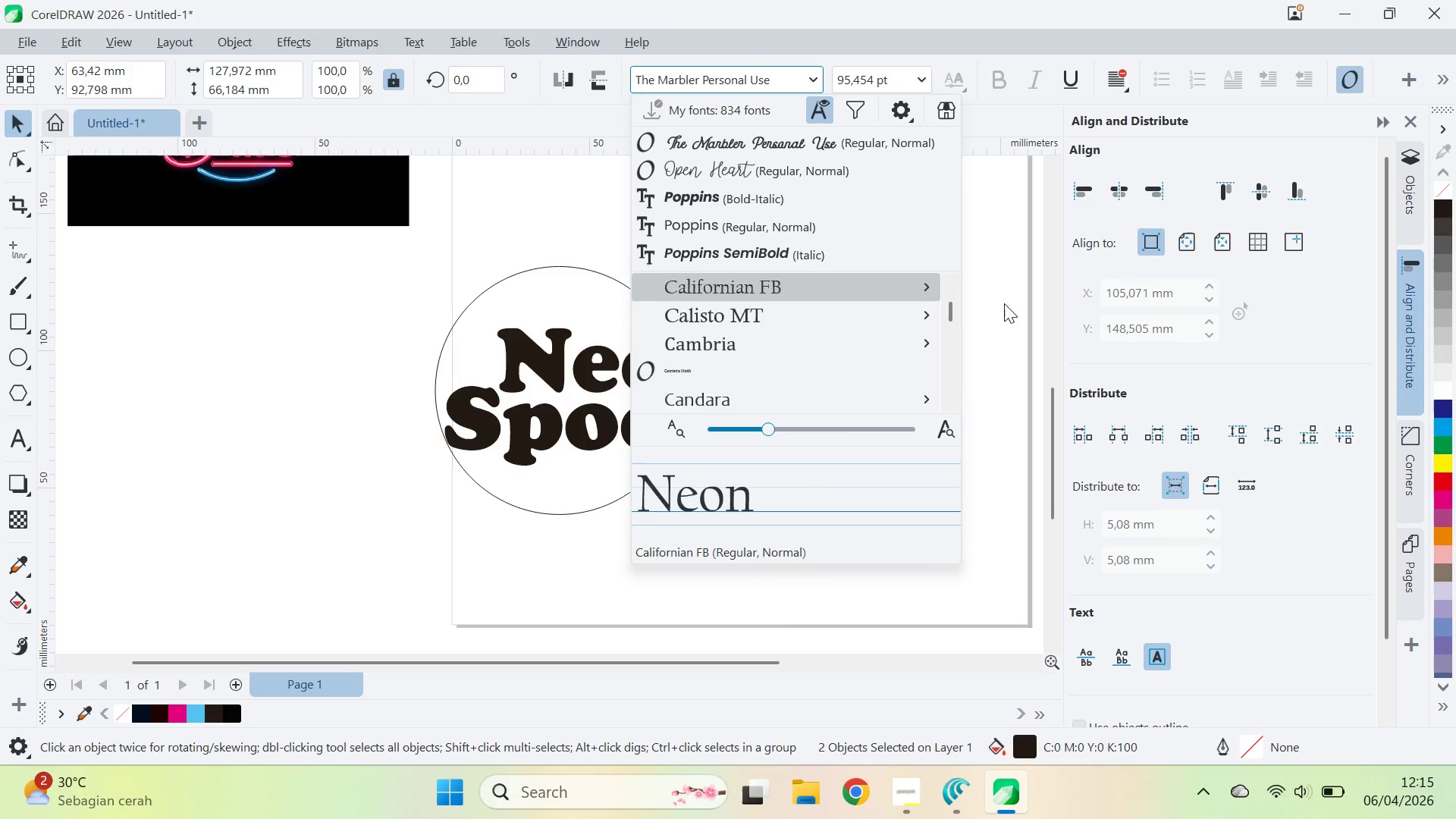 
key(ArrowUp)
 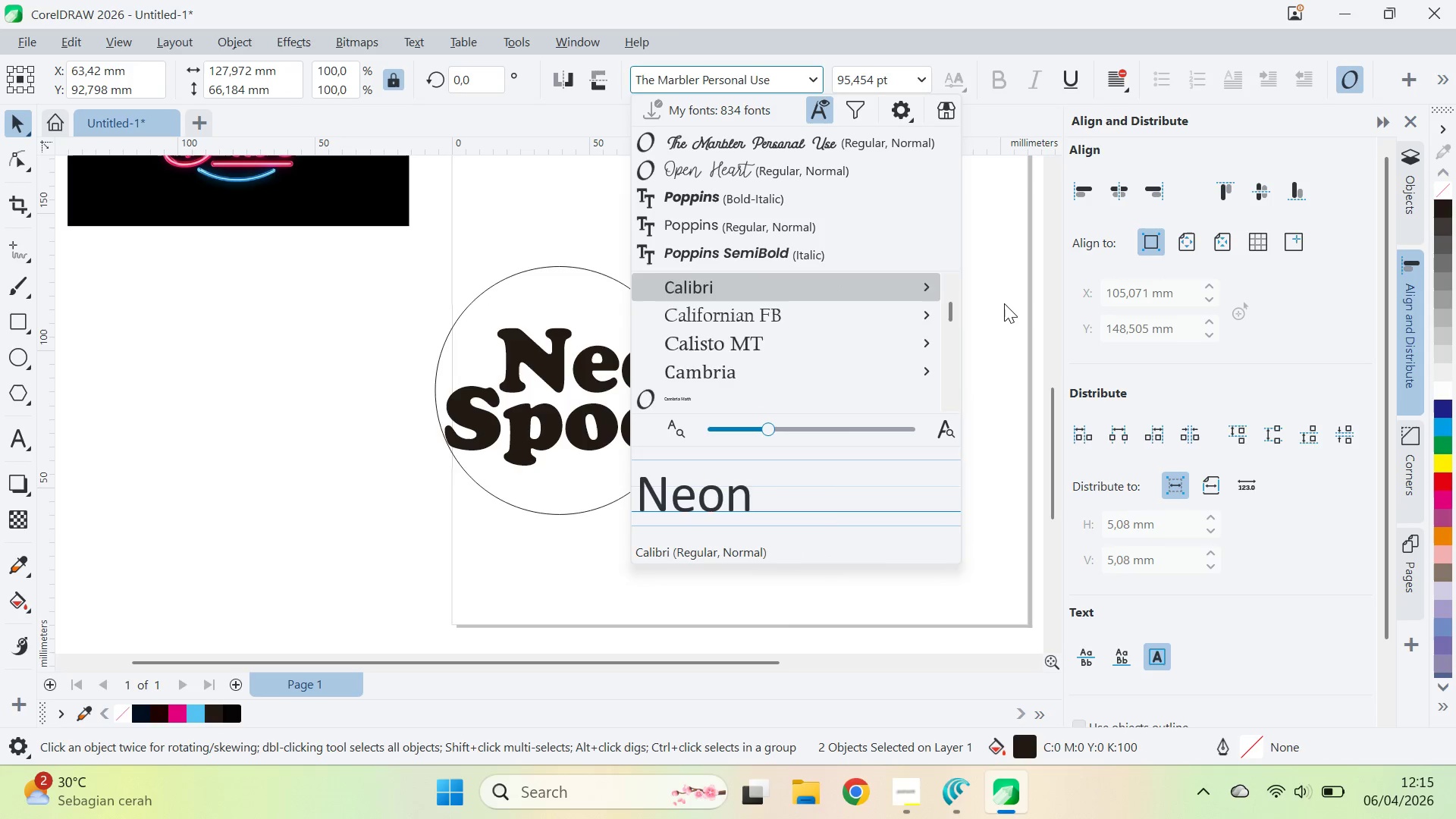 
key(ArrowUp)
 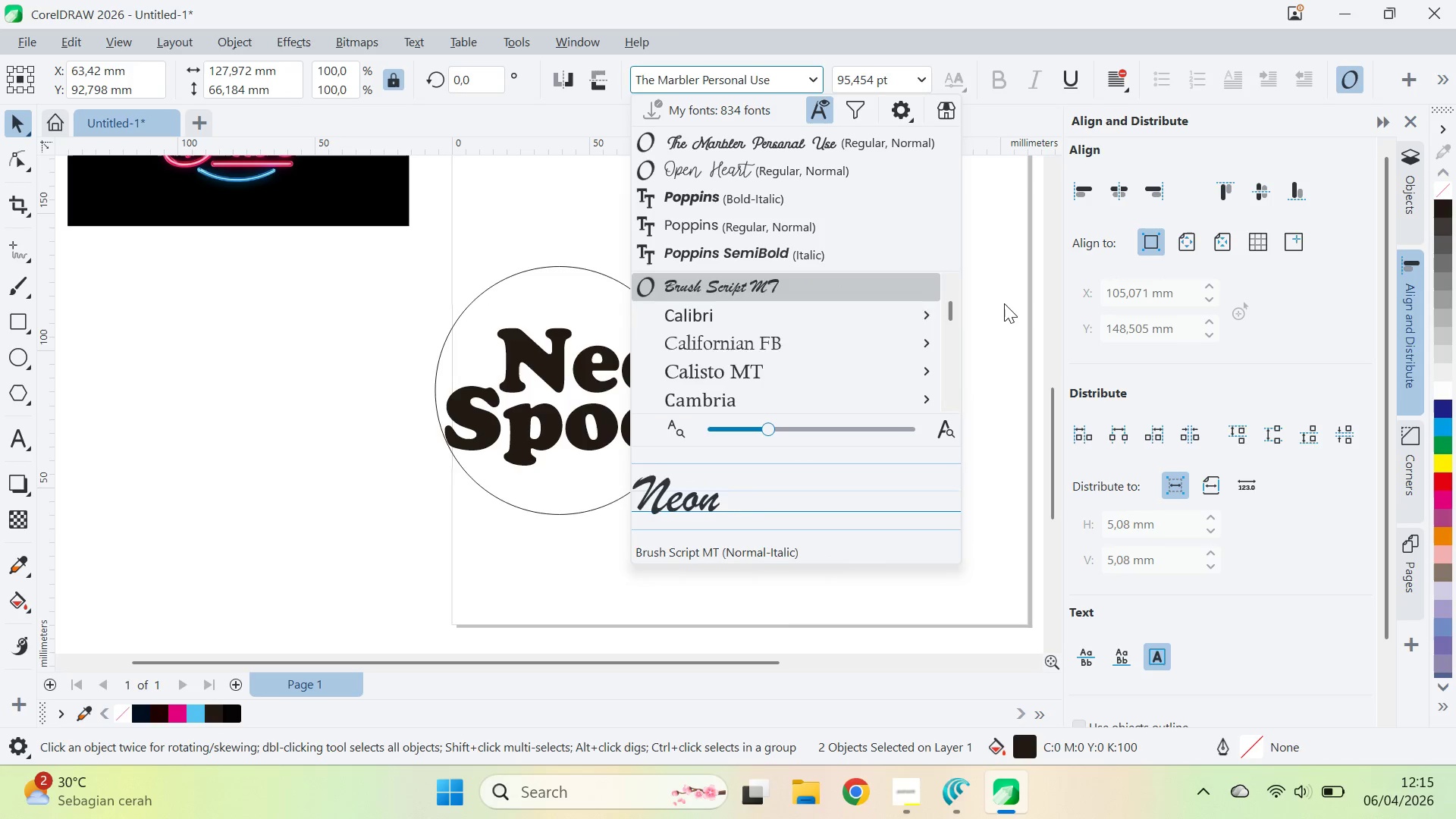 
key(ArrowUp)
 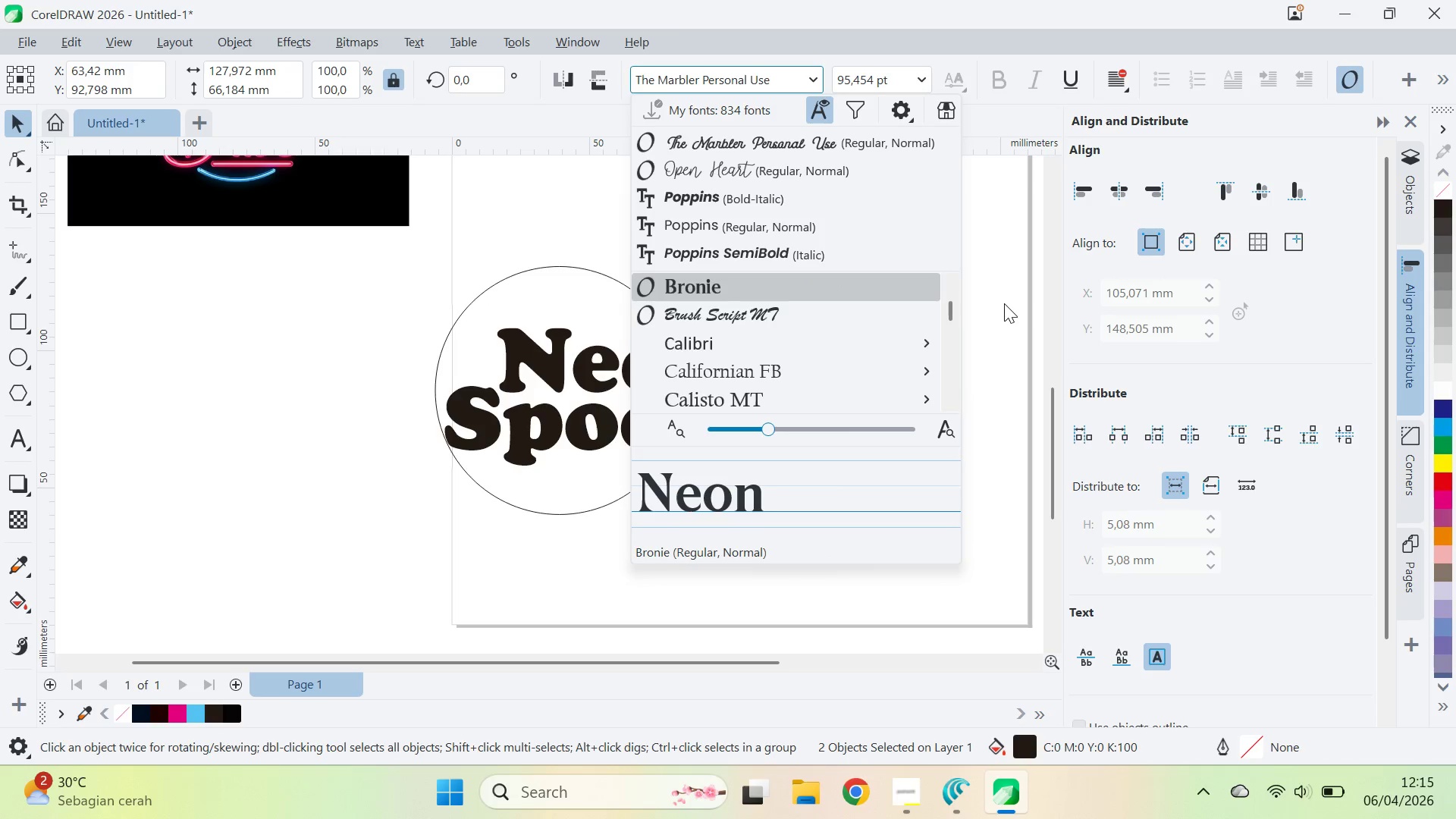 
key(ArrowUp)
 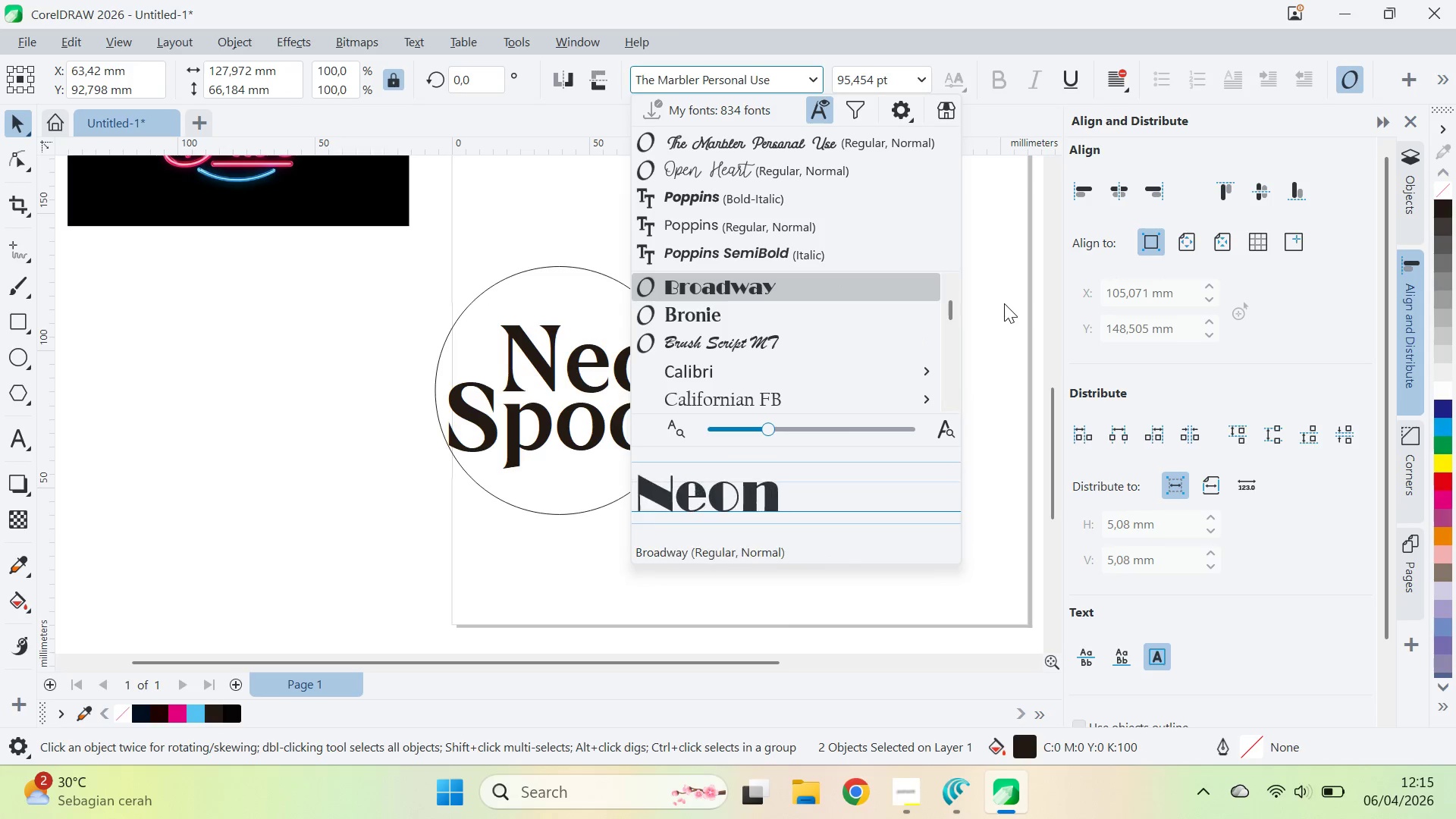 
key(ArrowUp)
 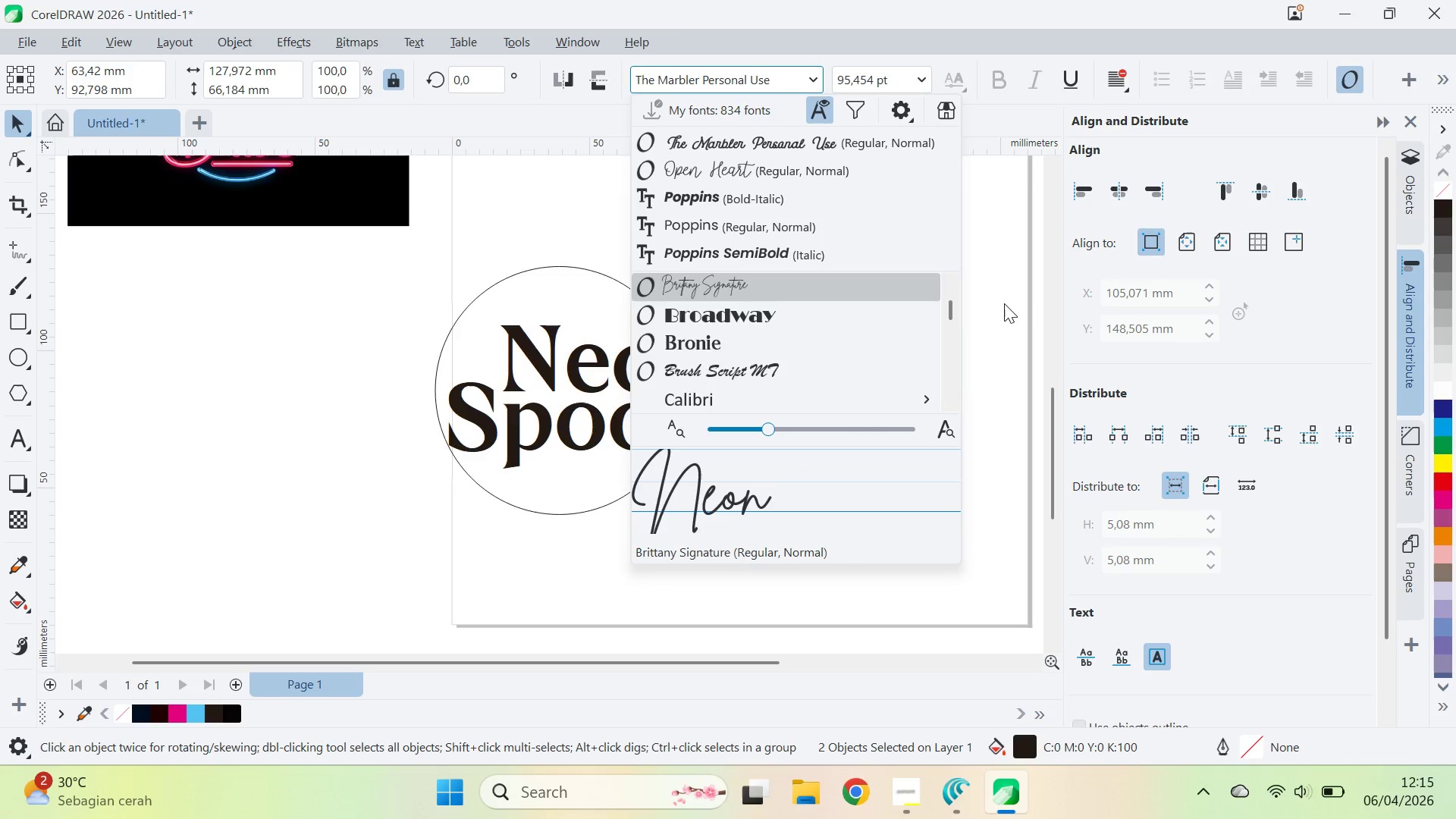 
key(ArrowUp)
 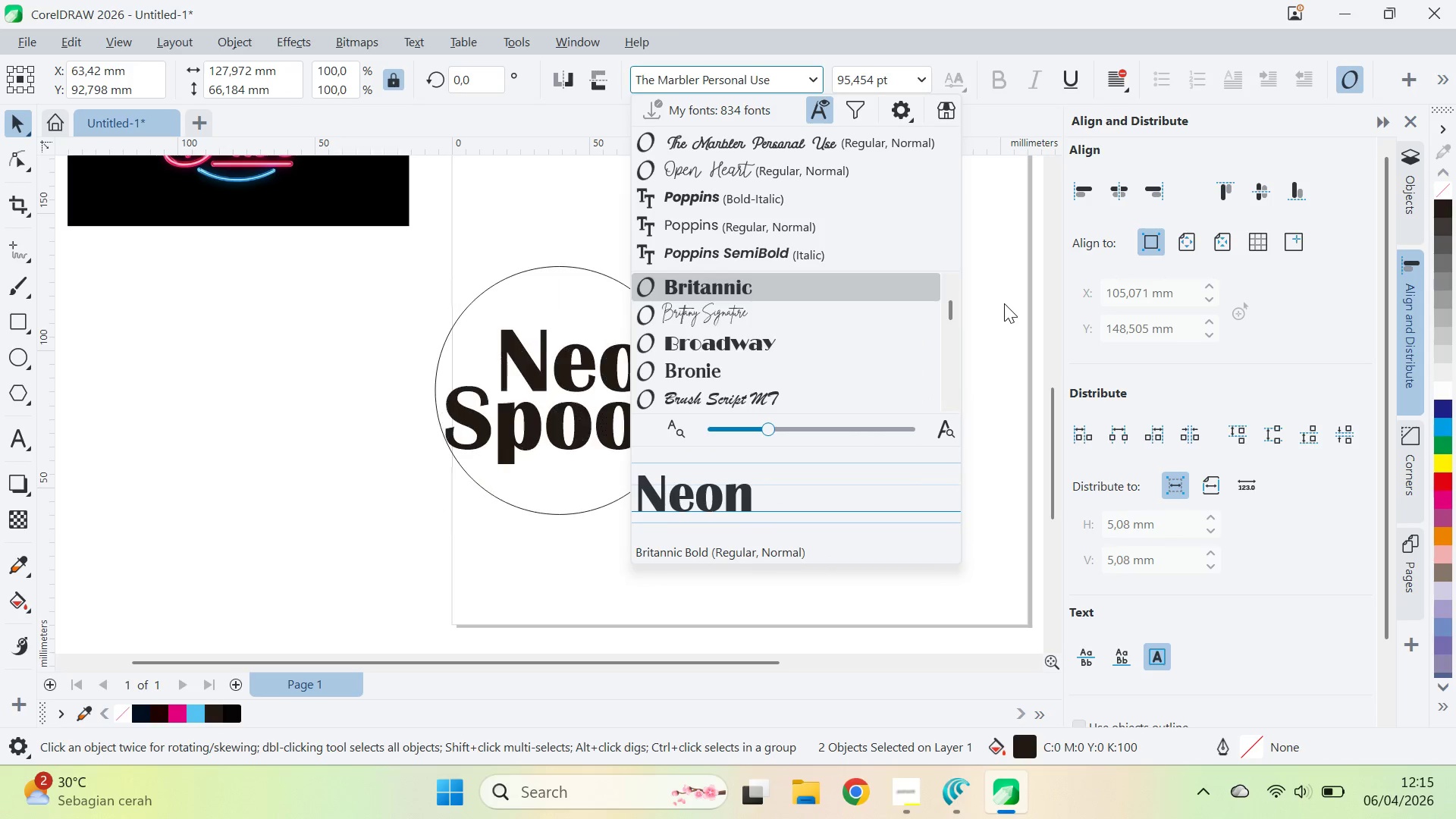 
key(ArrowDown)
 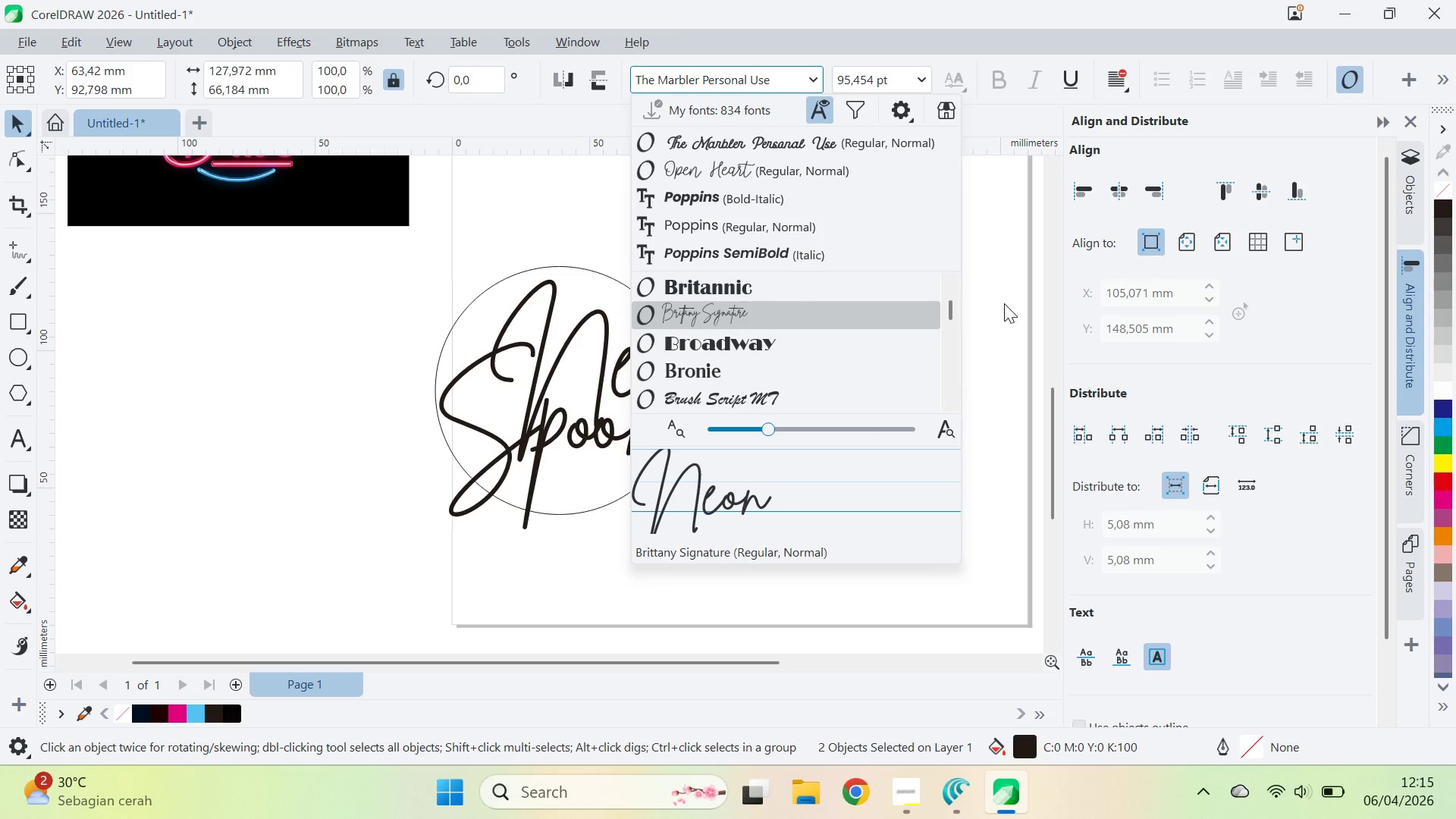 
key(Enter)
 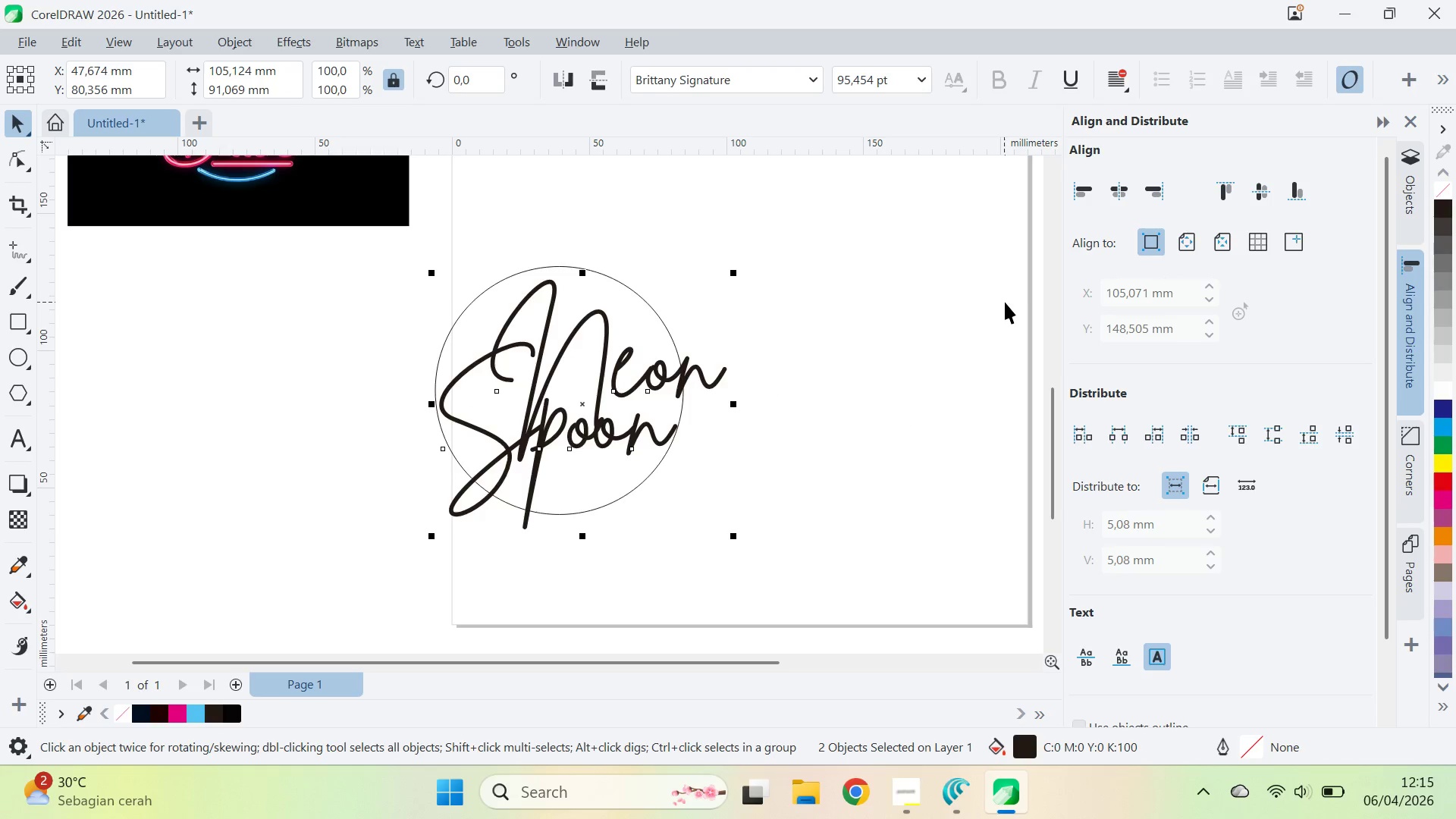 
left_click([994, 312])
 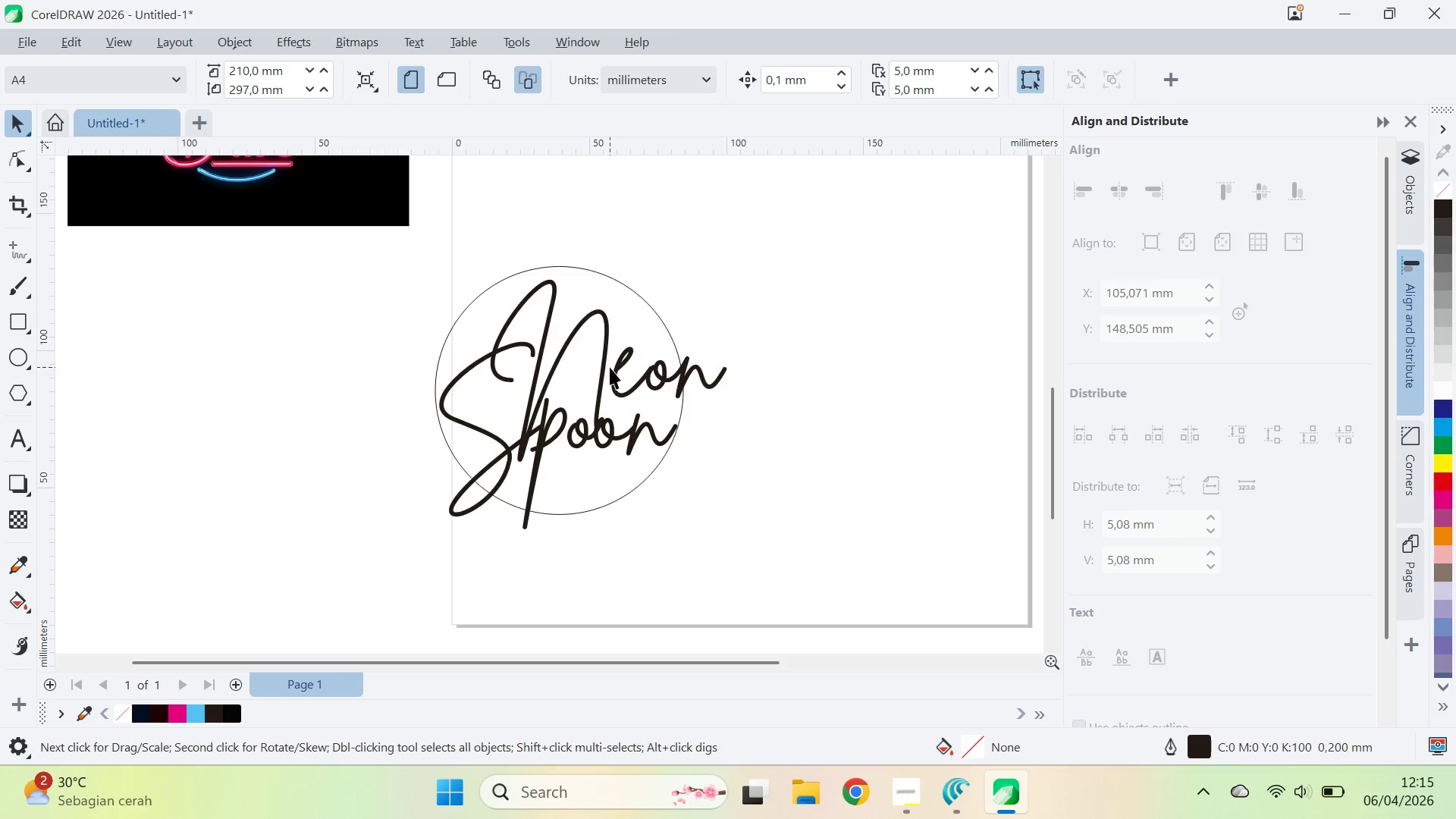 
left_click_drag(start_coordinate=[608, 366], to_coordinate=[643, 314])
 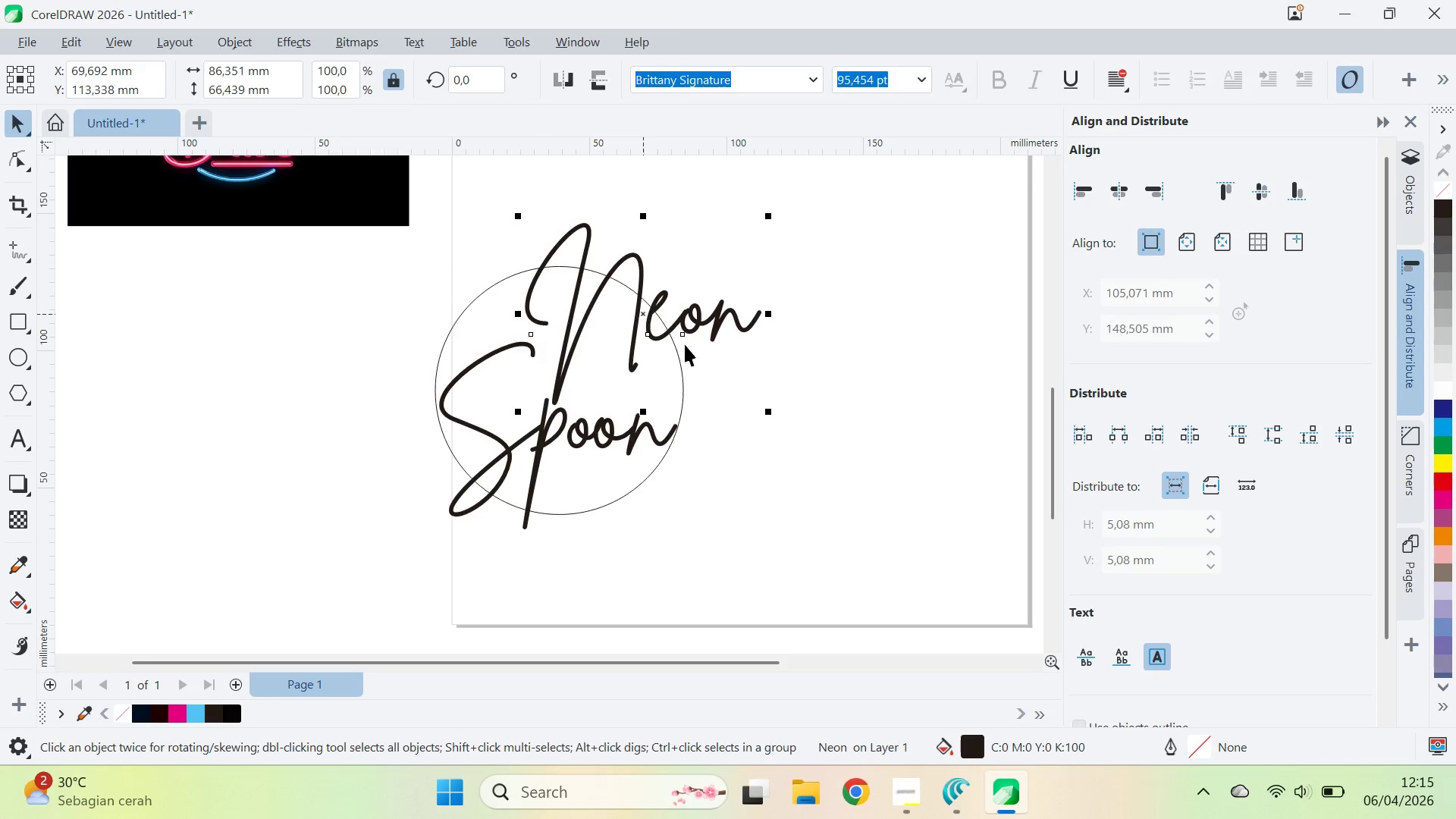 
left_click([754, 405])
 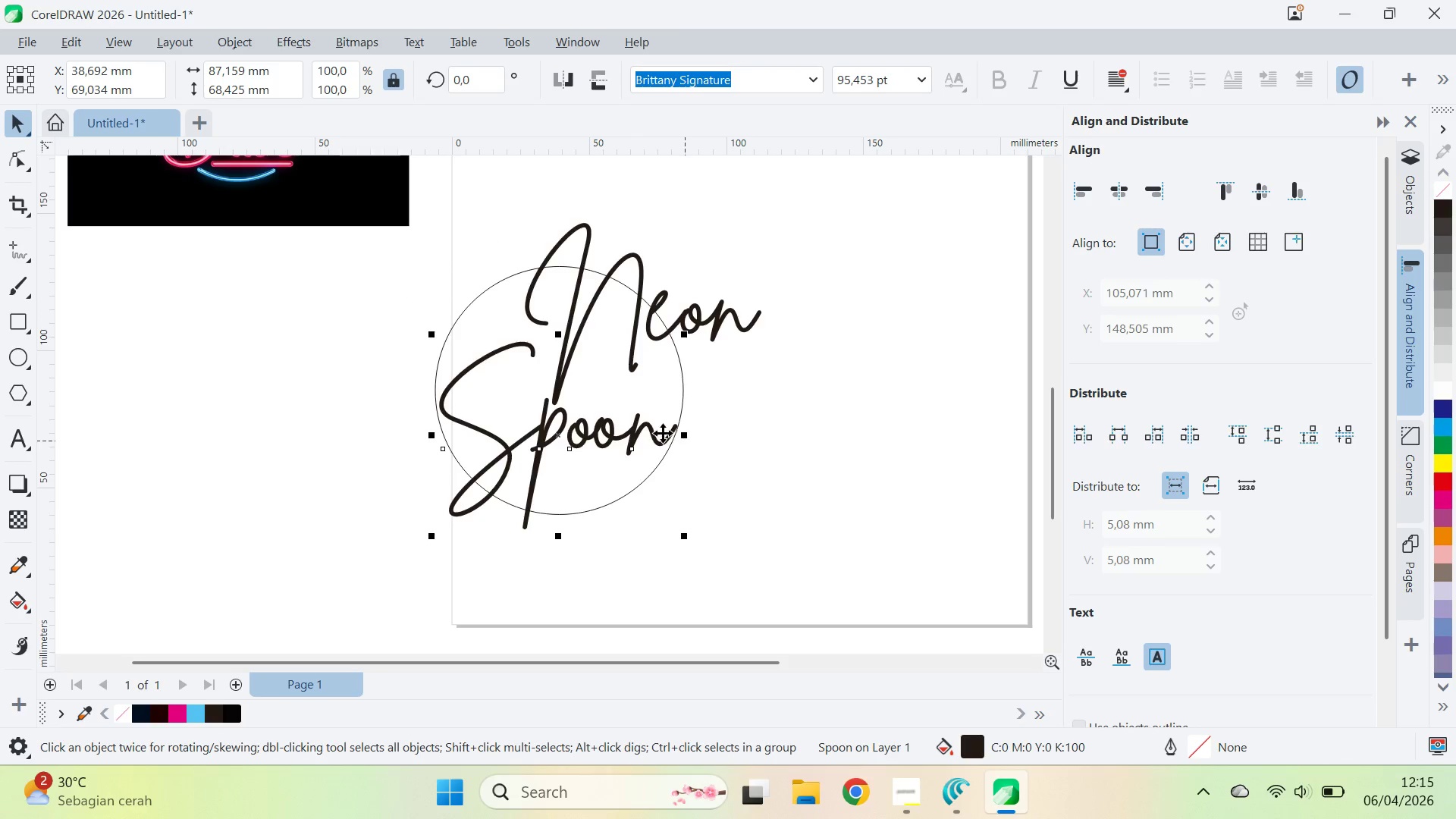 
type(av)
 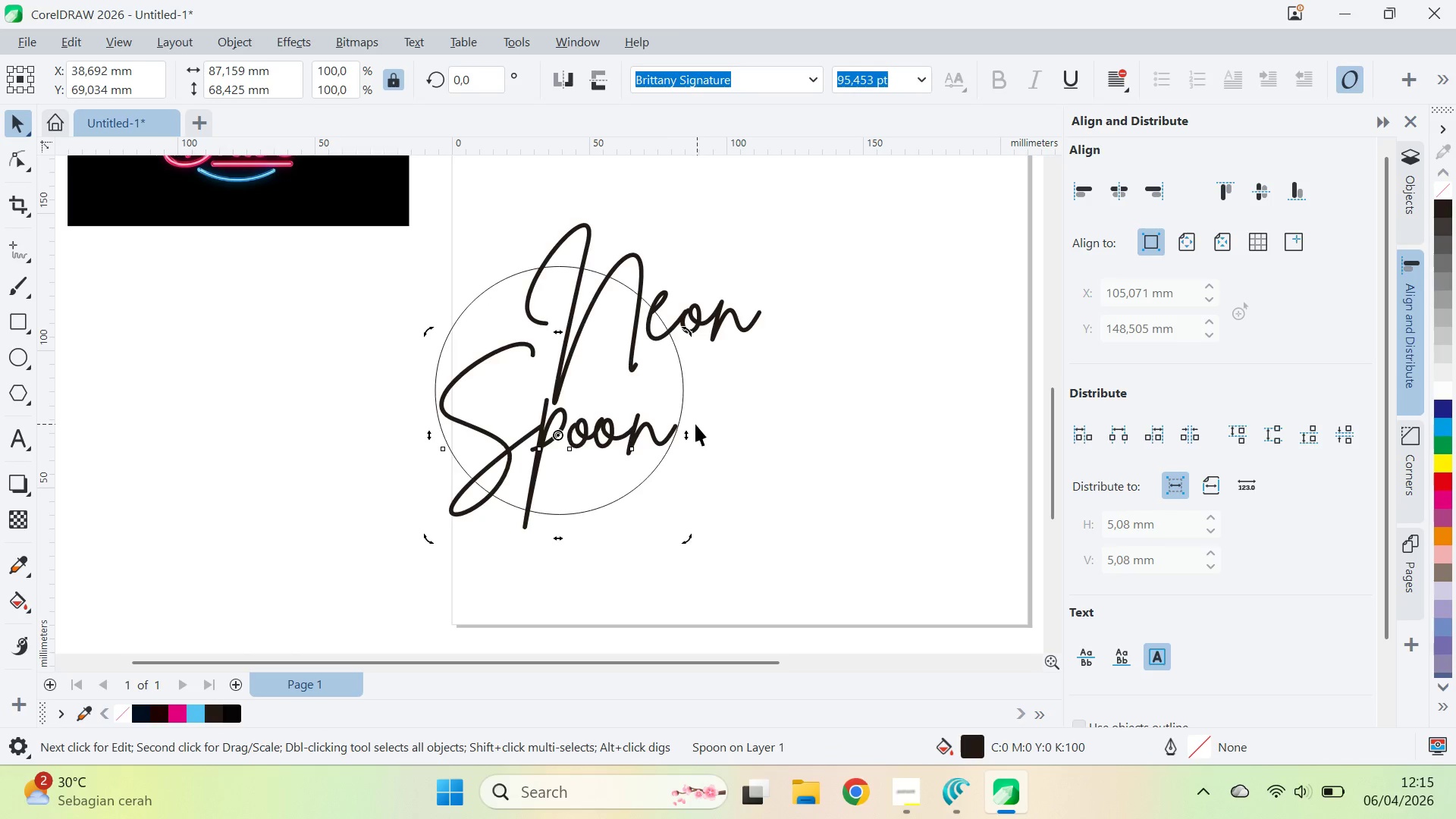 
left_click_drag(start_coordinate=[686, 434], to_coordinate=[690, 388])
 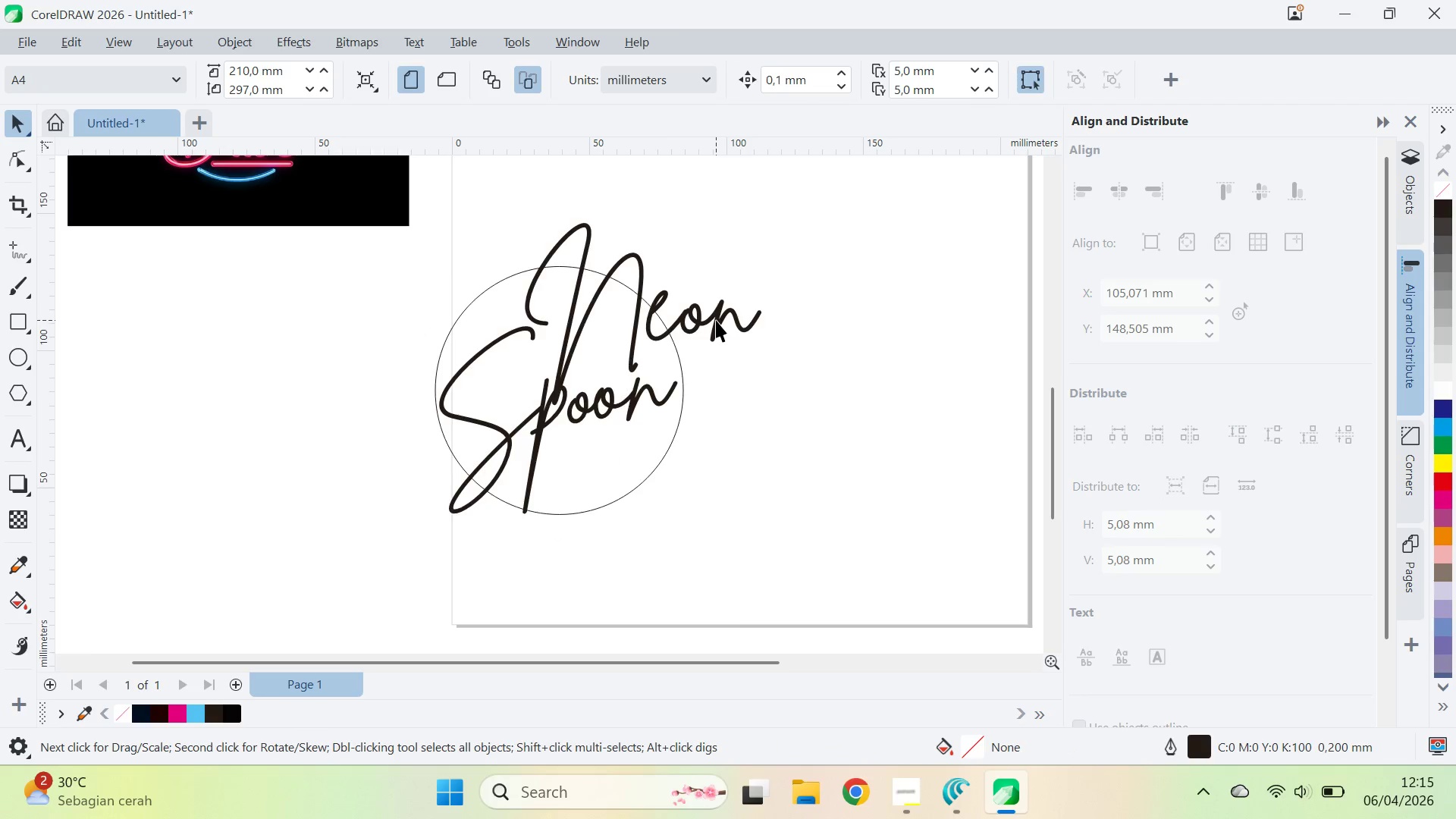 
hold_key(key=ControlLeft, duration=0.84)
 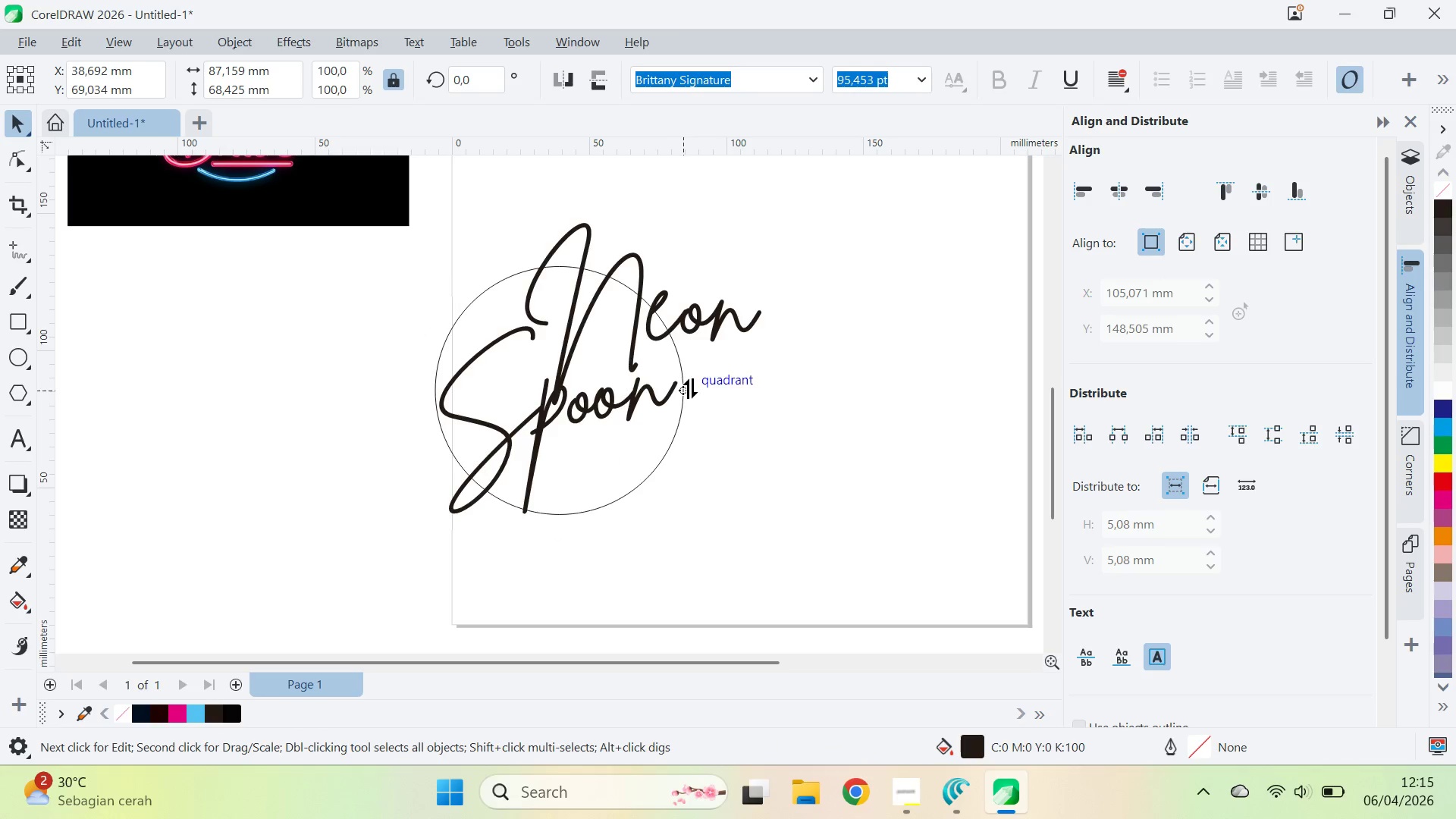 
left_click_drag(start_coordinate=[759, 415], to_coordinate=[754, 411])
 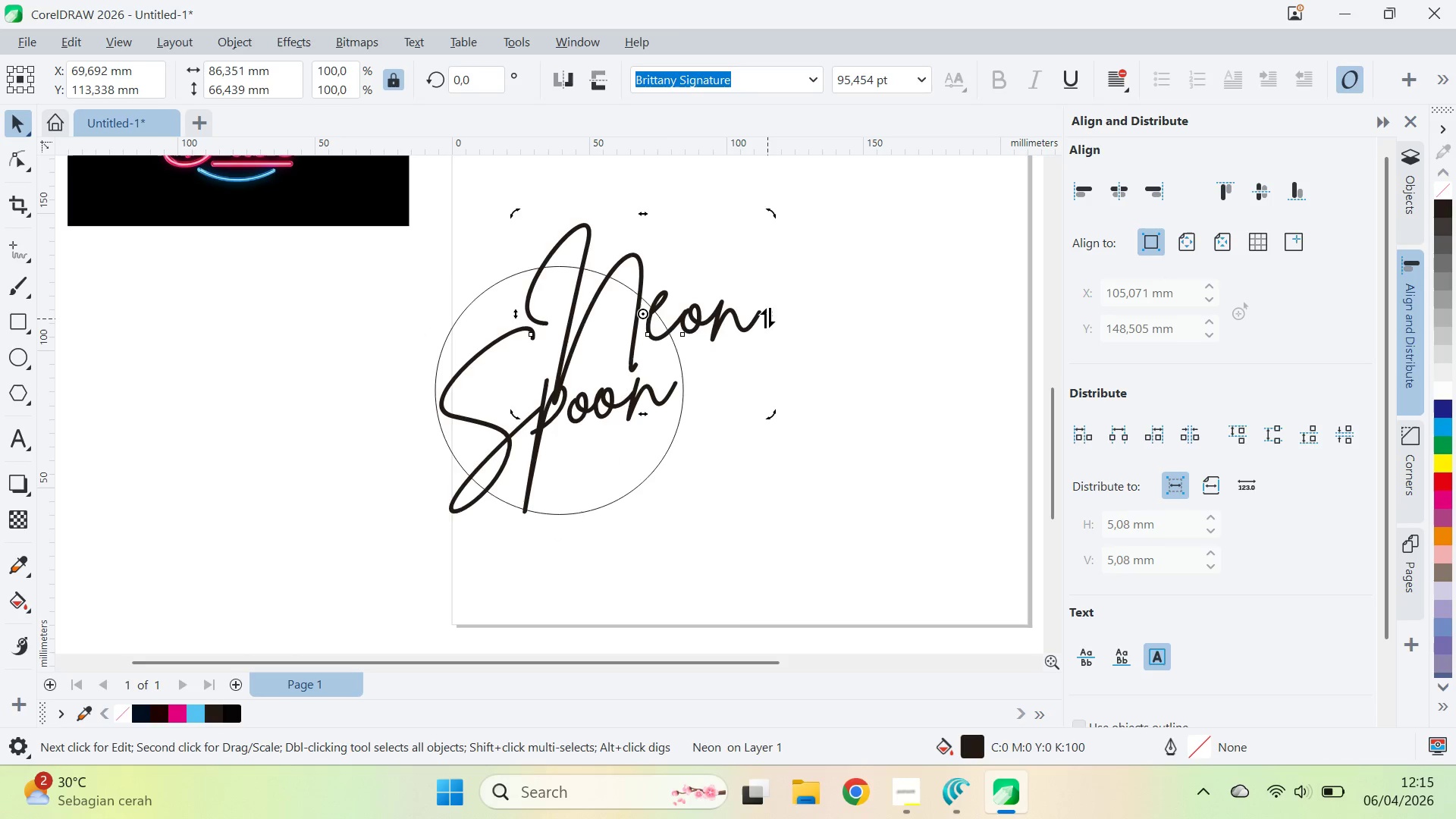 
left_click_drag(start_coordinate=[767, 316], to_coordinate=[777, 270])
 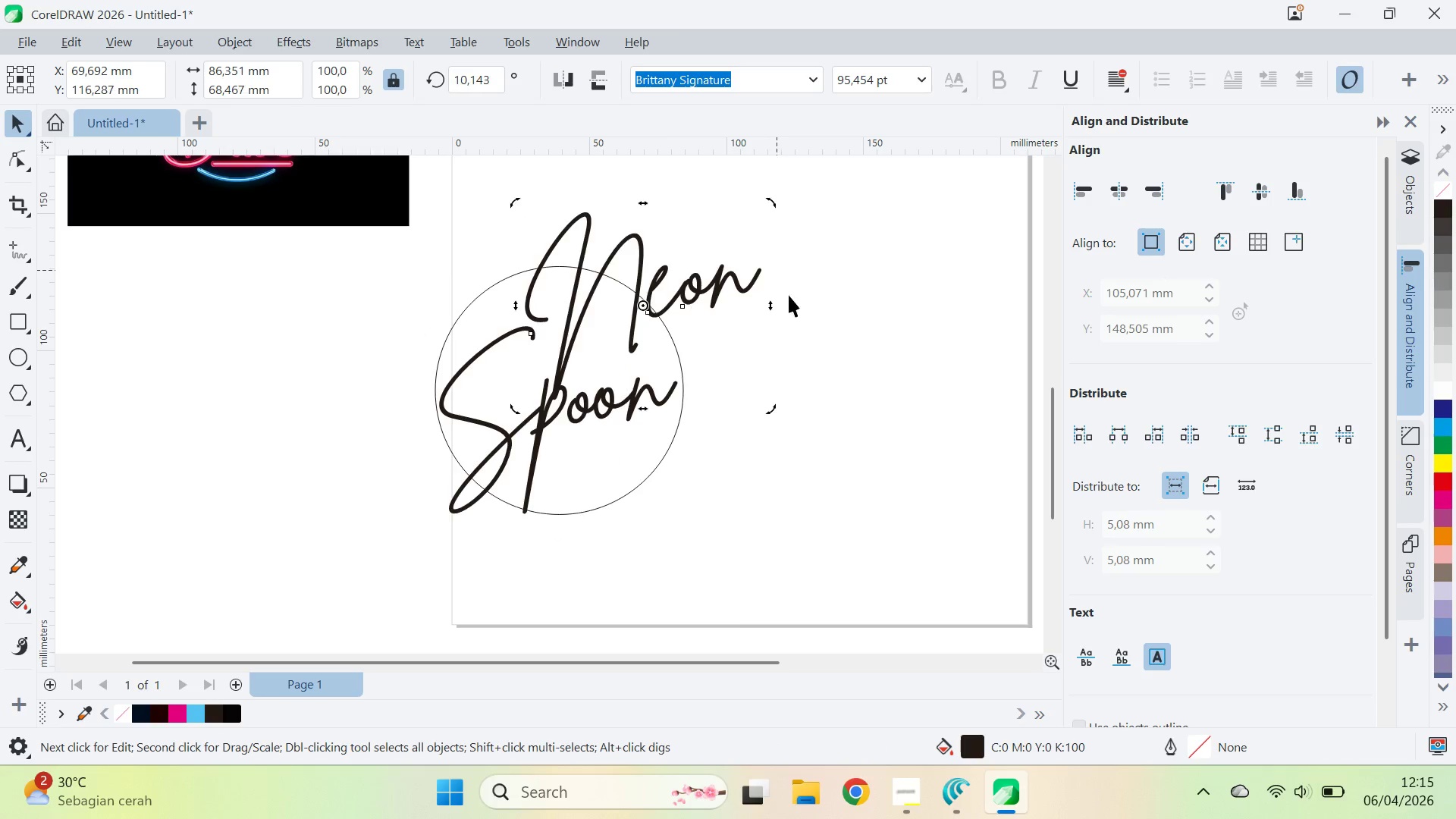 
key(Control+Z)
 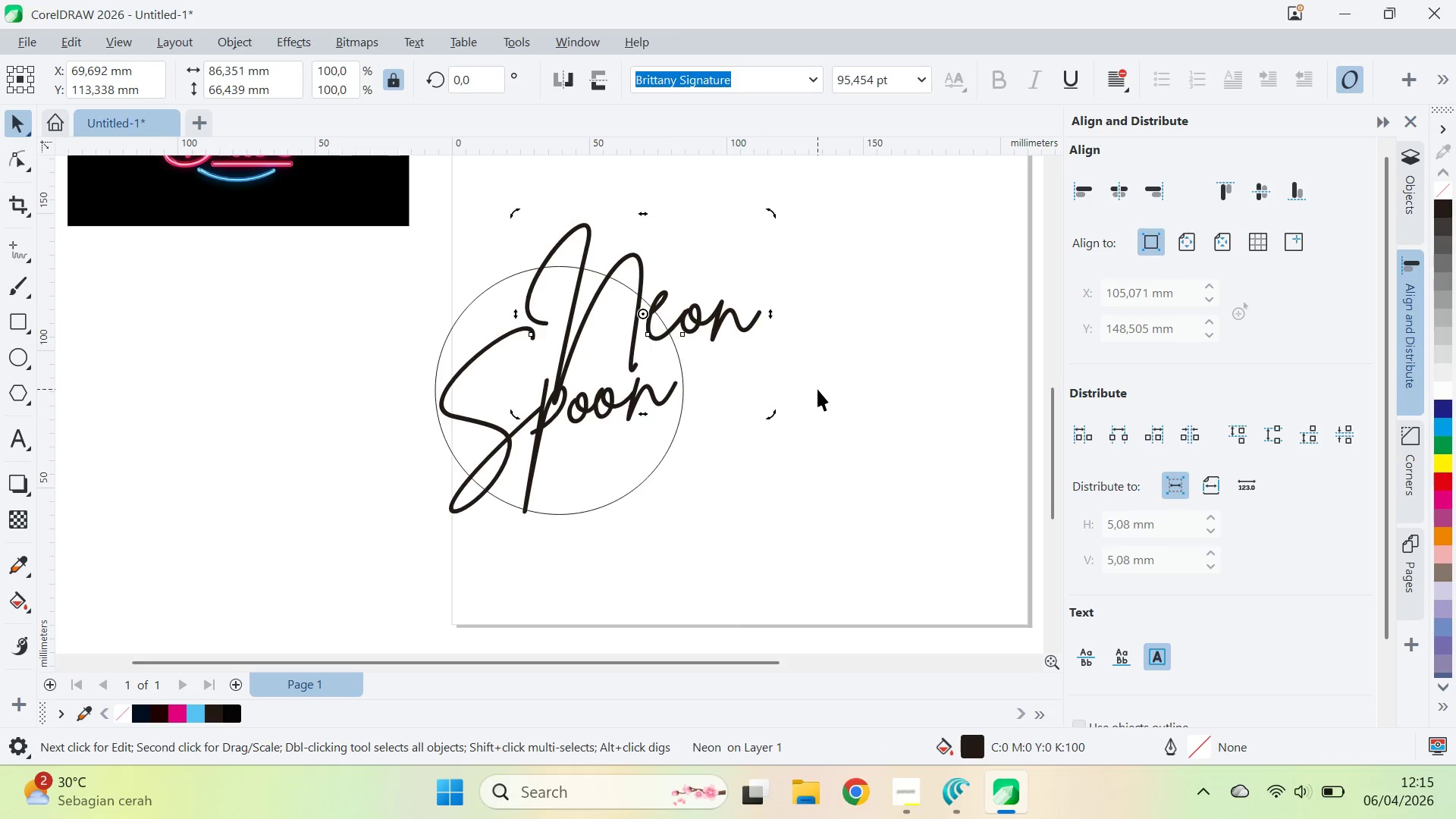 
left_click([817, 389])
 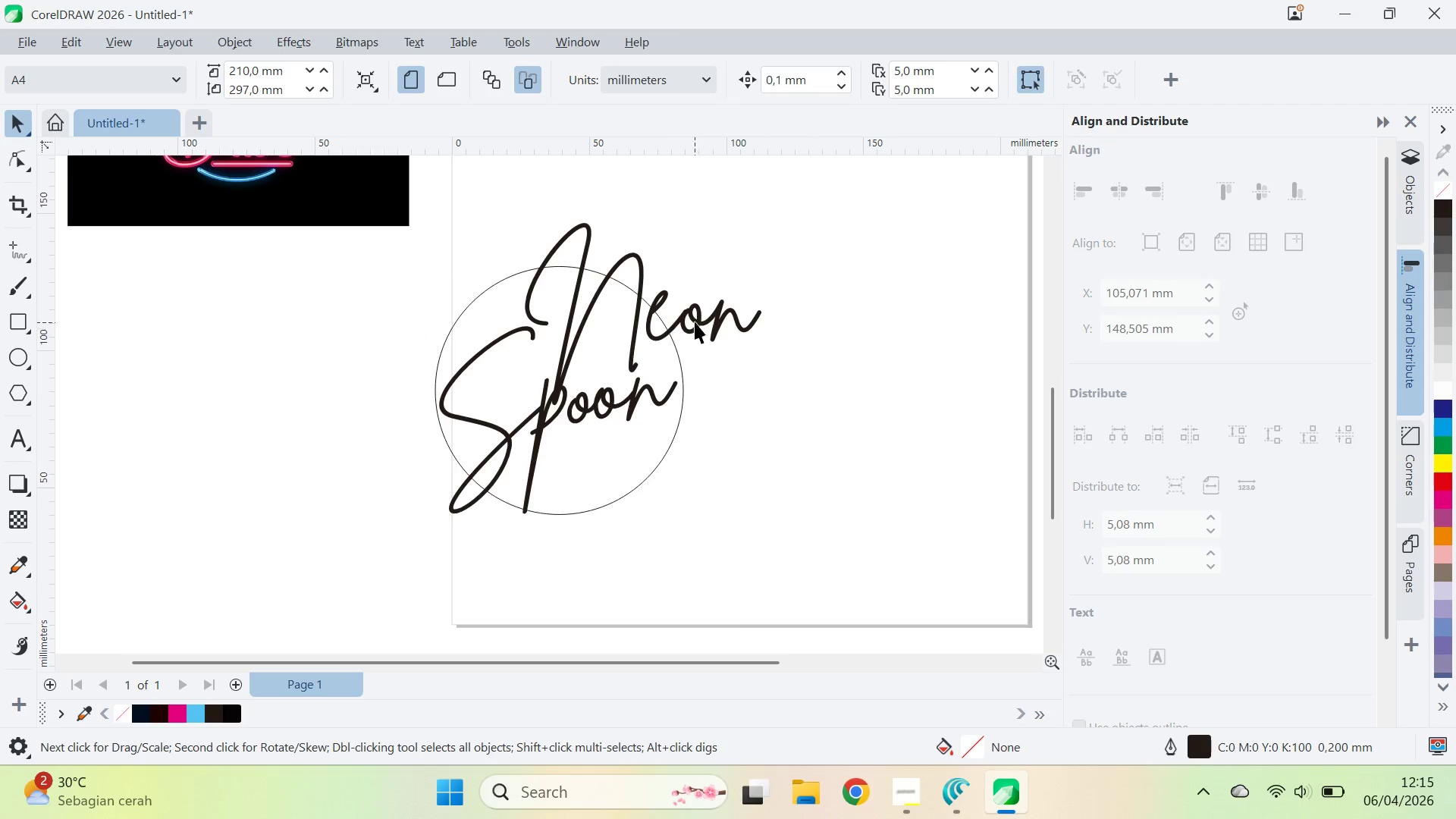 
left_click_drag(start_coordinate=[694, 318], to_coordinate=[667, 319])
 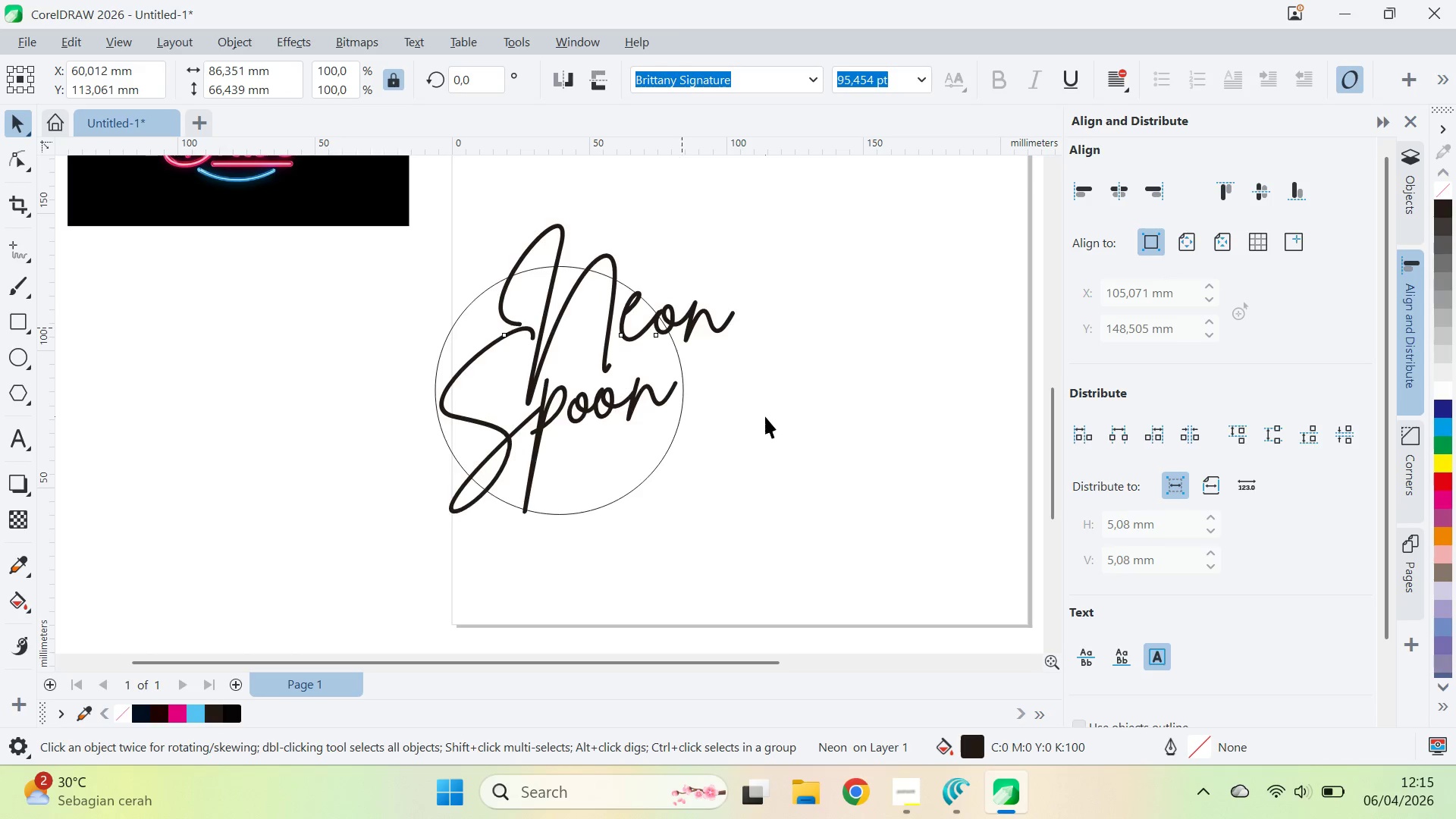 
left_click_drag(start_coordinate=[764, 416], to_coordinate=[755, 416])
 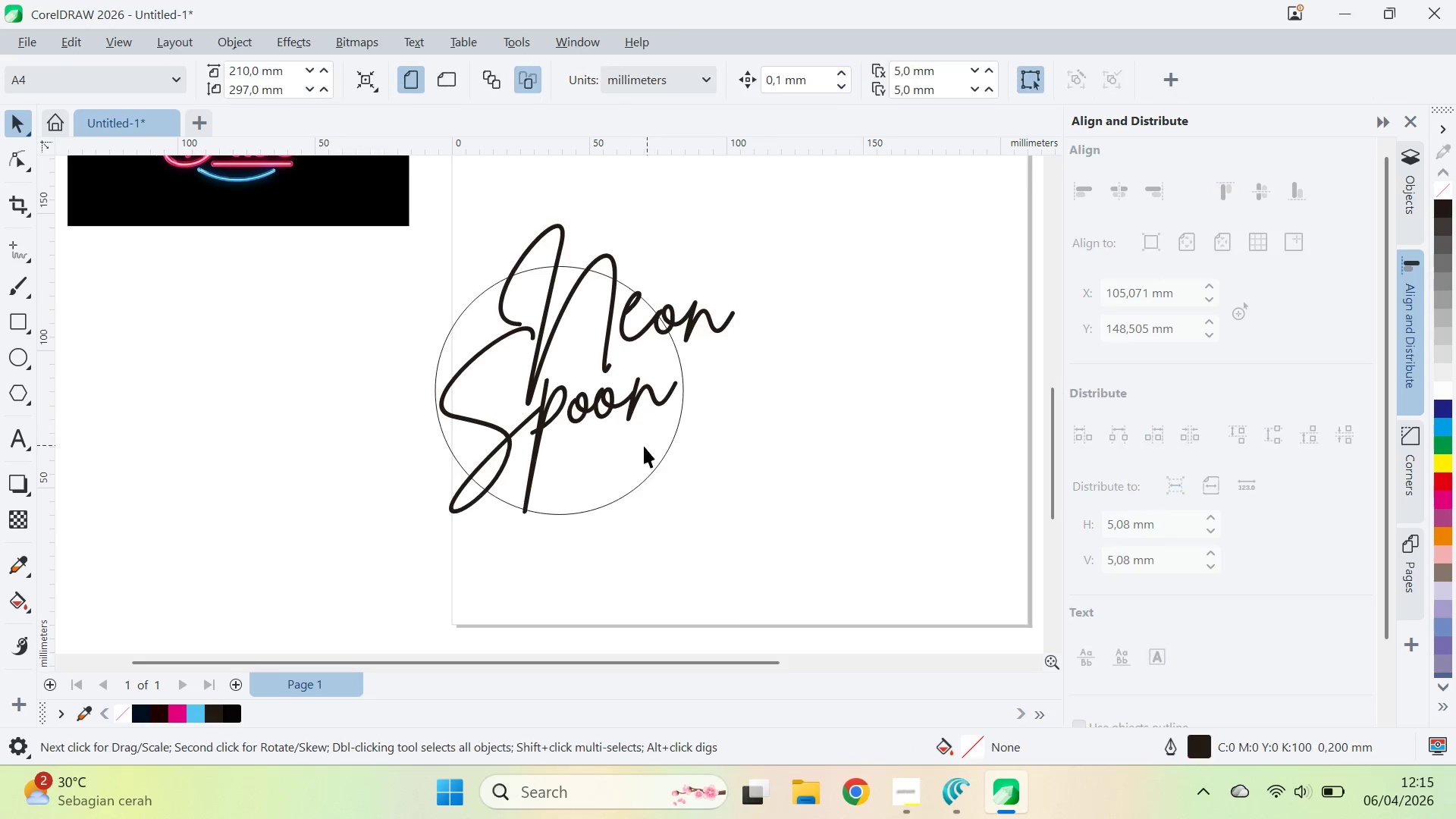 
left_click_drag(start_coordinate=[643, 446], to_coordinate=[660, 429])
 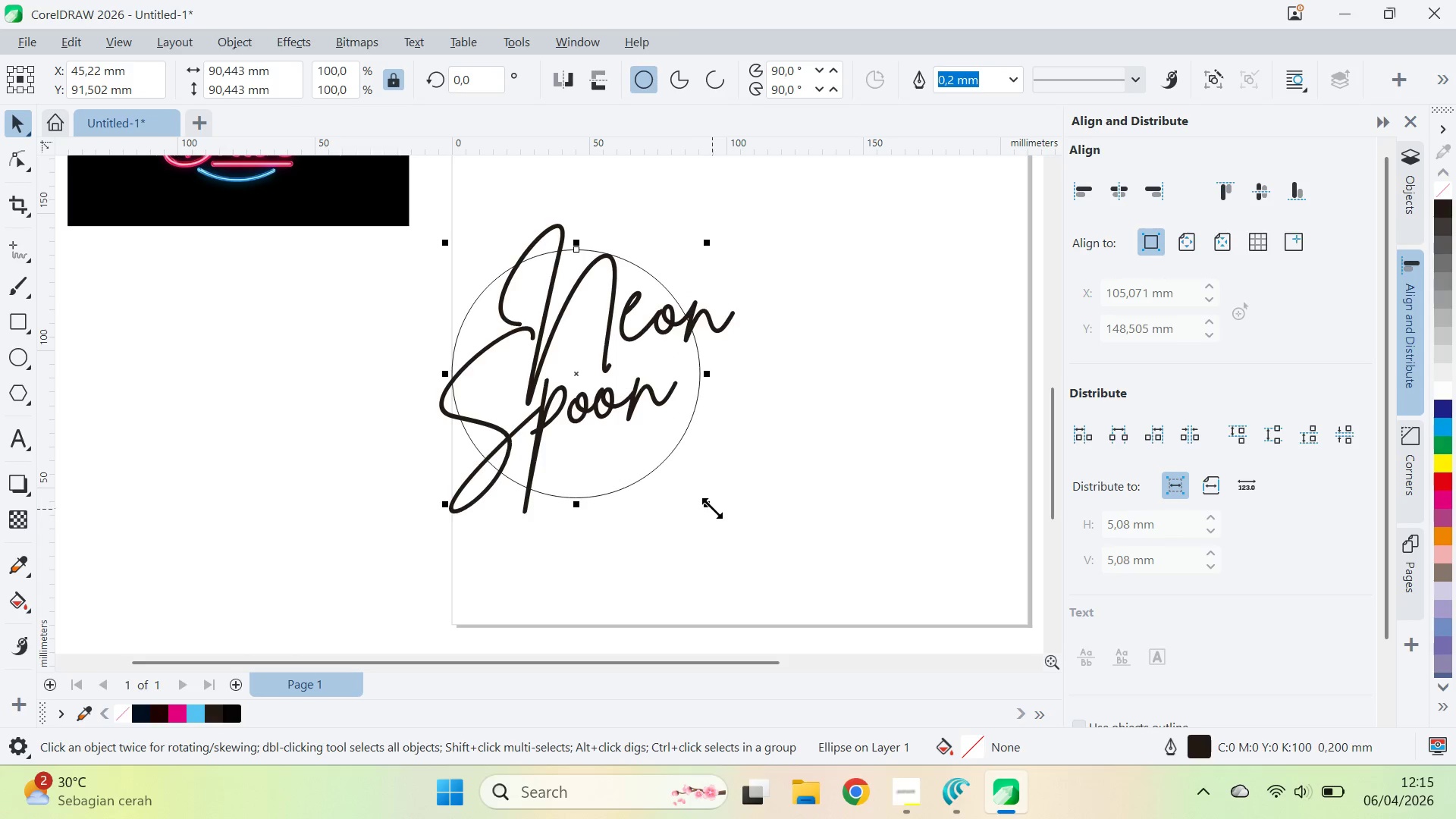 
hold_key(key=ShiftLeft, duration=0.38)
left_click_drag(start_coordinate=[711, 507], to_coordinate=[726, 522])
 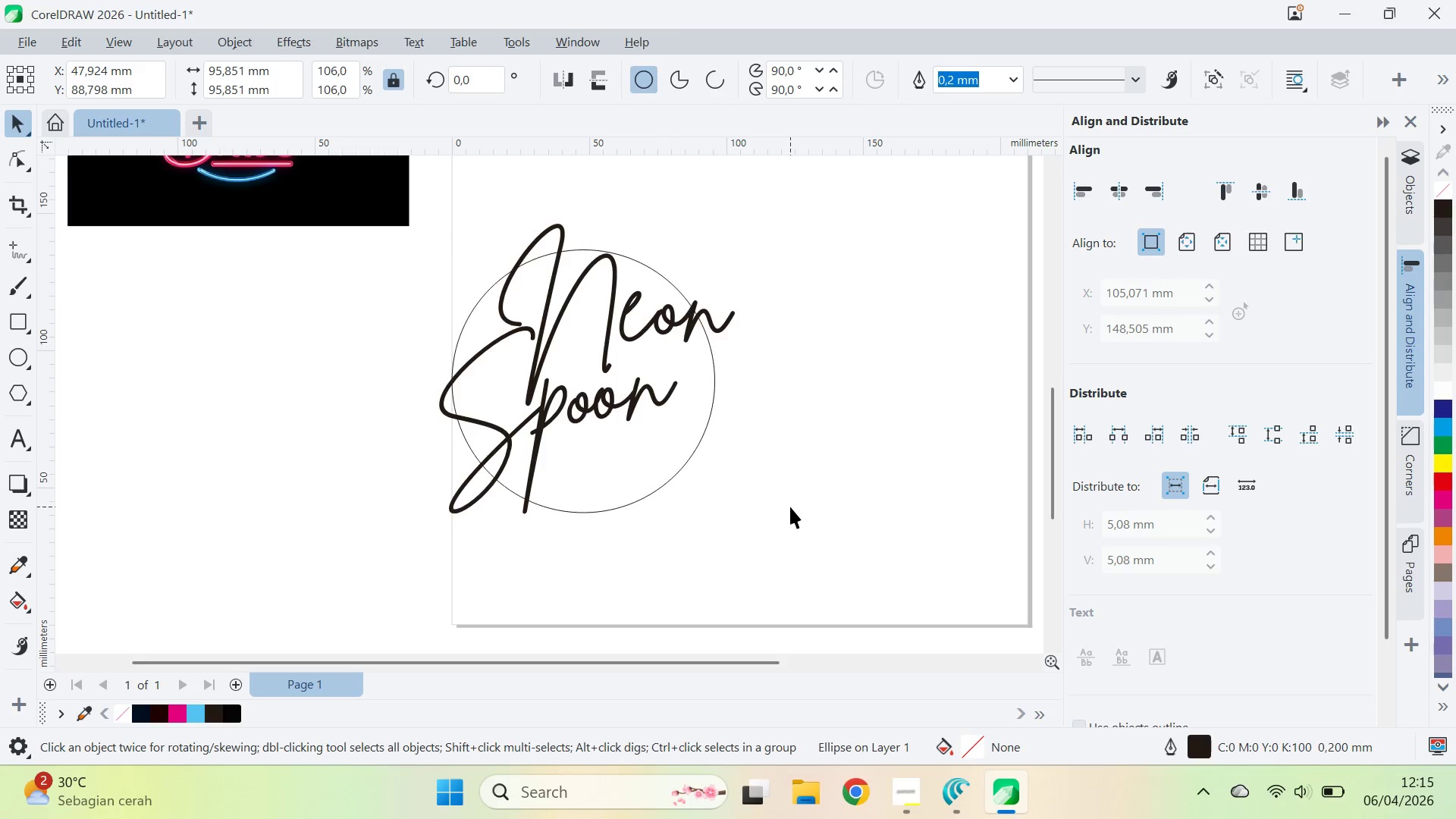 
left_click_drag(start_coordinate=[790, 507], to_coordinate=[785, 504])
 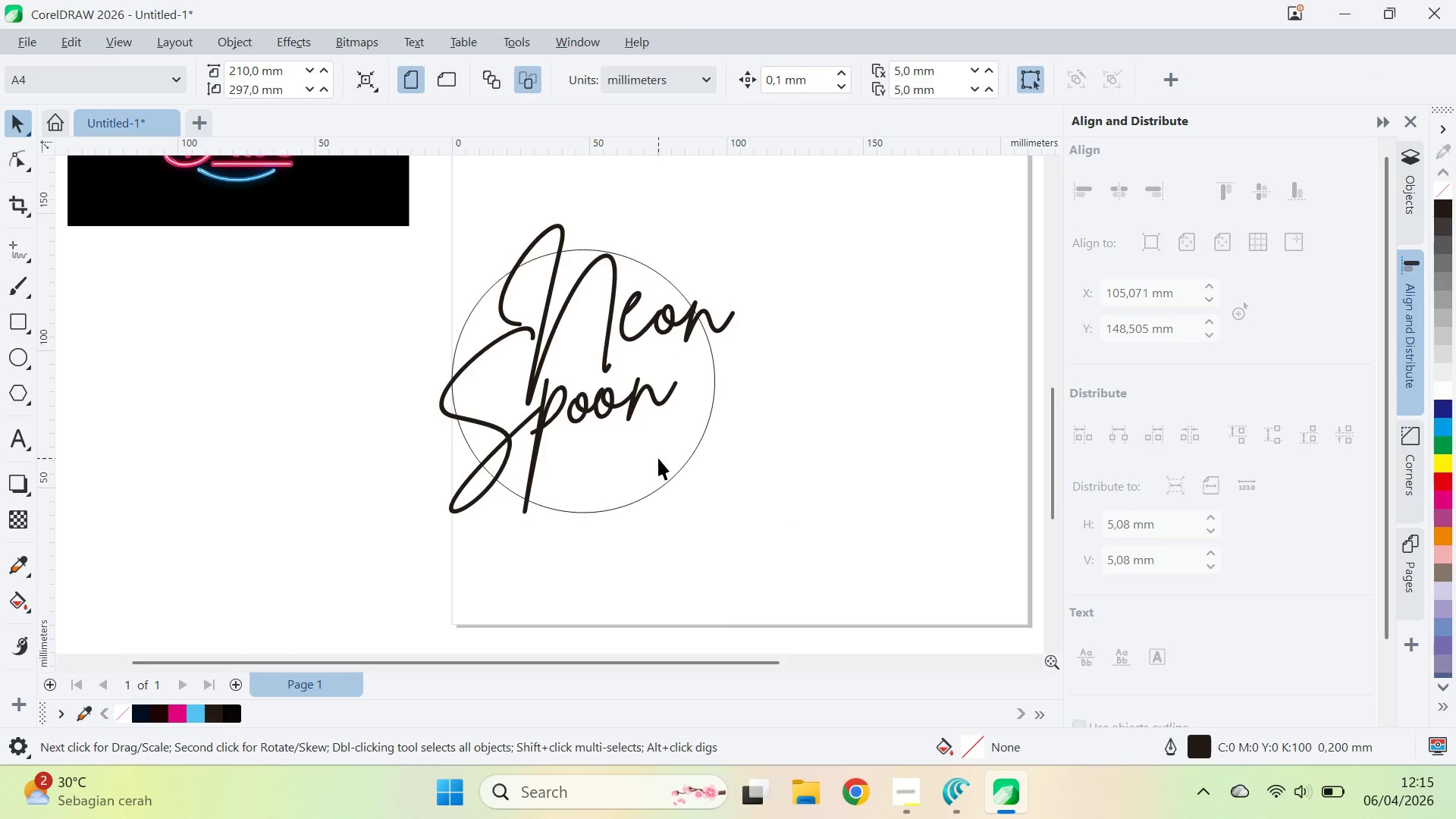 
left_click_drag(start_coordinate=[658, 458], to_coordinate=[652, 441])
 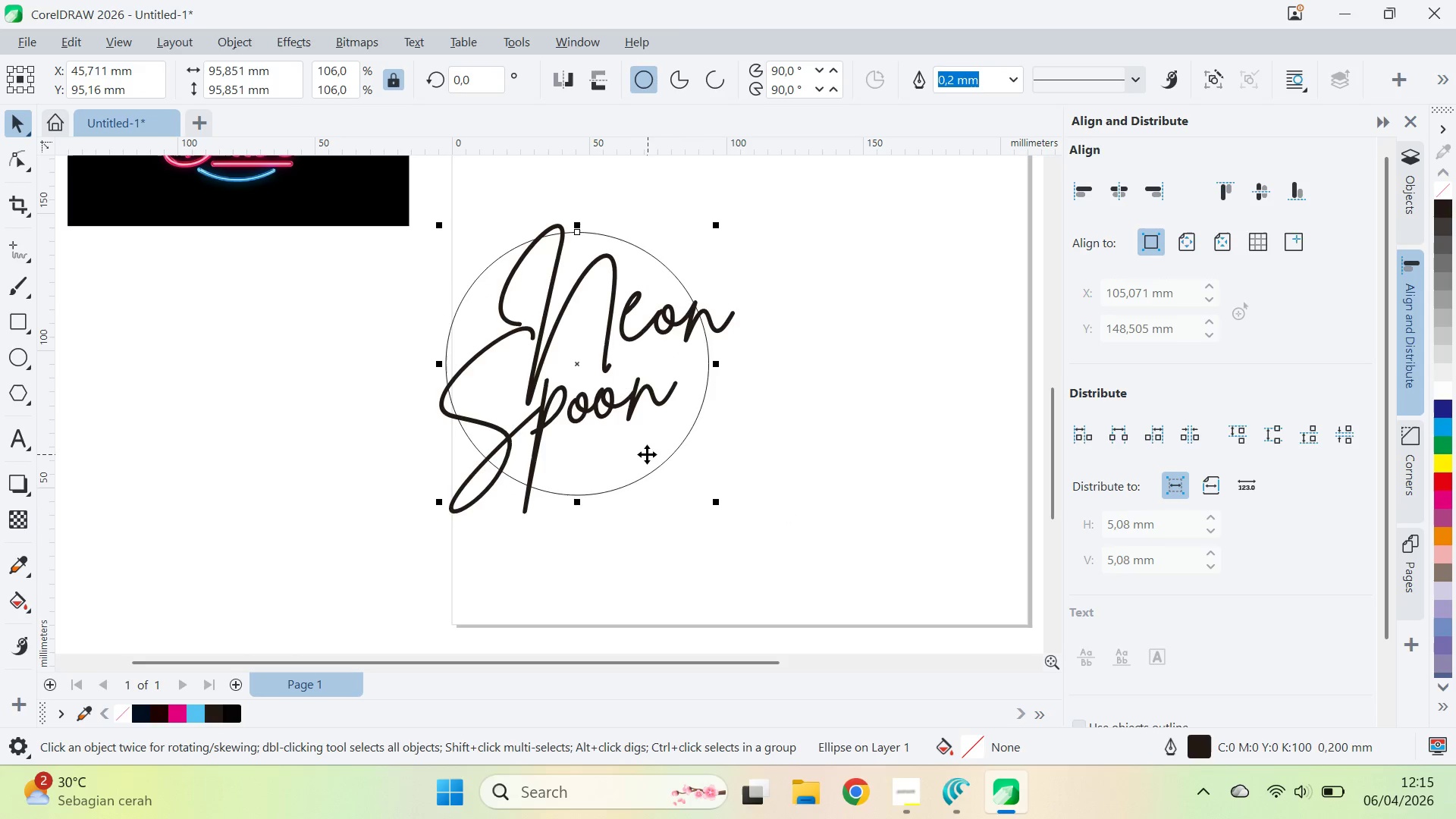 
left_click_drag(start_coordinate=[647, 454], to_coordinate=[653, 459])
 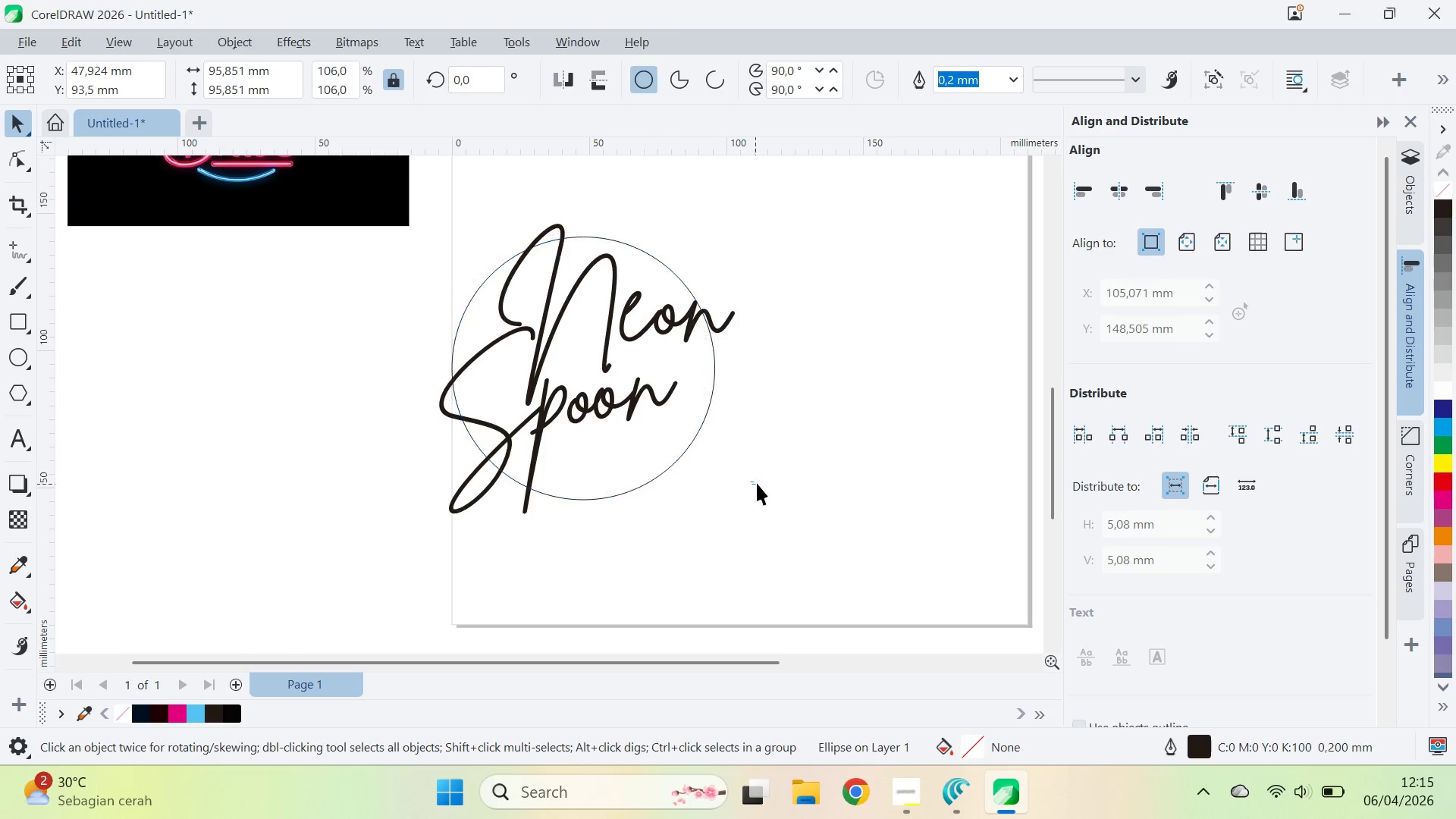 
left_click_drag(start_coordinate=[750, 482], to_coordinate=[755, 484])
 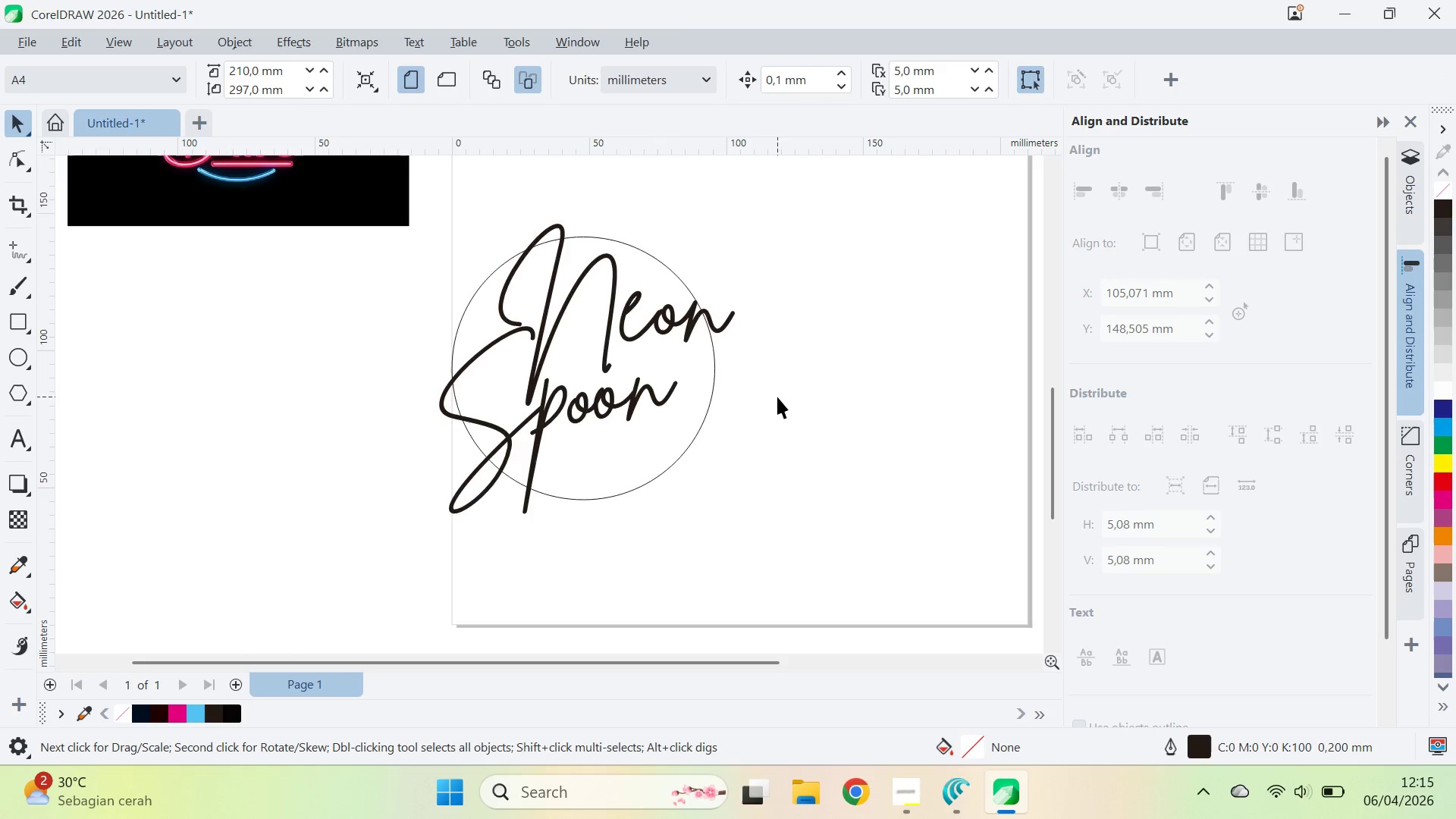 
scroll: coordinate [777, 397], scroll_direction: down, amount: 7.0
 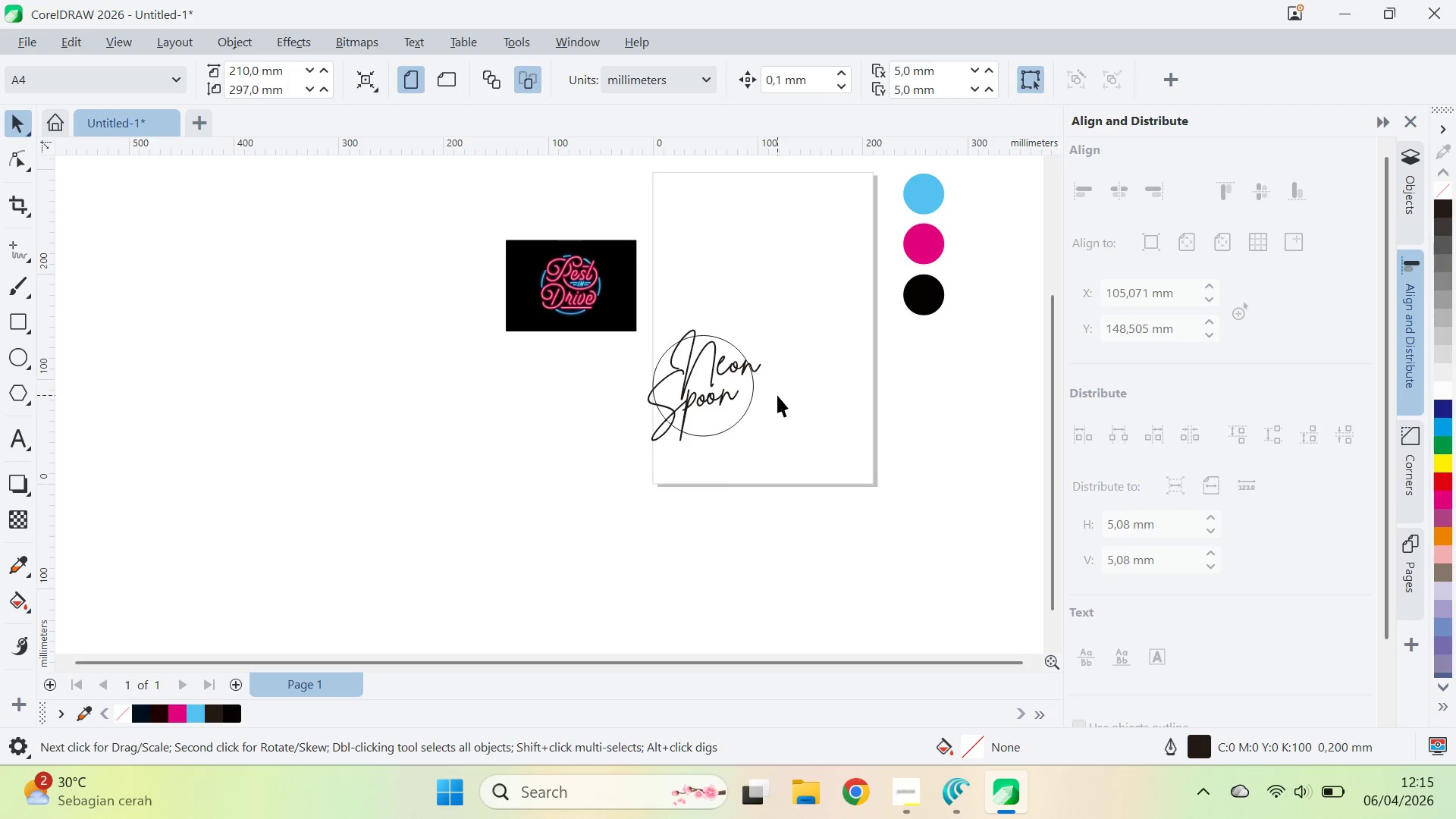 
key(Control+Z)
 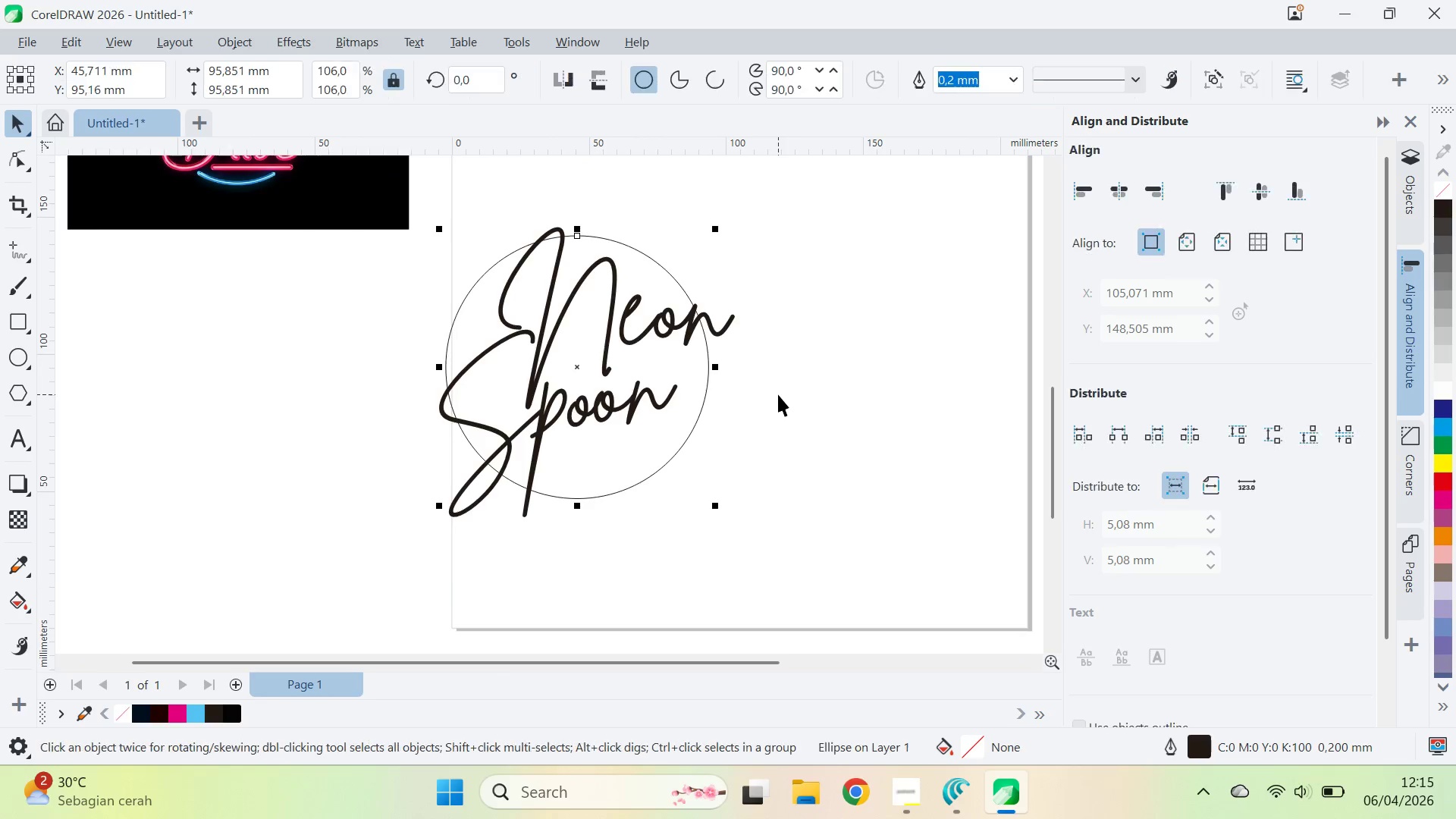 
key(Control+Z)
 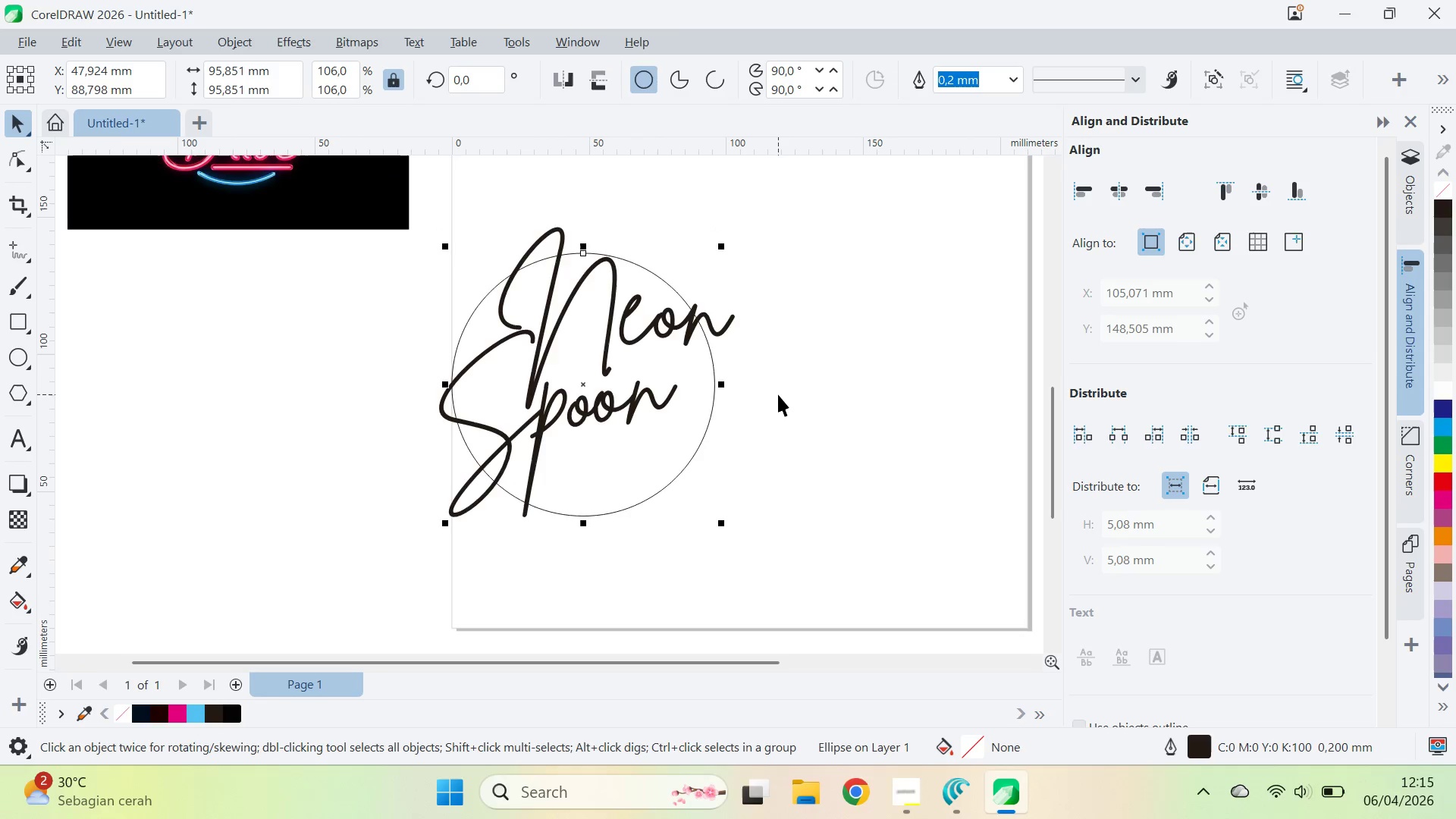 
scroll: coordinate [778, 394], scroll_direction: up, amount: 7.0
 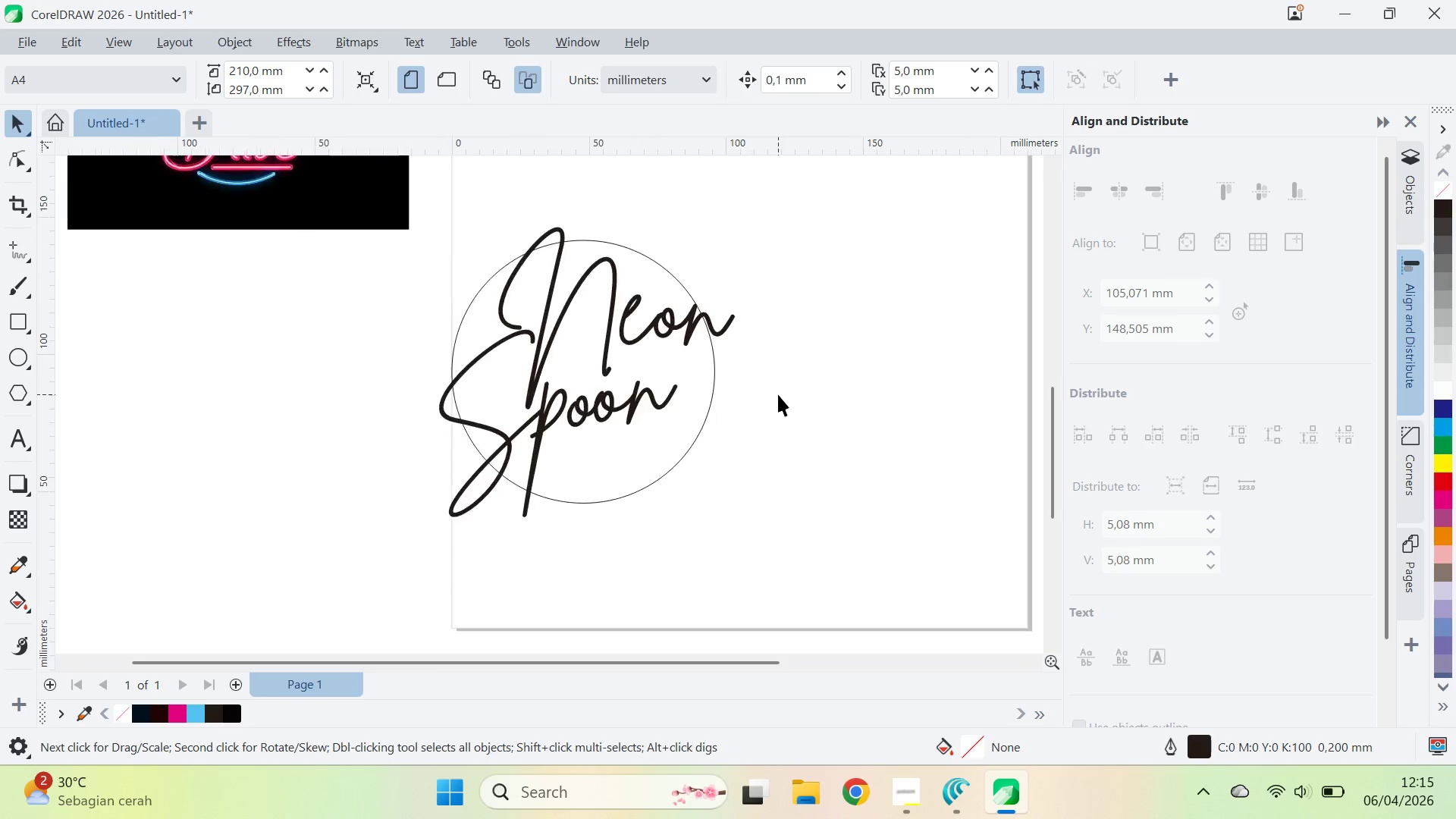 
key(Control+Z)
 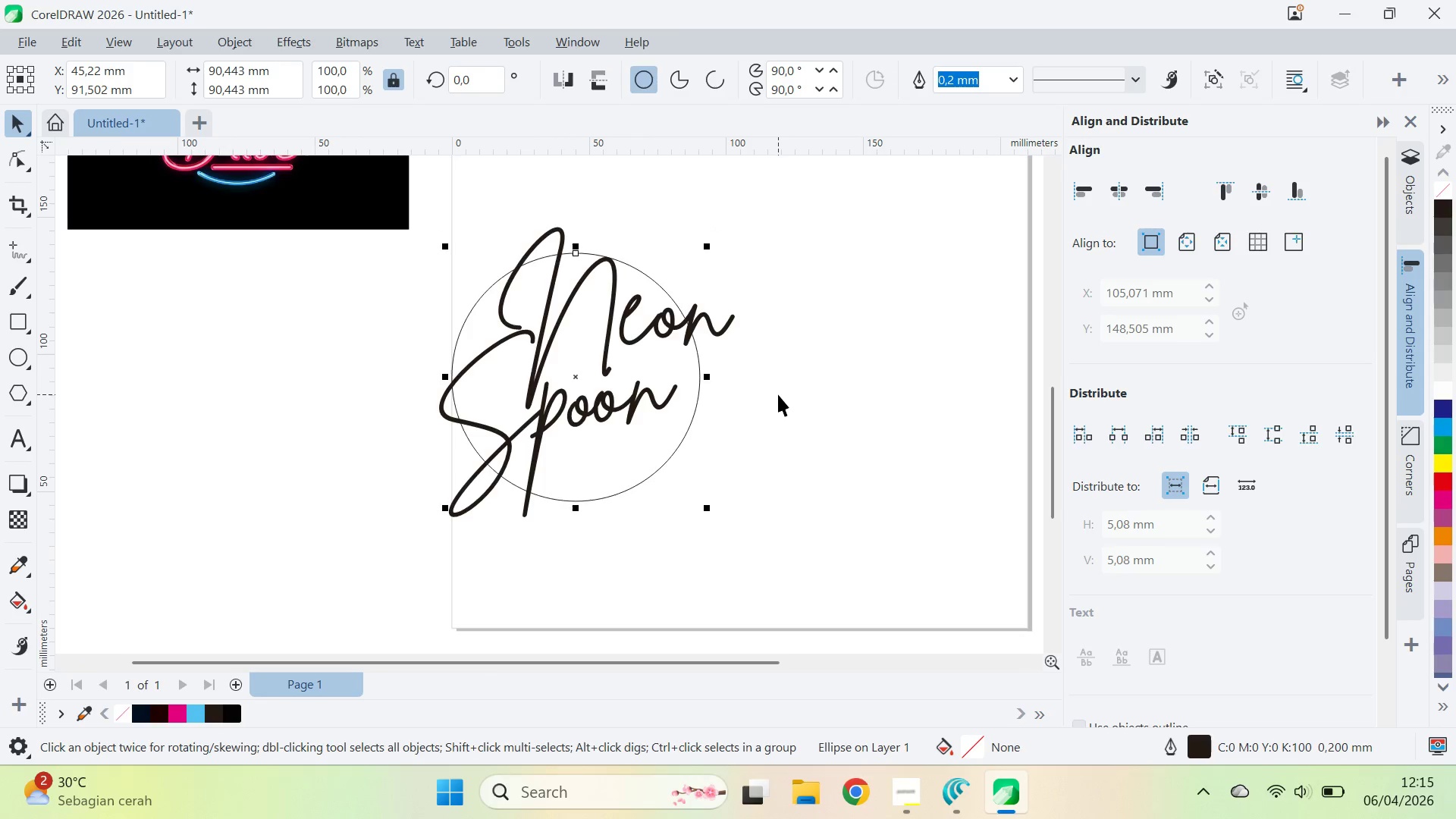 
key(Control+Z)
 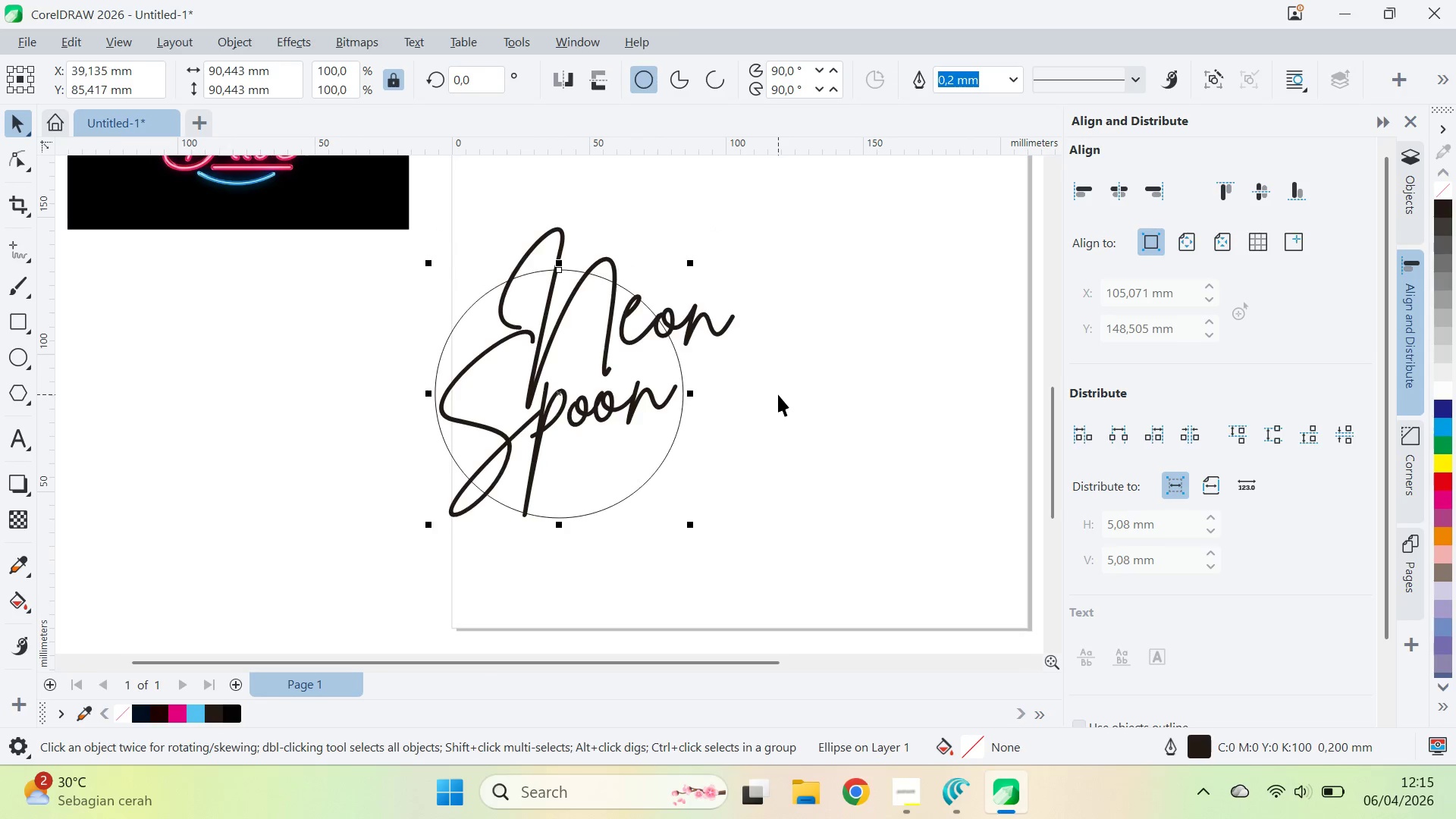 
key(Control+Z)
 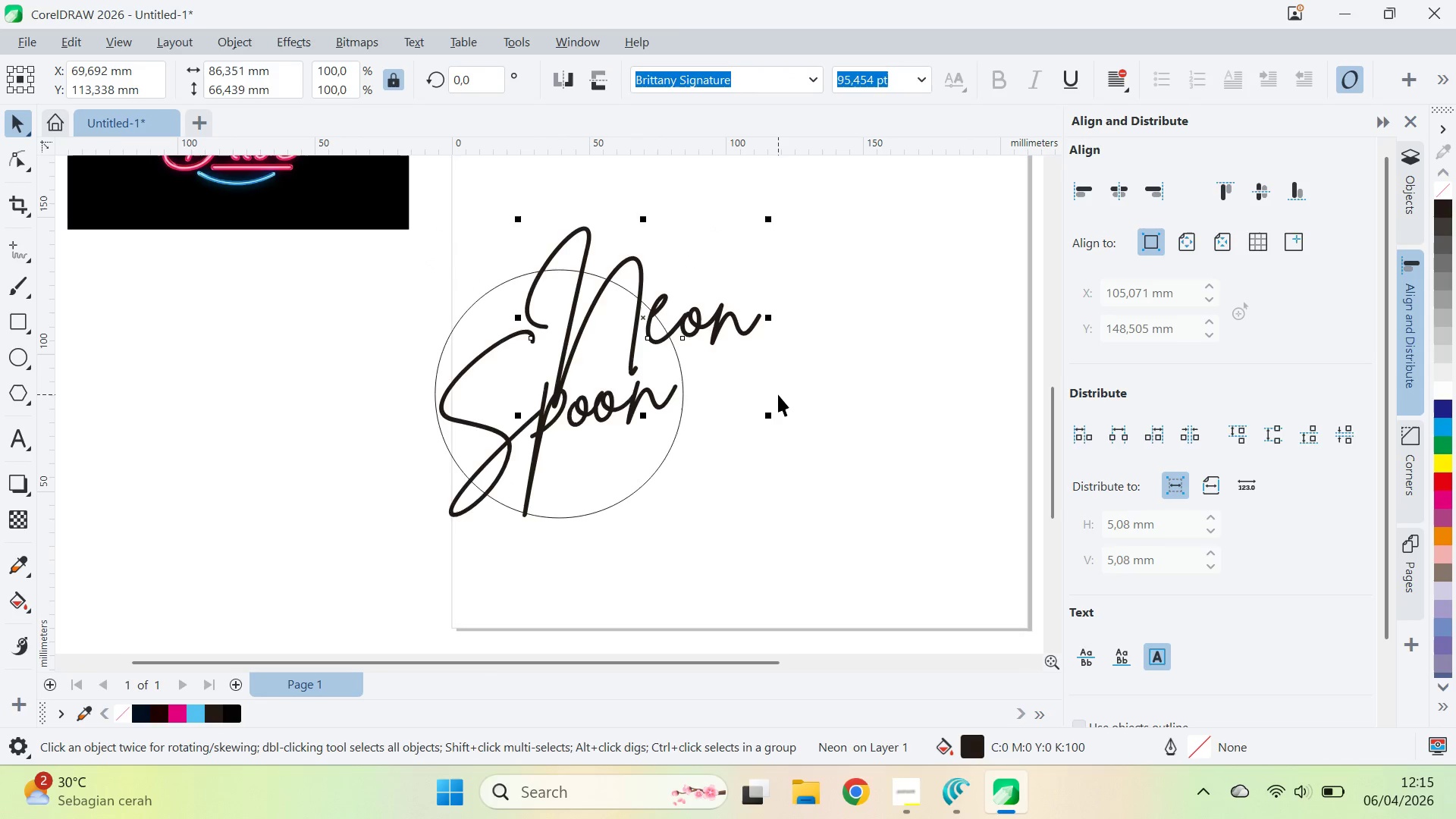 
key(Control+Z)
 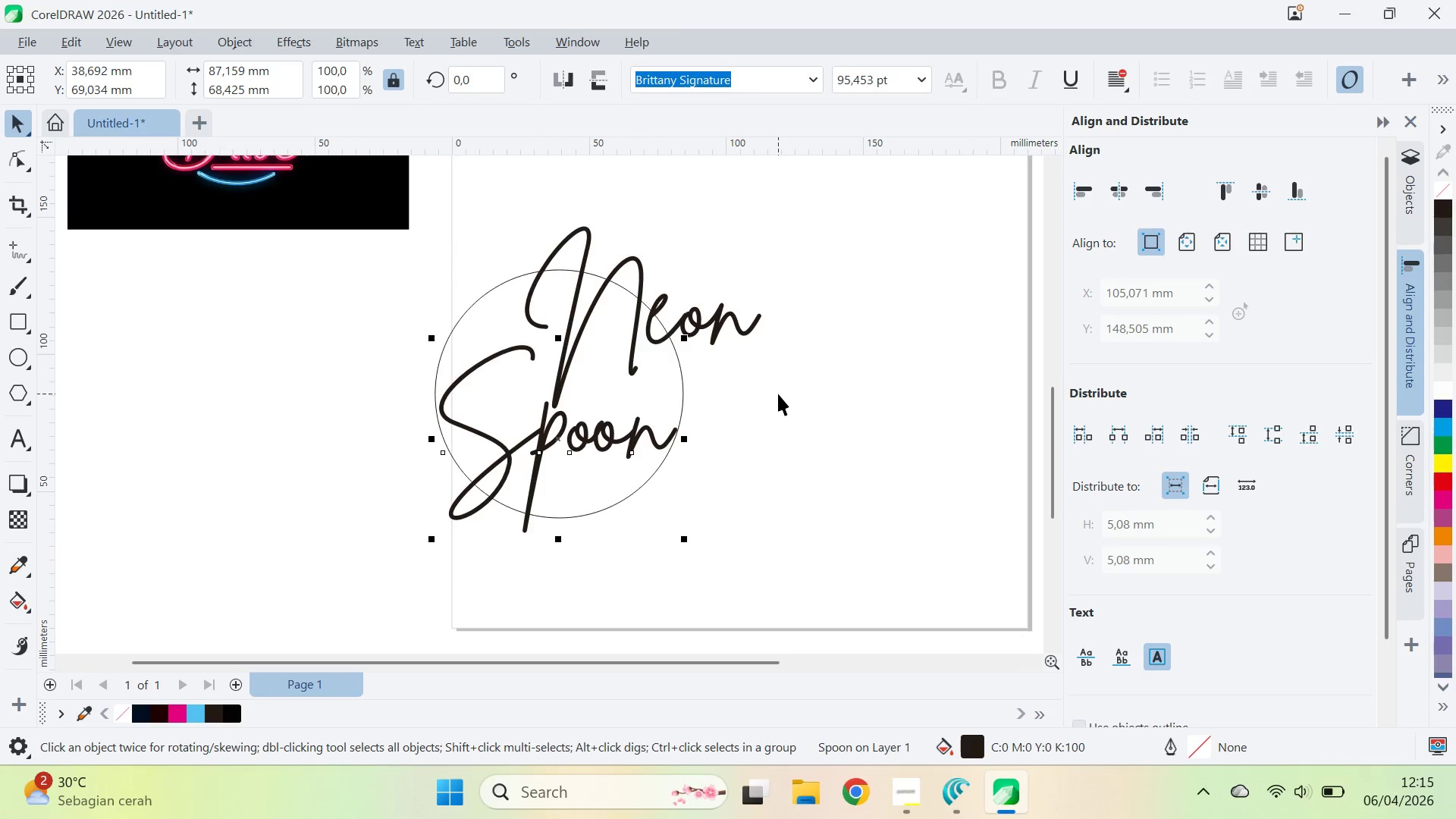 
key(Control+Z)
 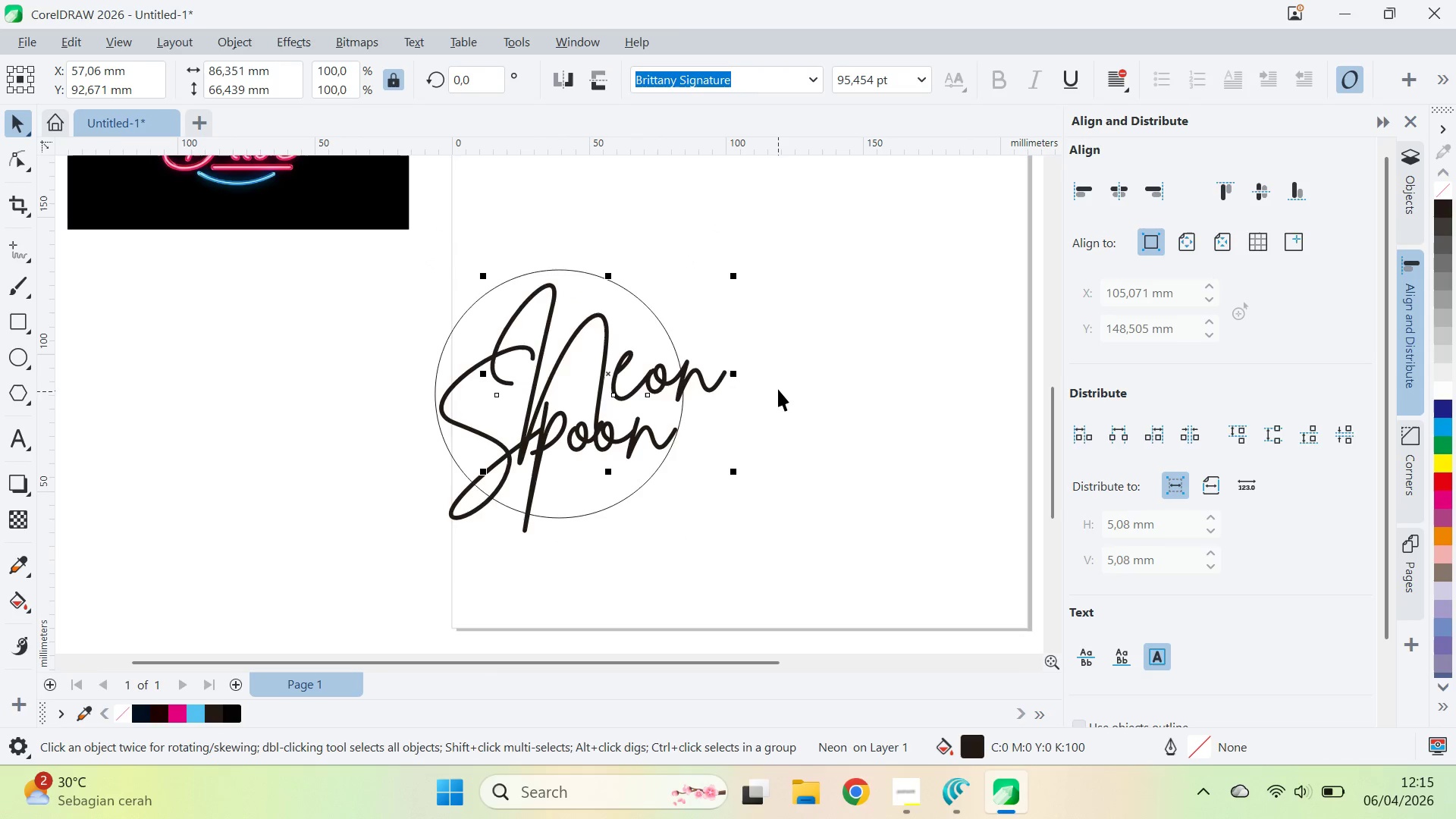 
key(Control+Z)
 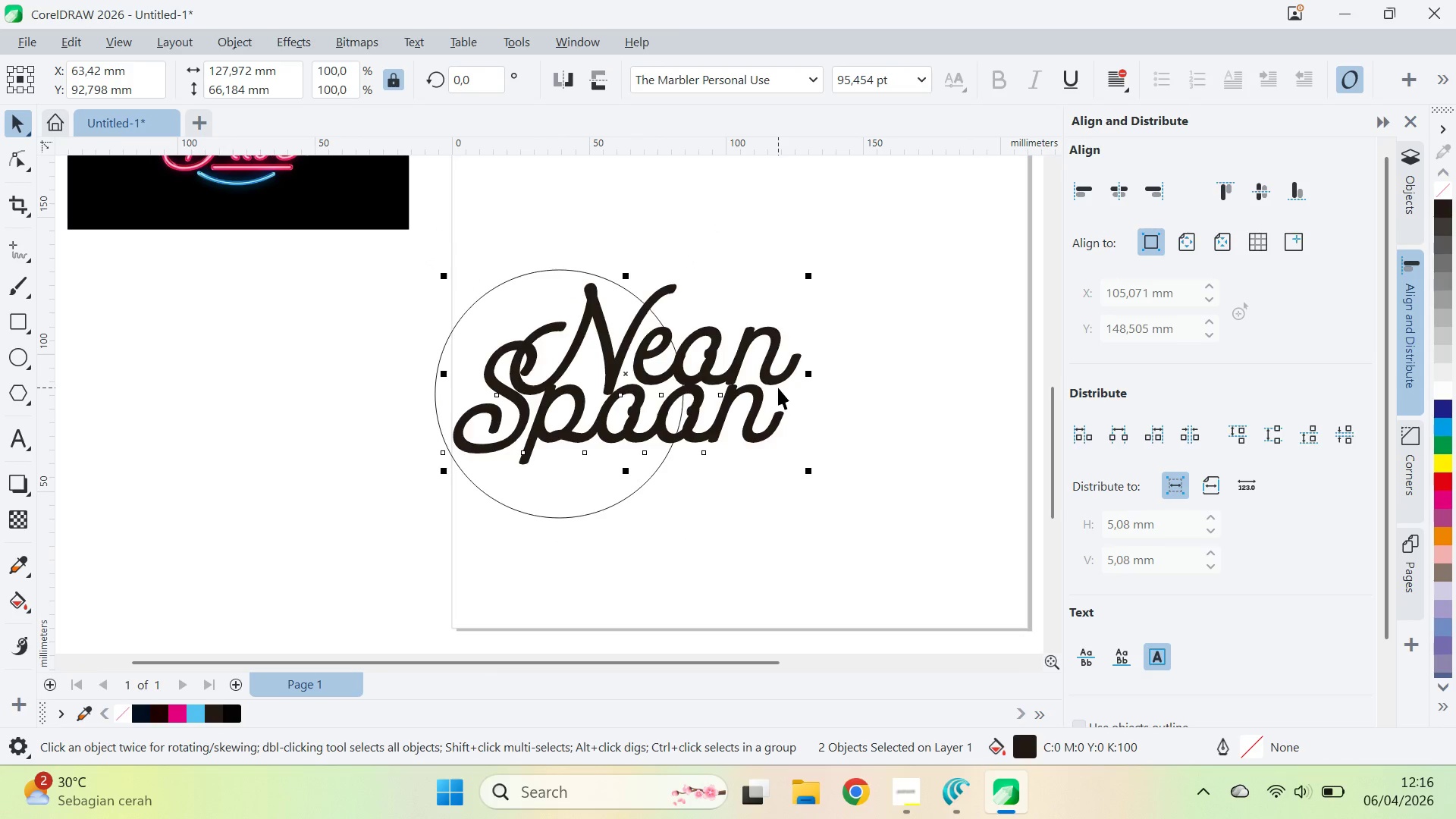 
key(Control+Shift+ShiftLeft)
 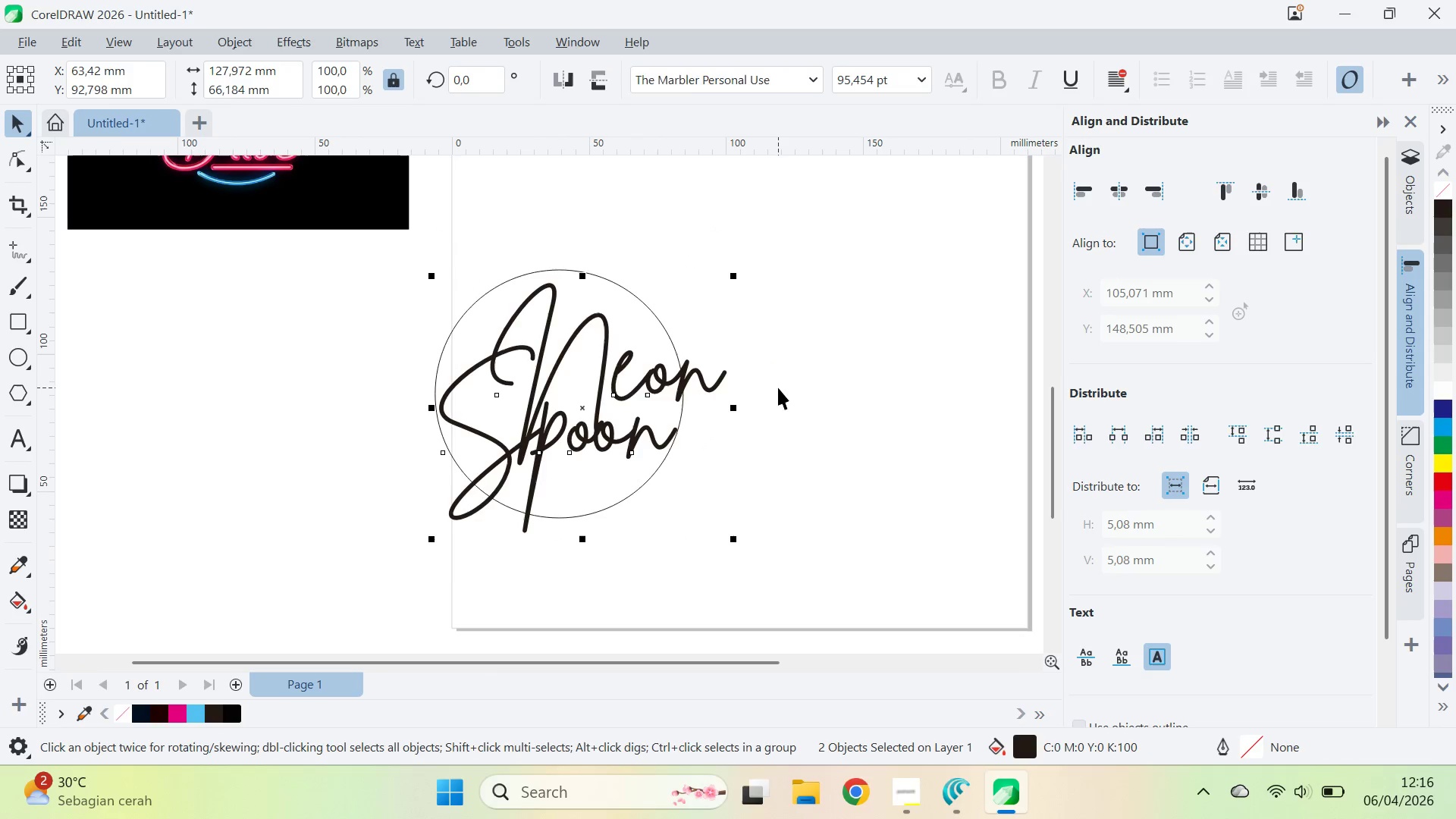 
key(Control+Shift+Z)
 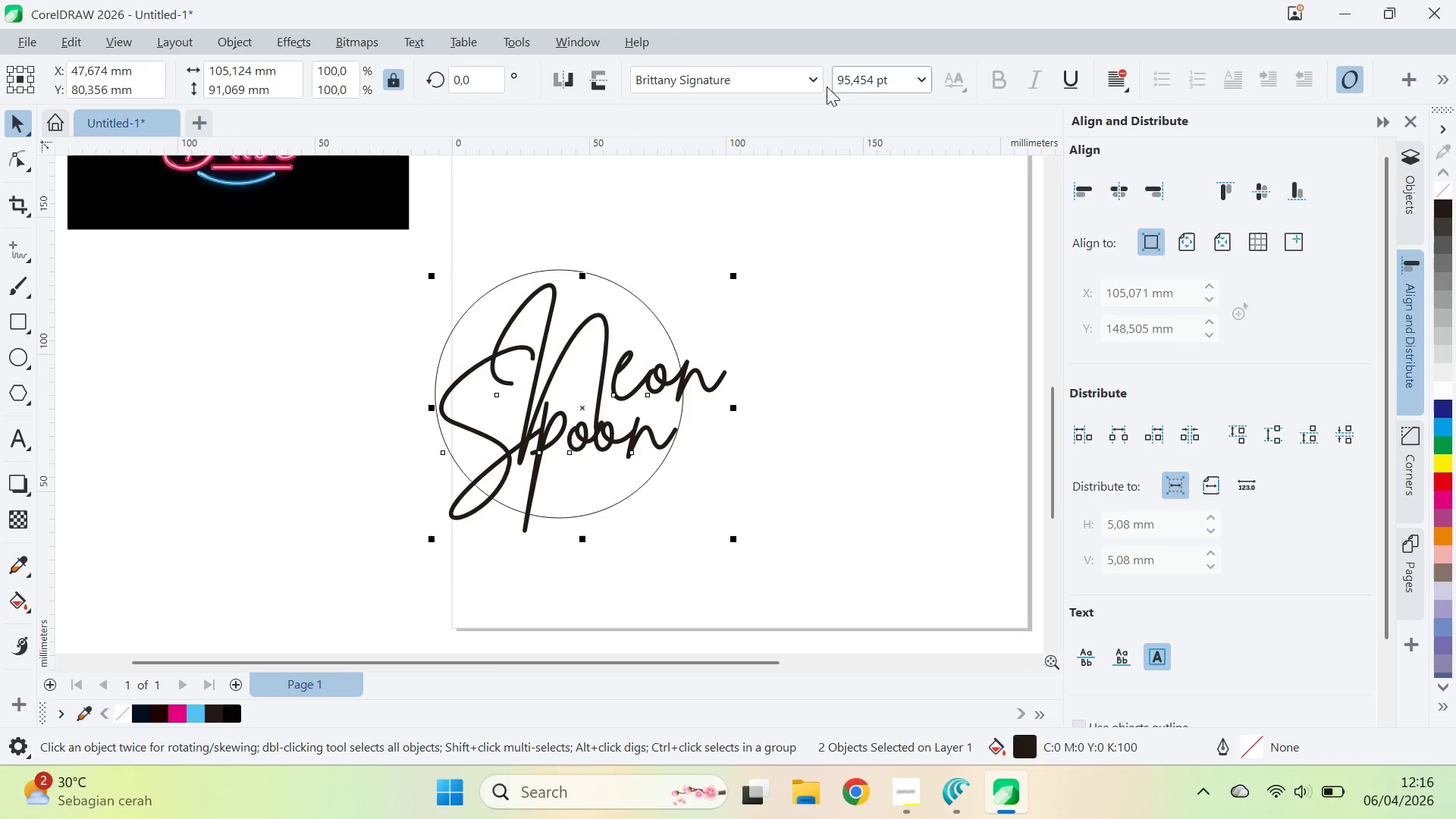 
left_click([818, 80])
 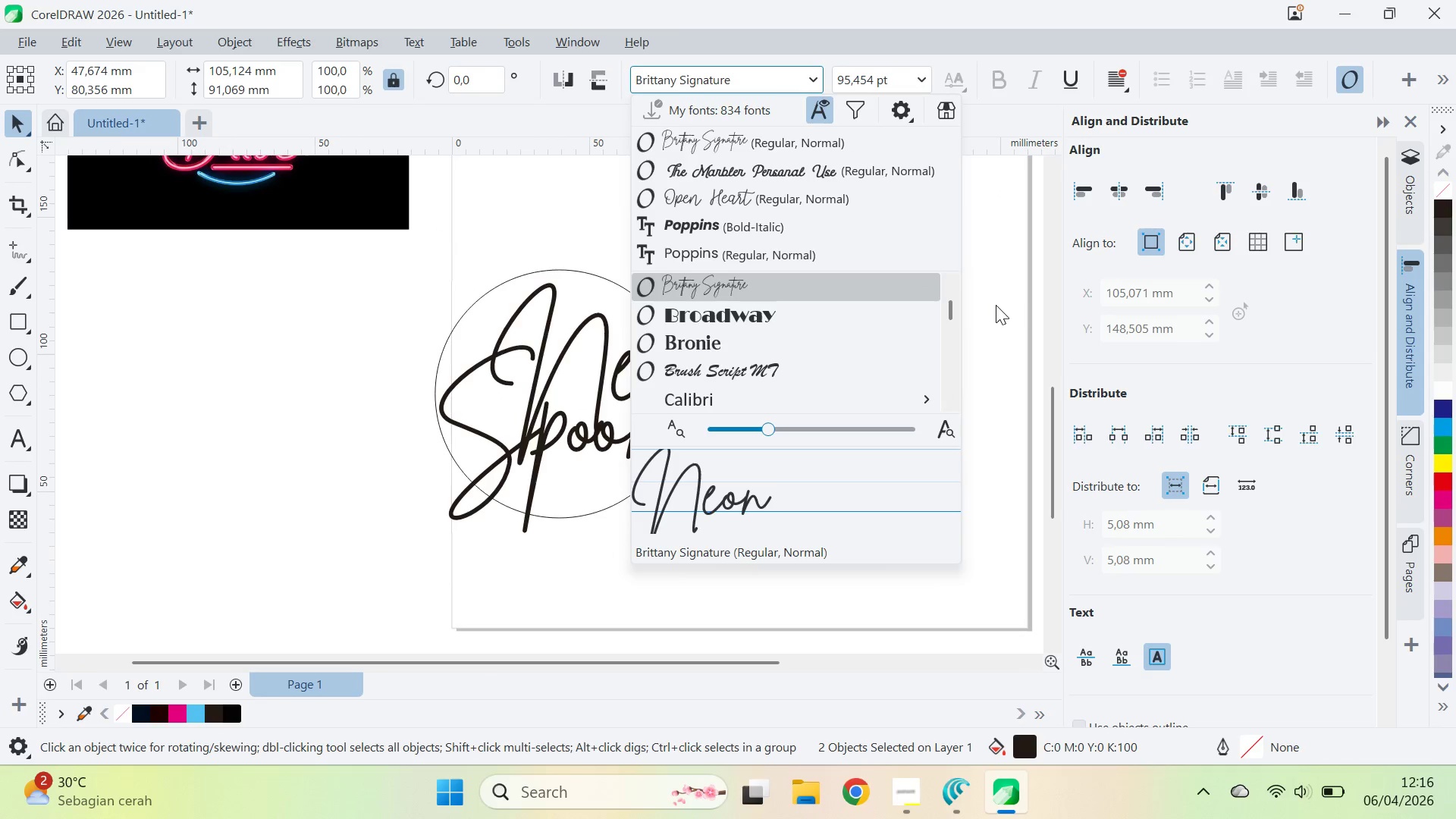 
key(ArrowUp)
 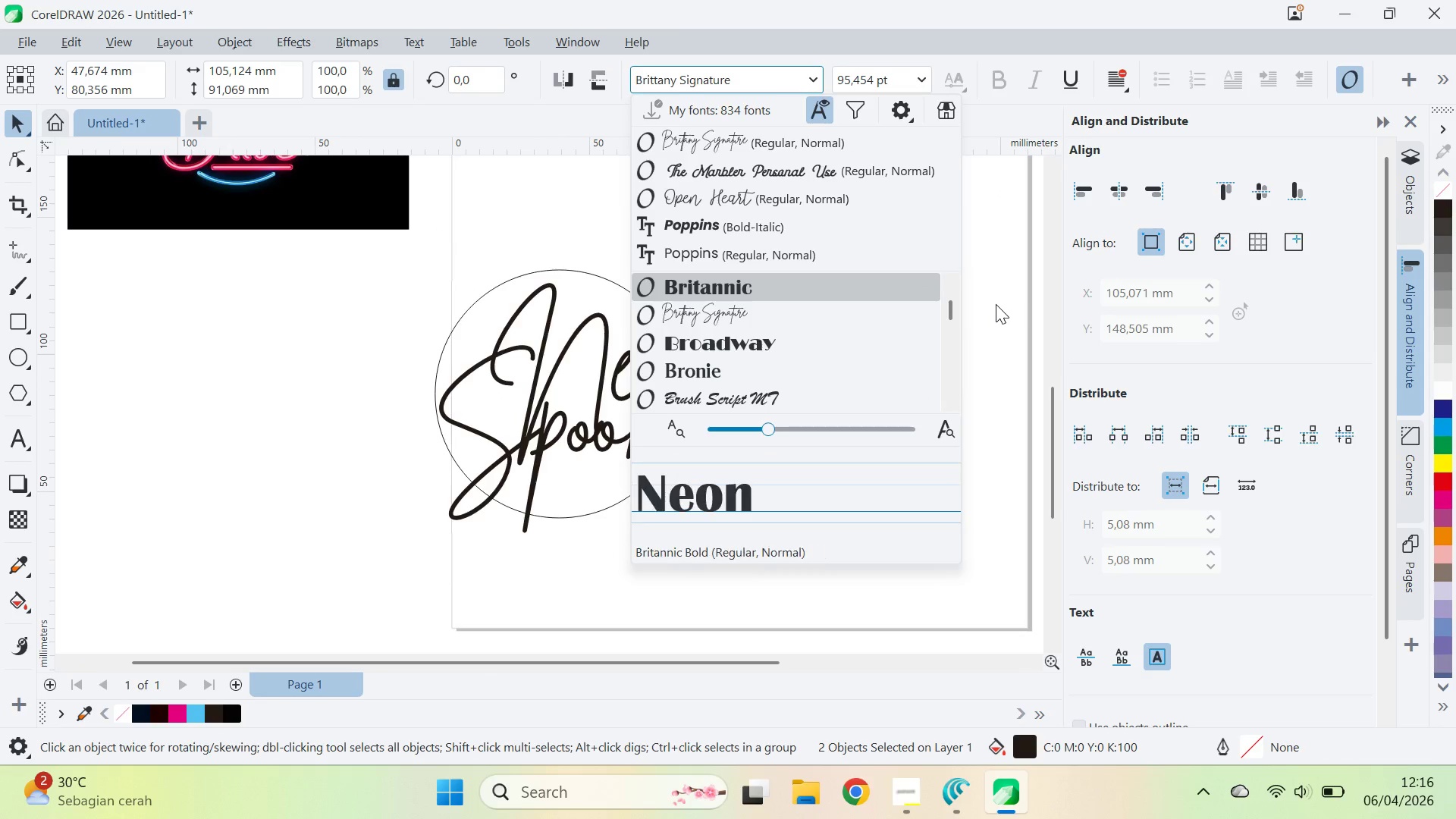 
key(ArrowUp)
 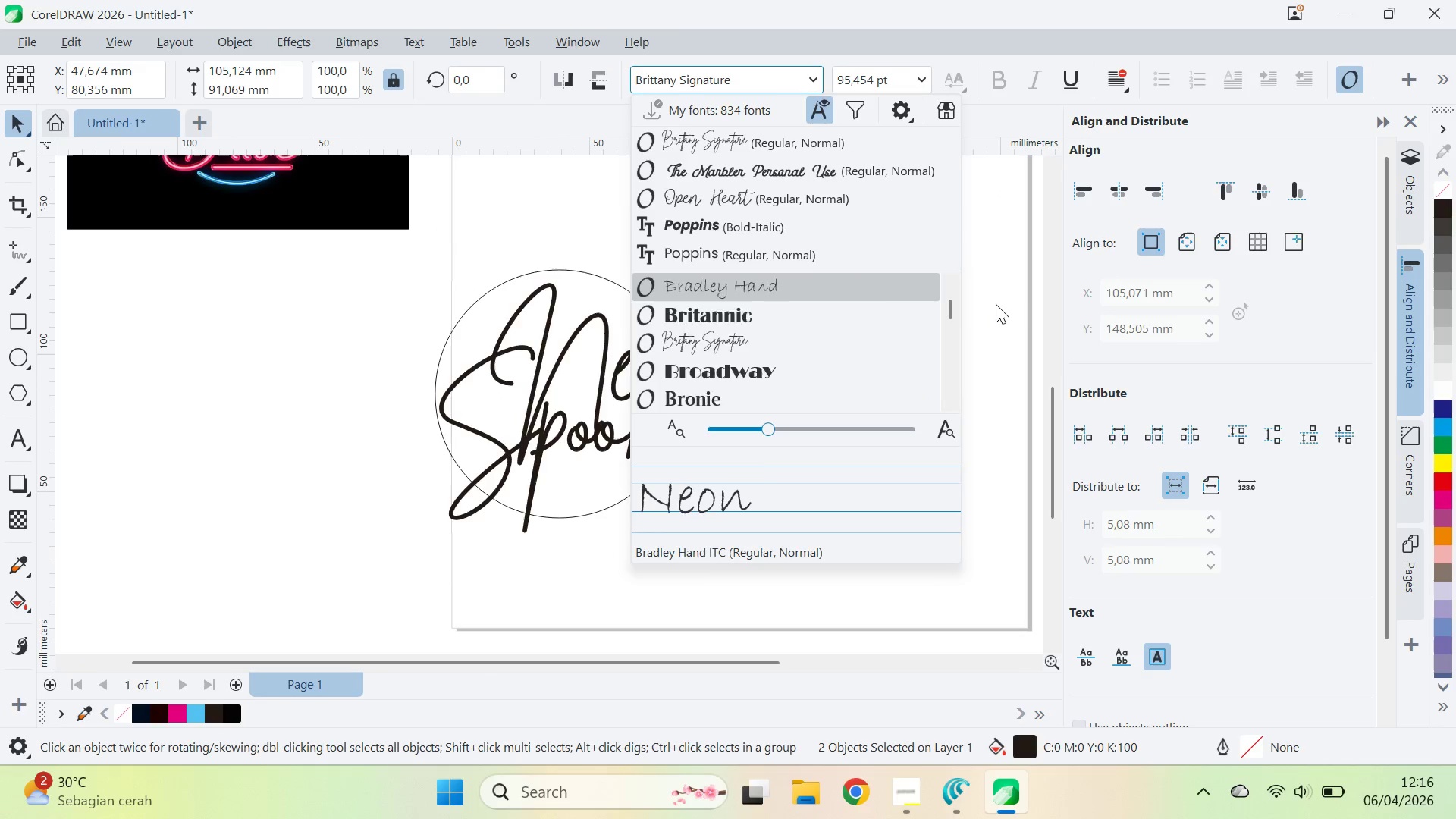 
key(ArrowUp)
 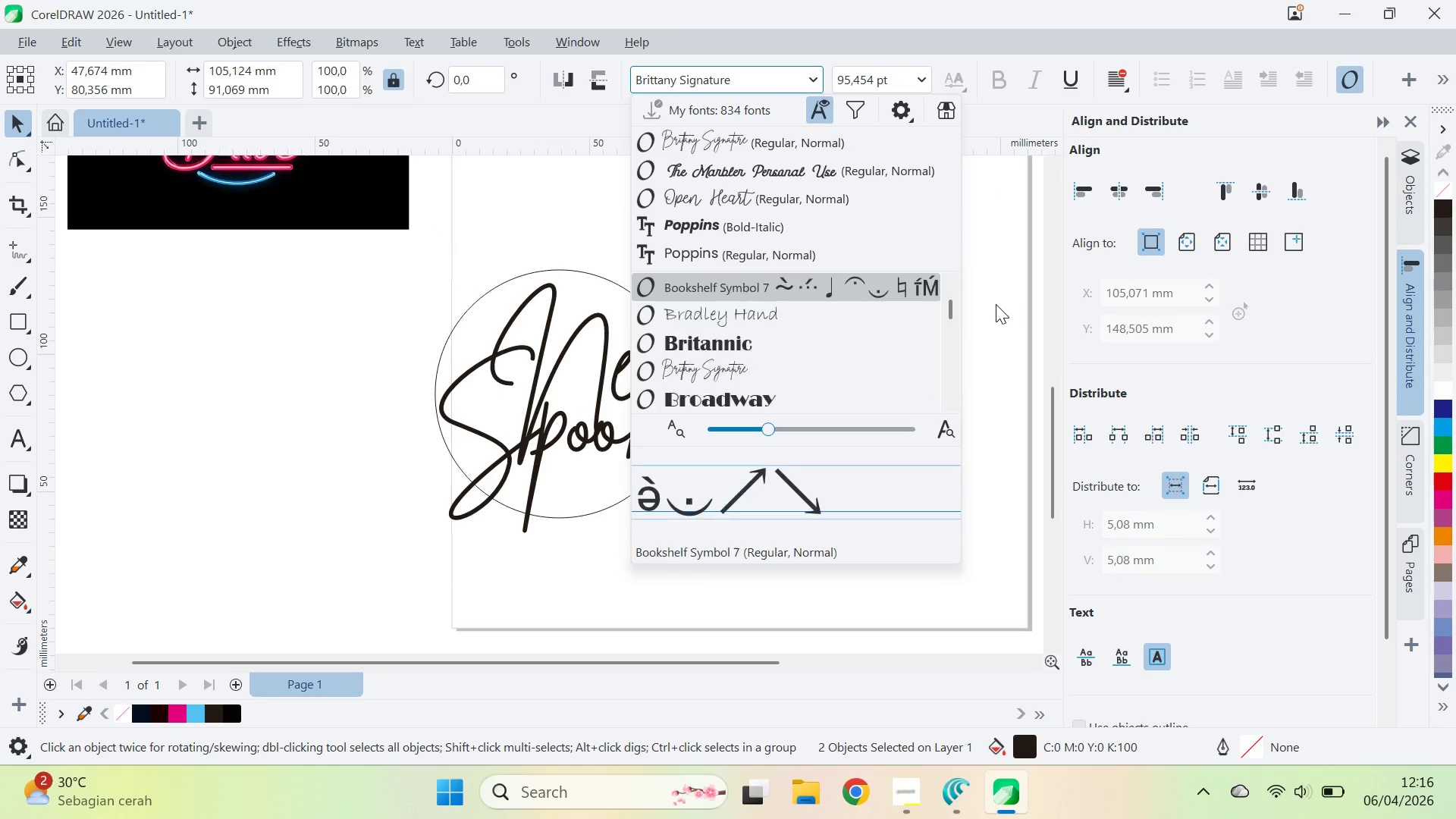 
key(ArrowUp)
 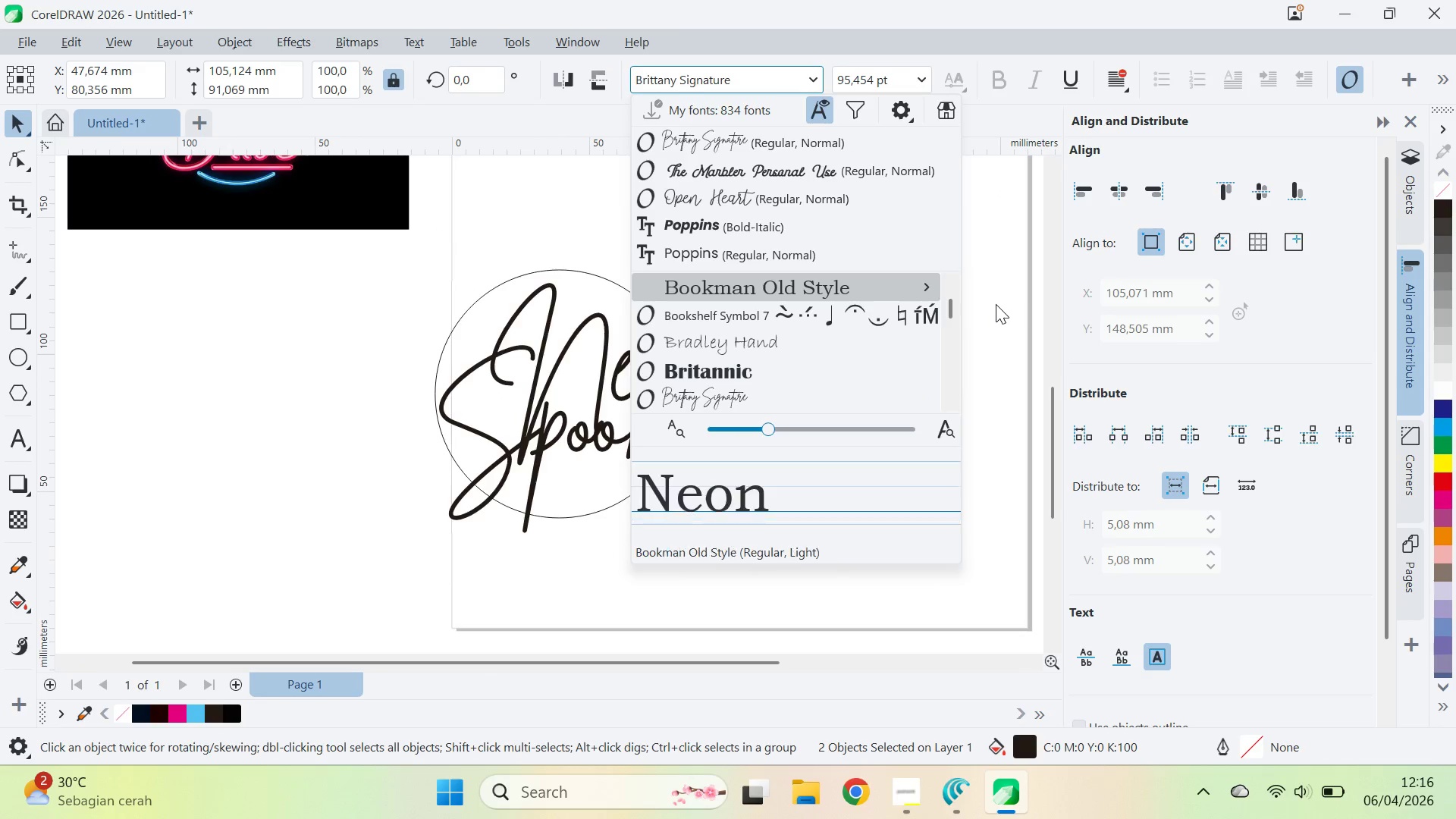 
key(ArrowUp)
 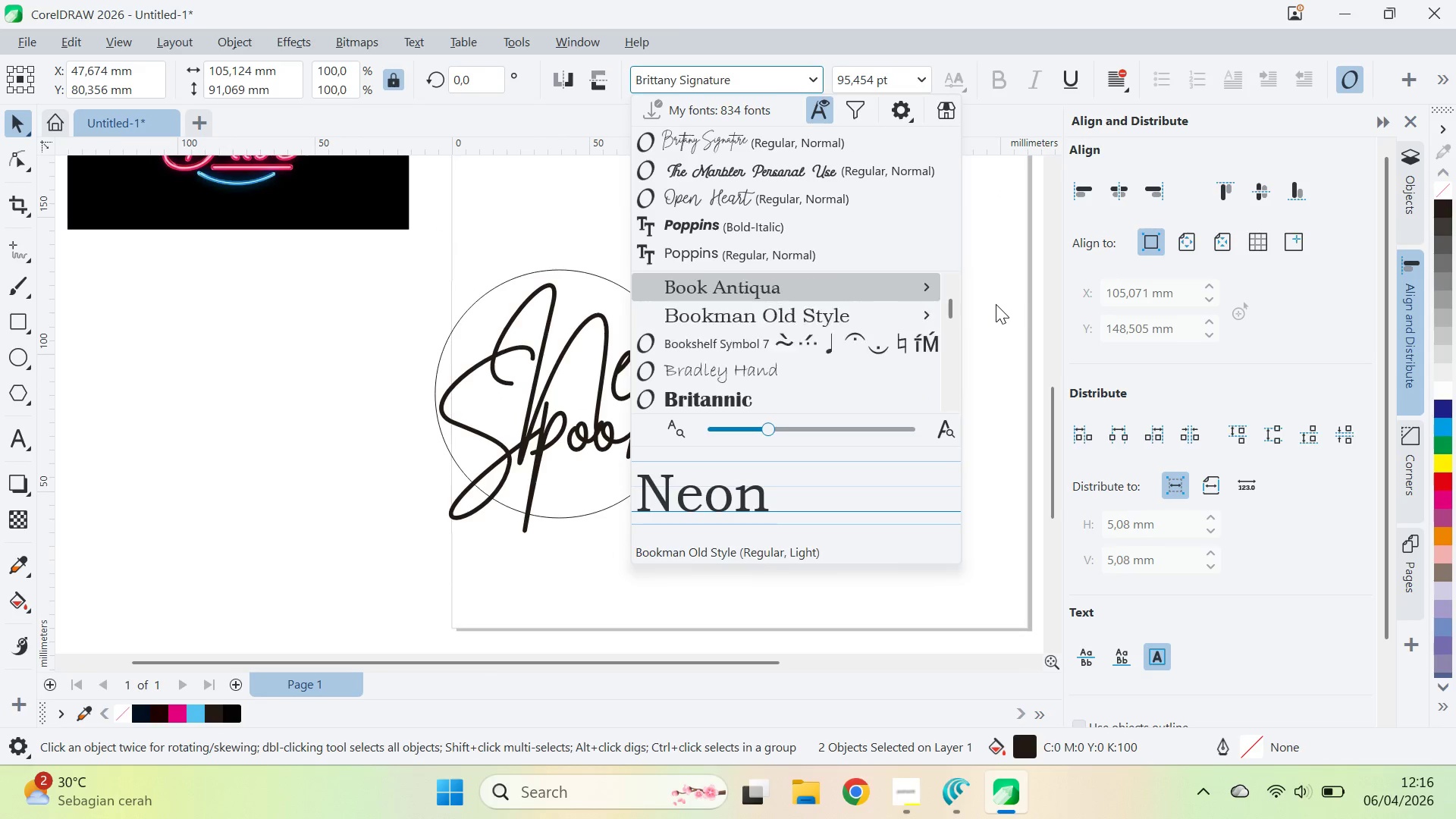 
key(ArrowUp)
 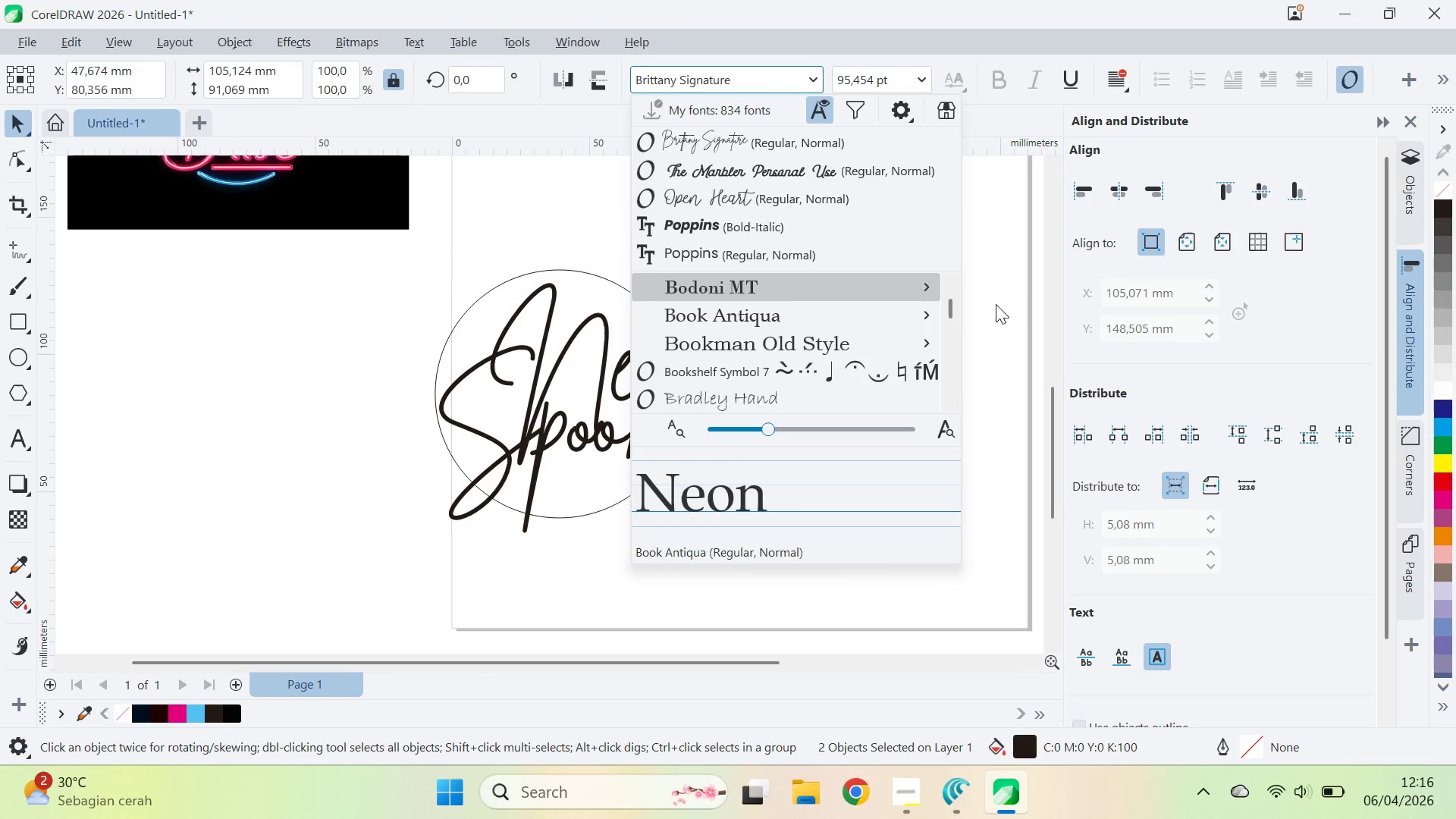 
key(ArrowUp)
 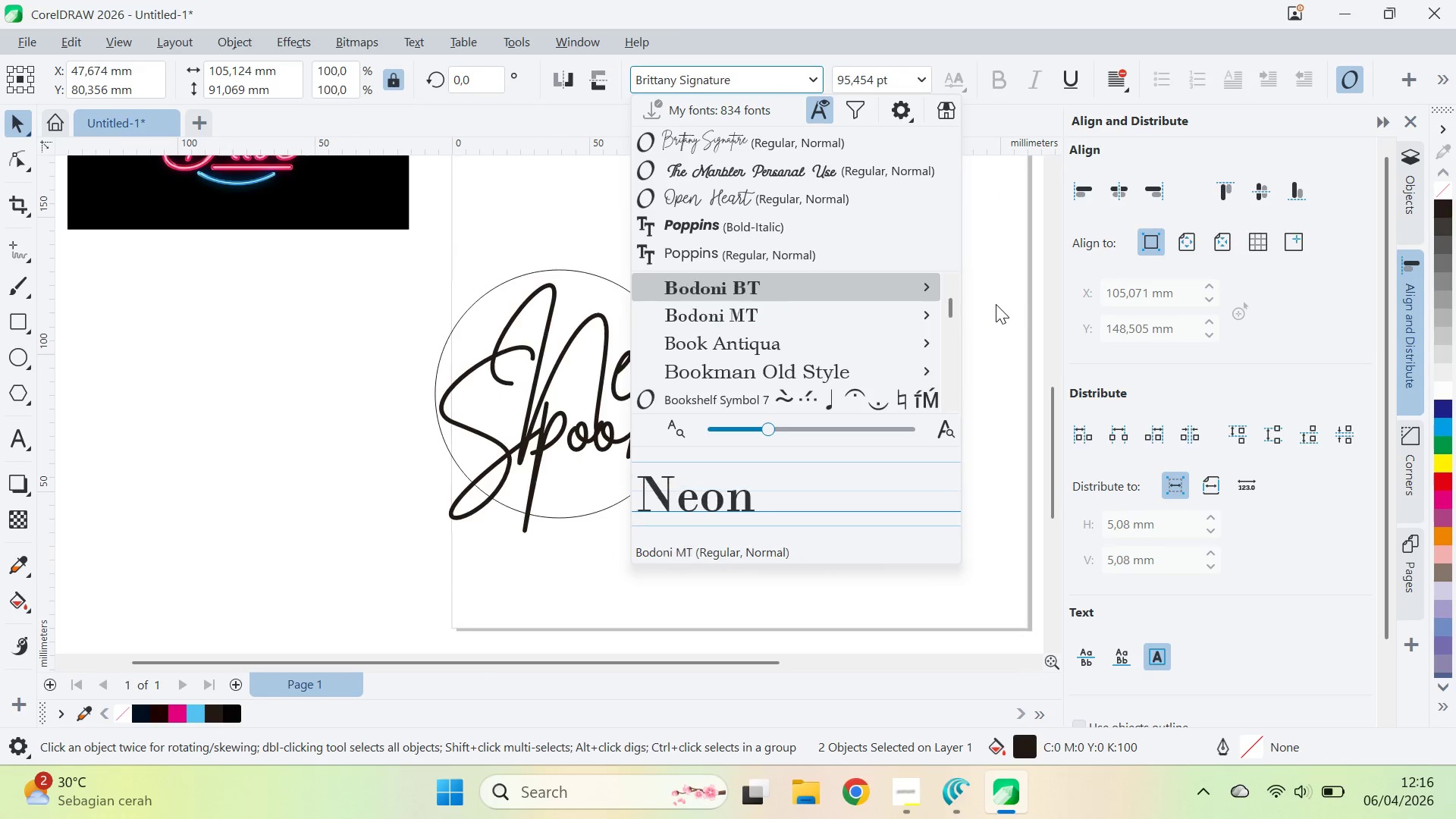 
key(ArrowUp)
 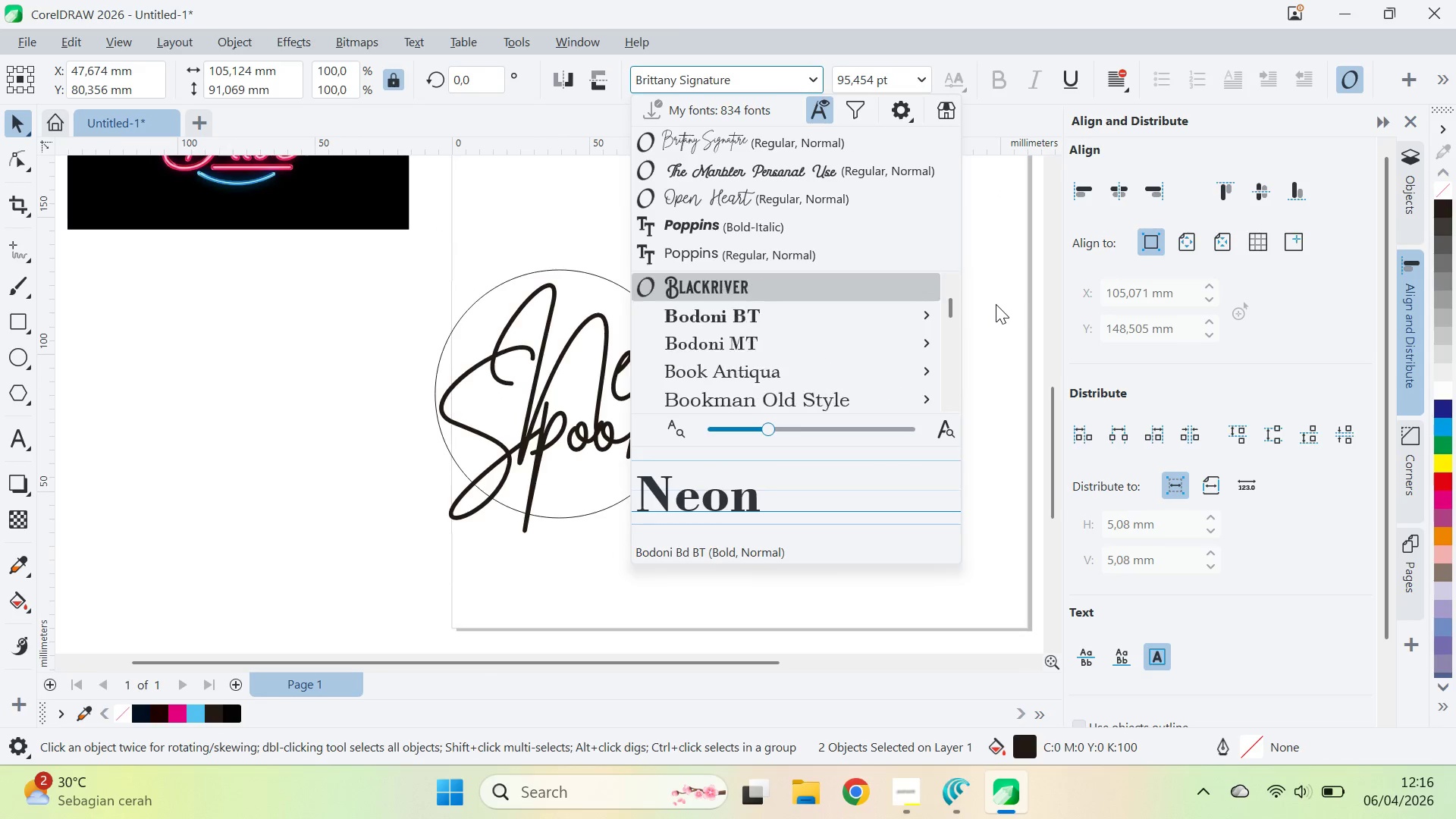 
key(ArrowUp)
 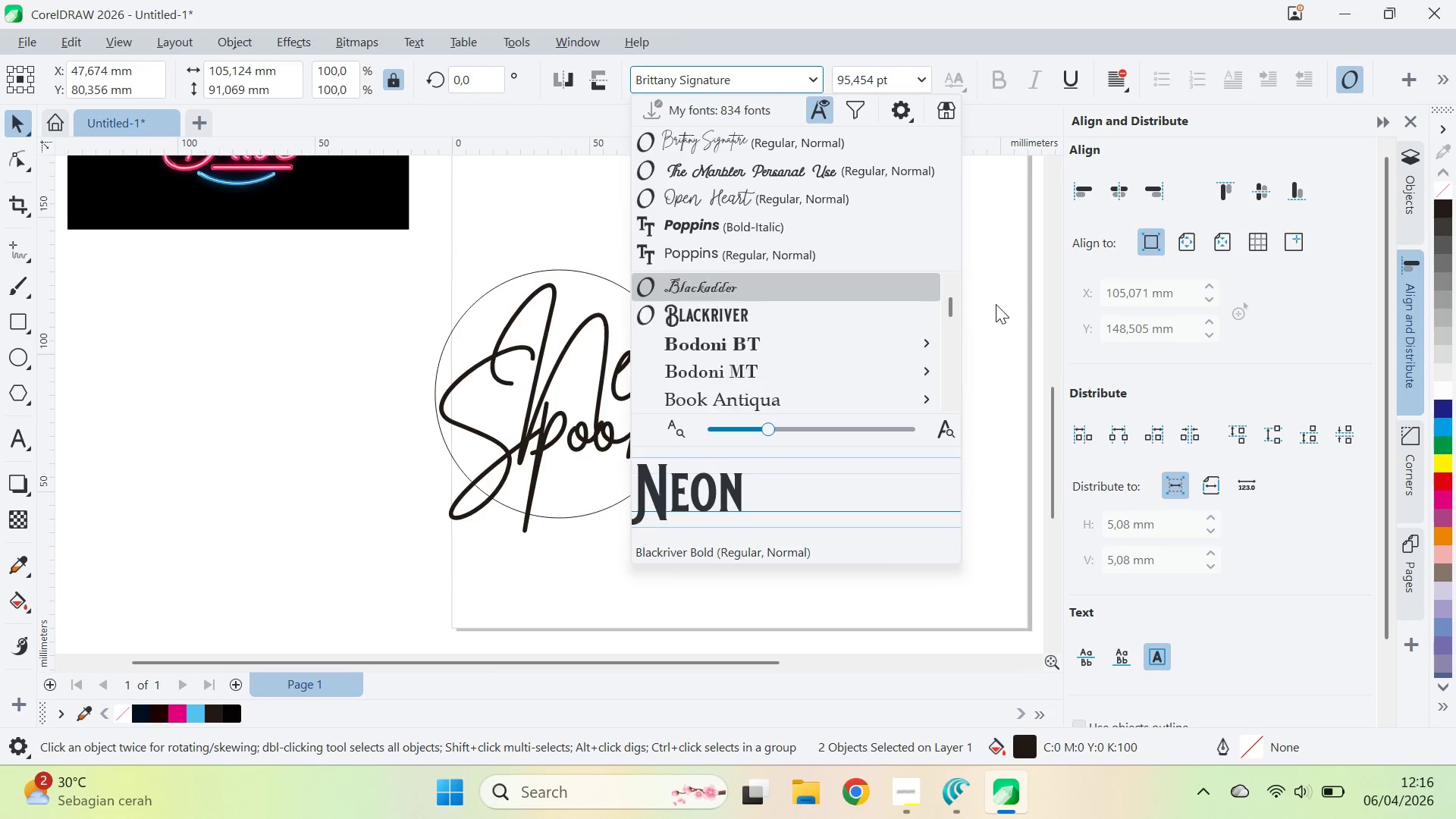 
key(ArrowUp)
 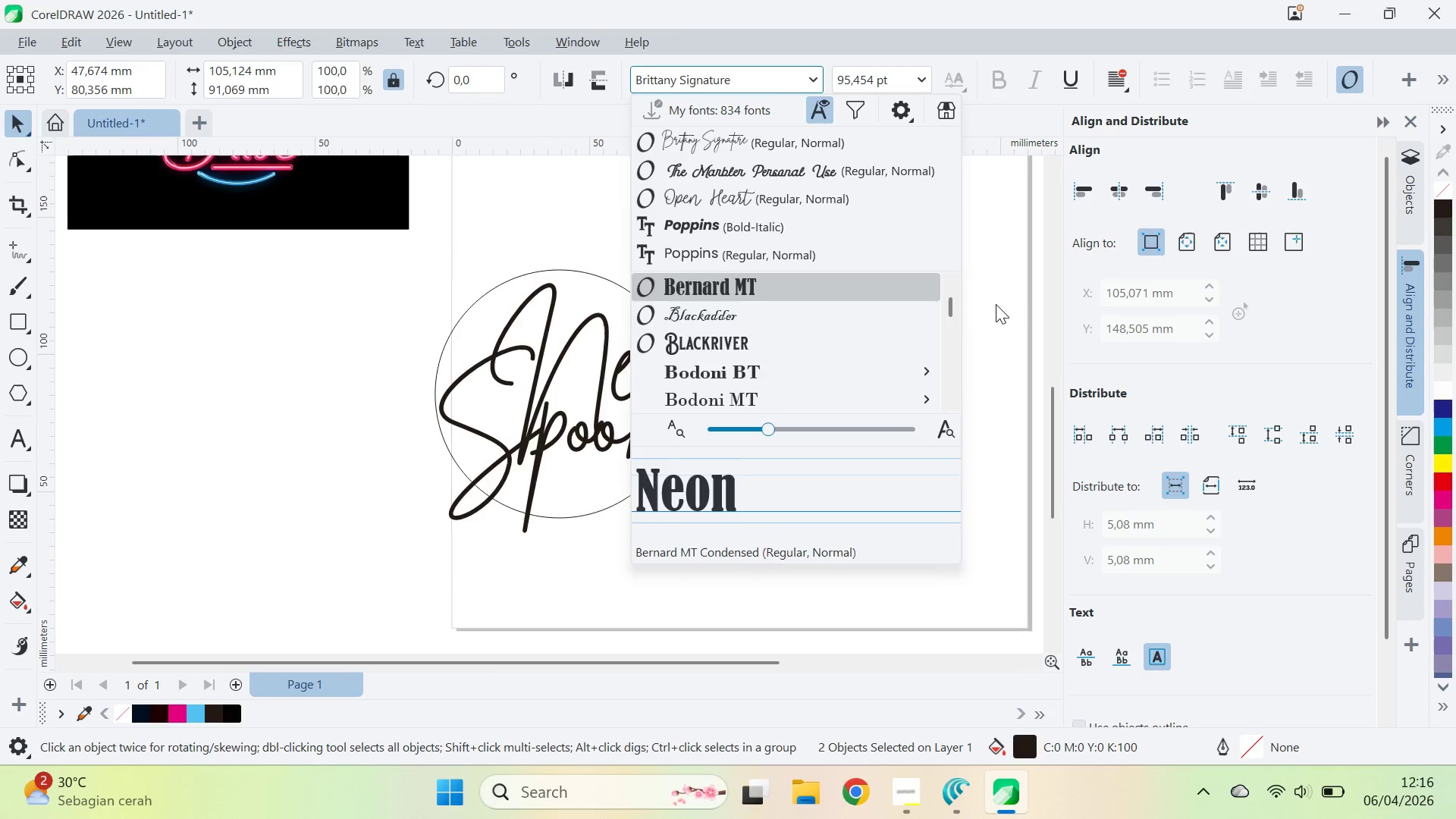 
key(ArrowUp)
 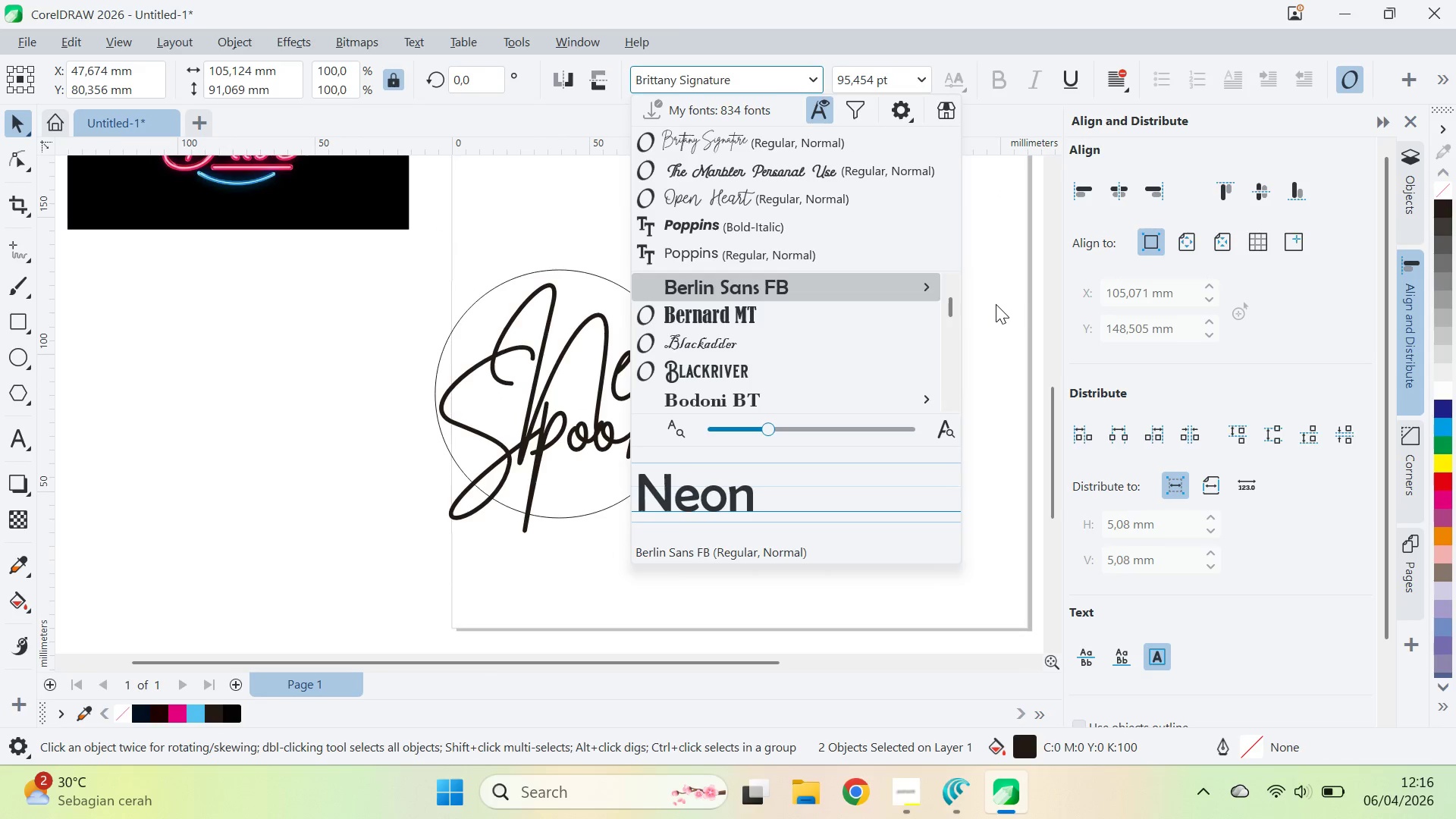 
key(ArrowDown)
 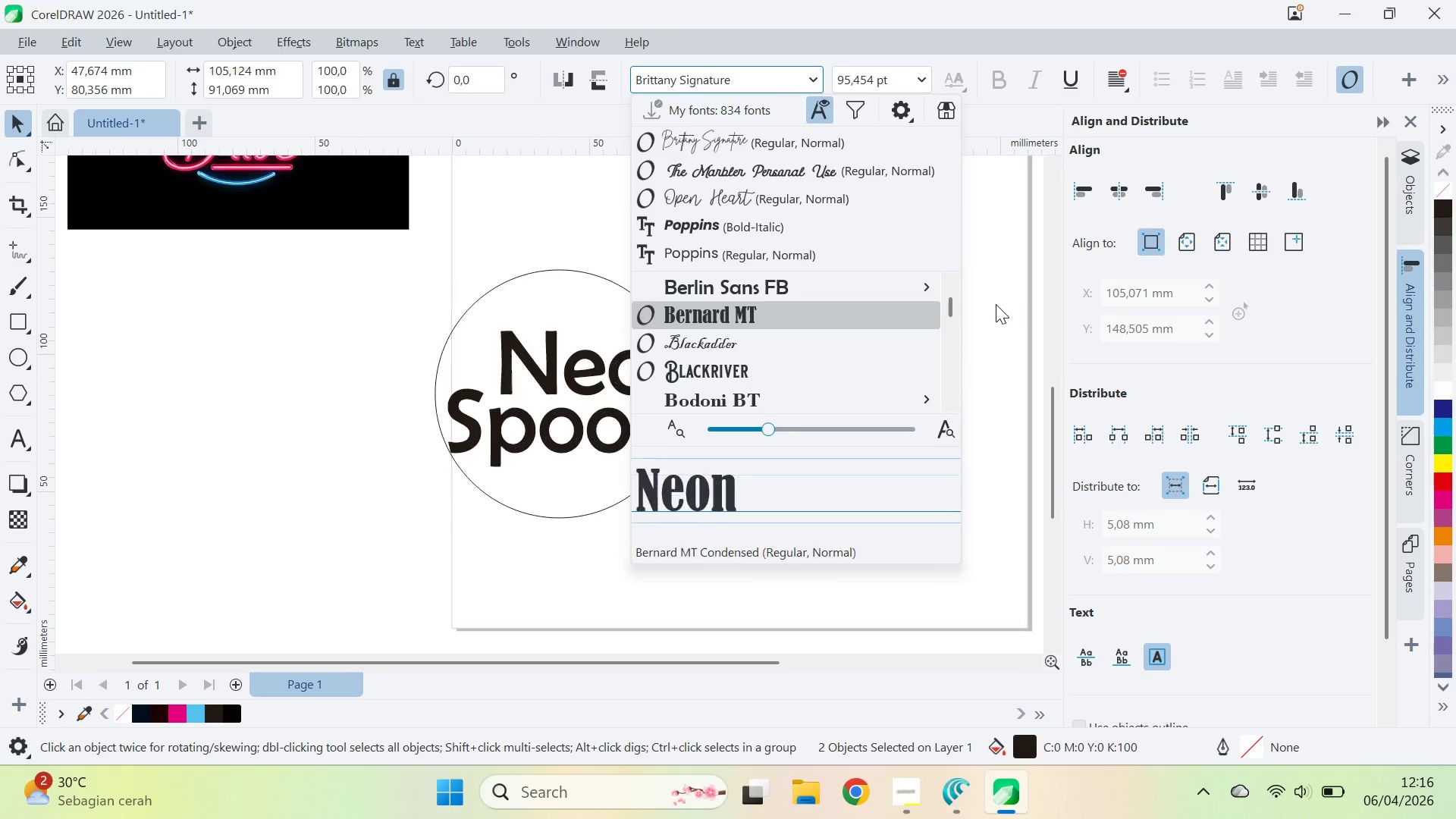 
key(ArrowDown)
 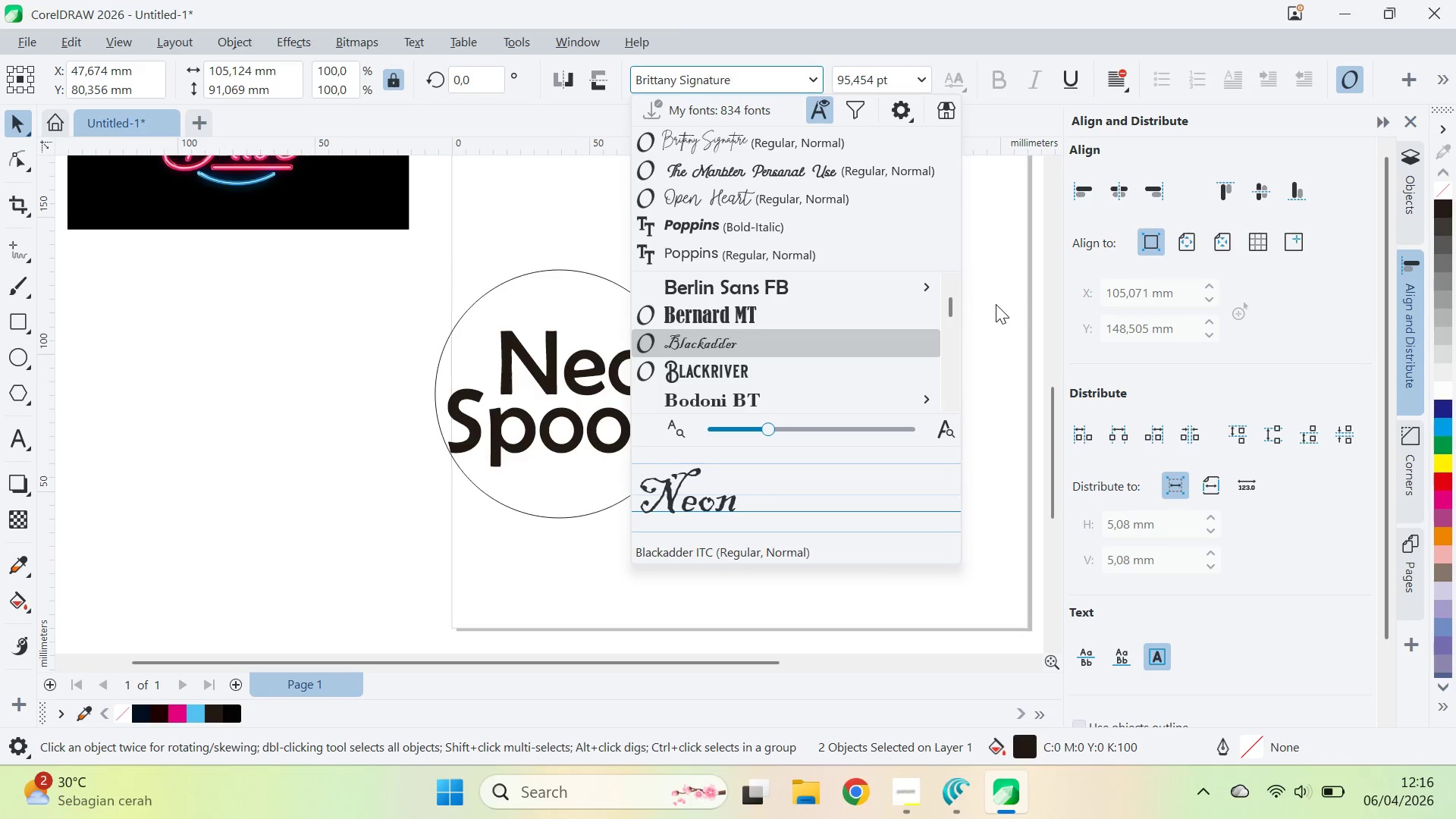 
key(ArrowDown)
 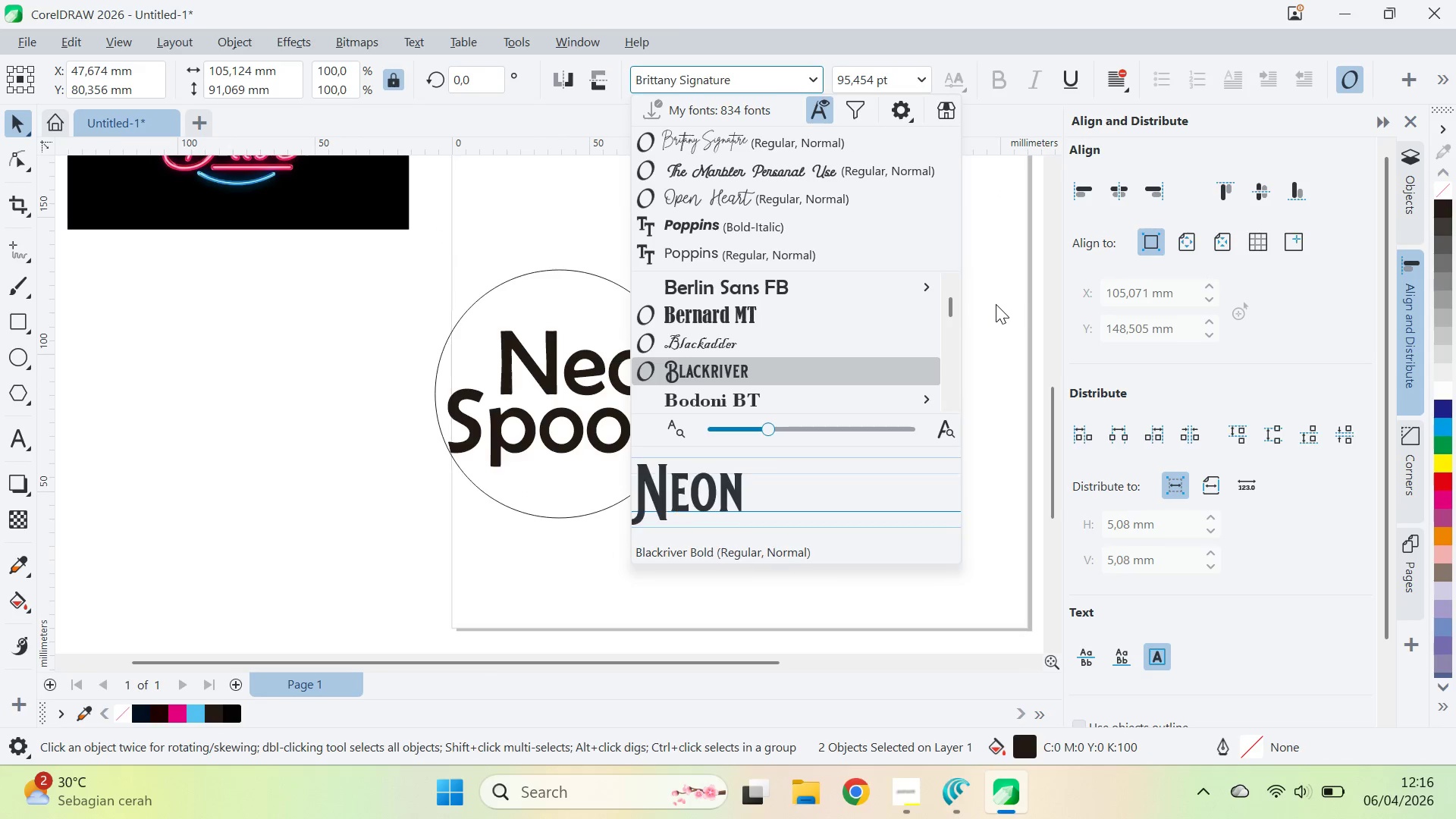 
key(ArrowDown)
 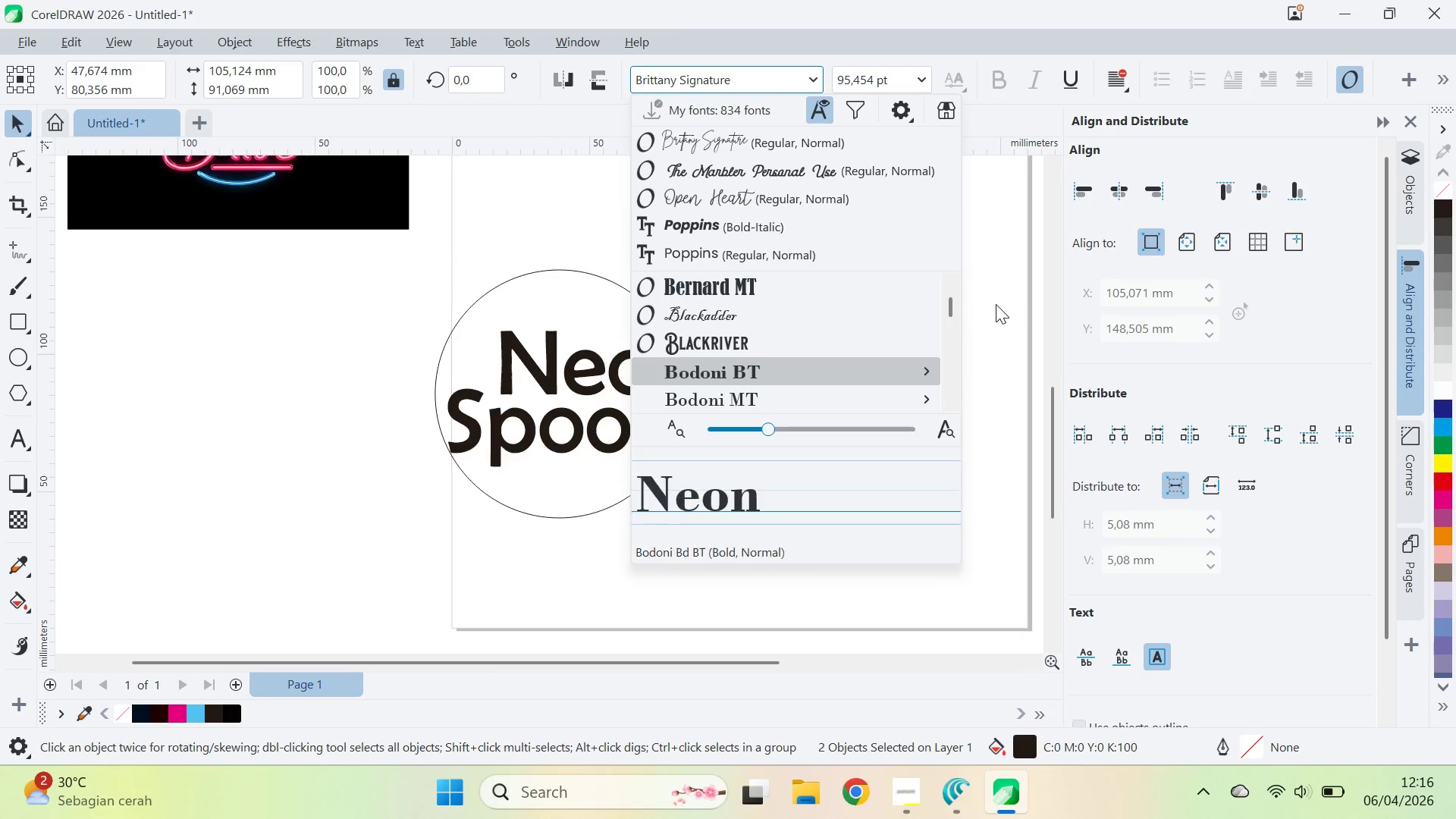 
key(ArrowUp)
 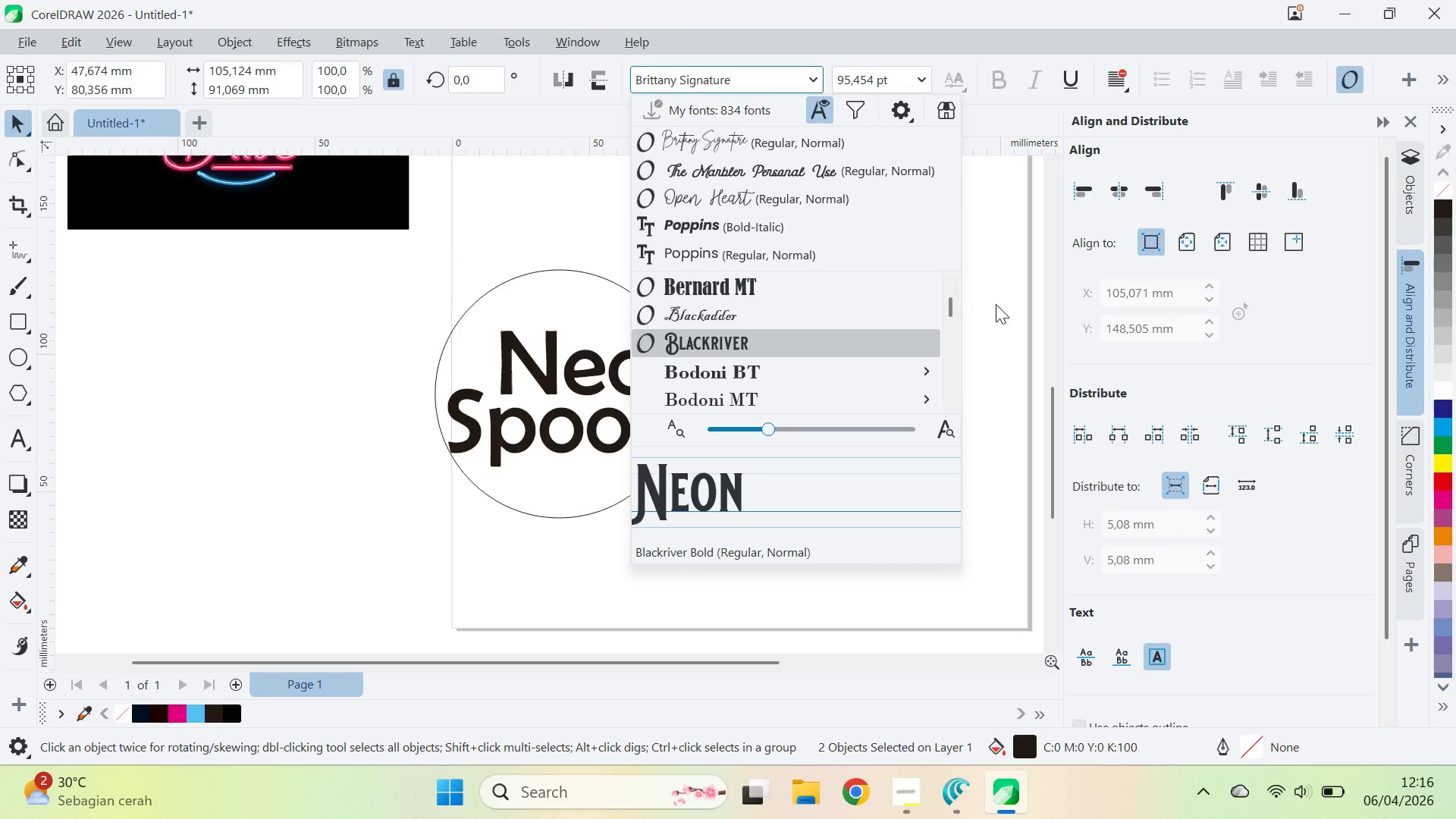 
key(ArrowUp)
 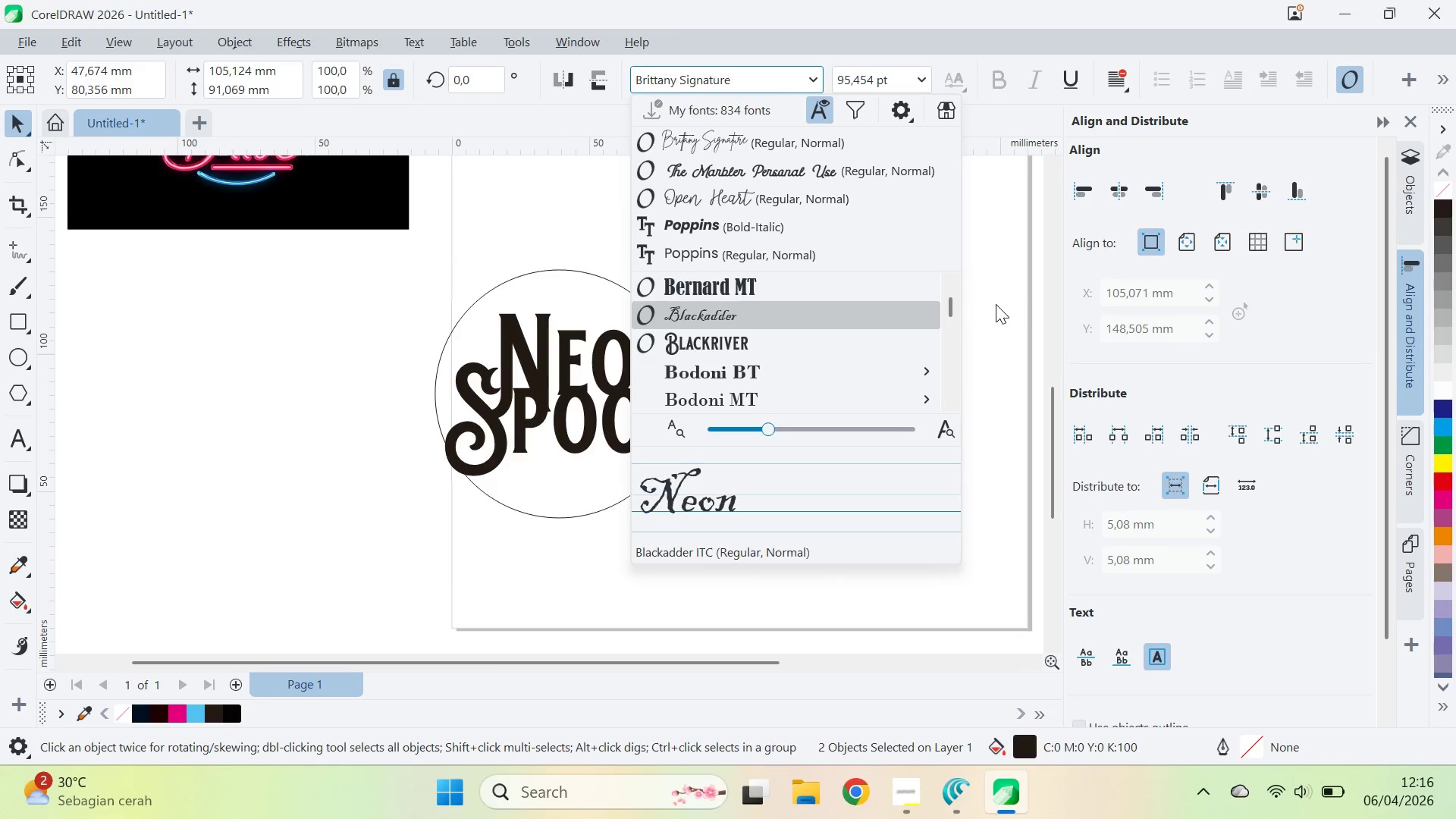 
key(ArrowUp)
 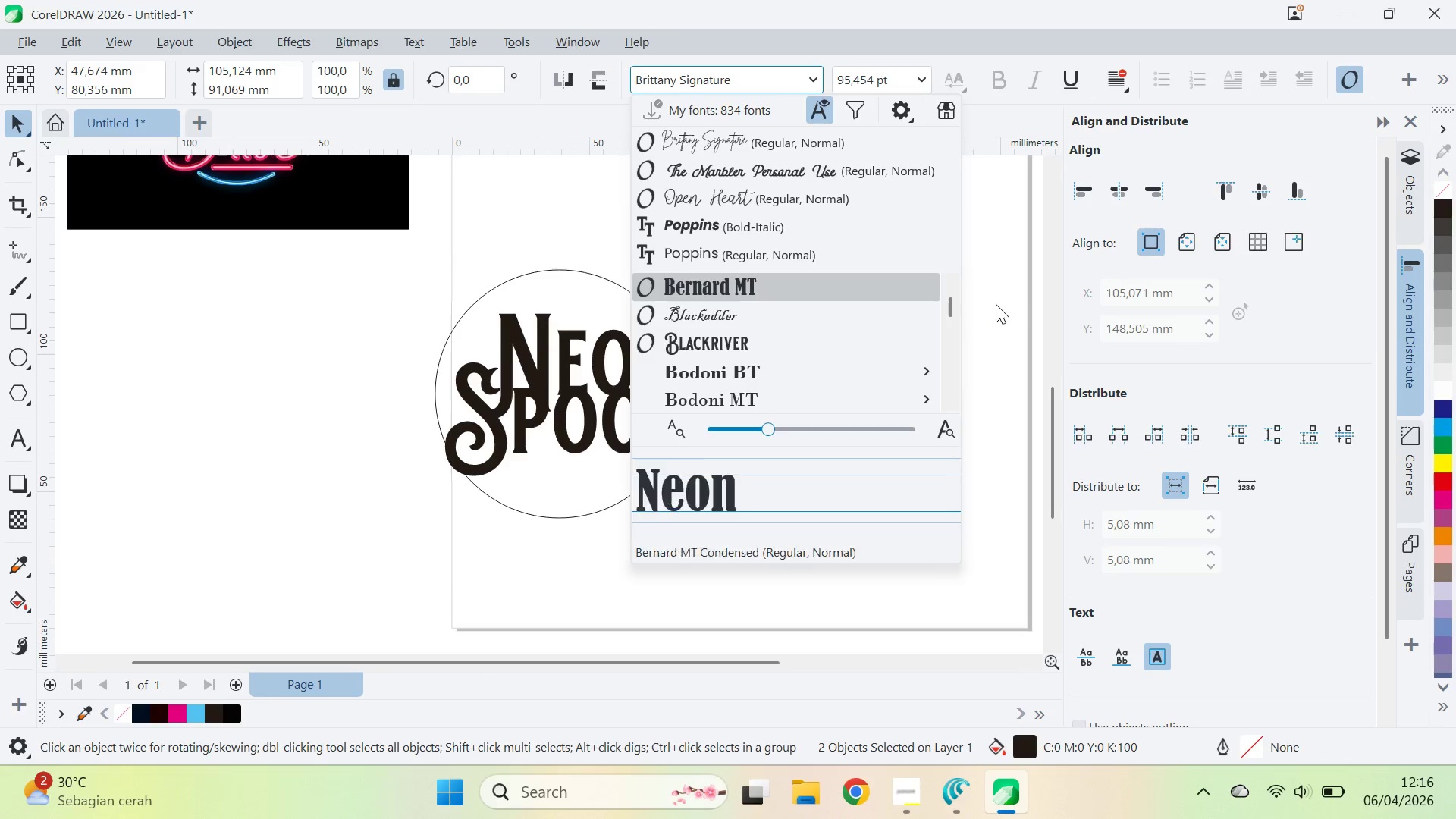 
key(ArrowUp)
 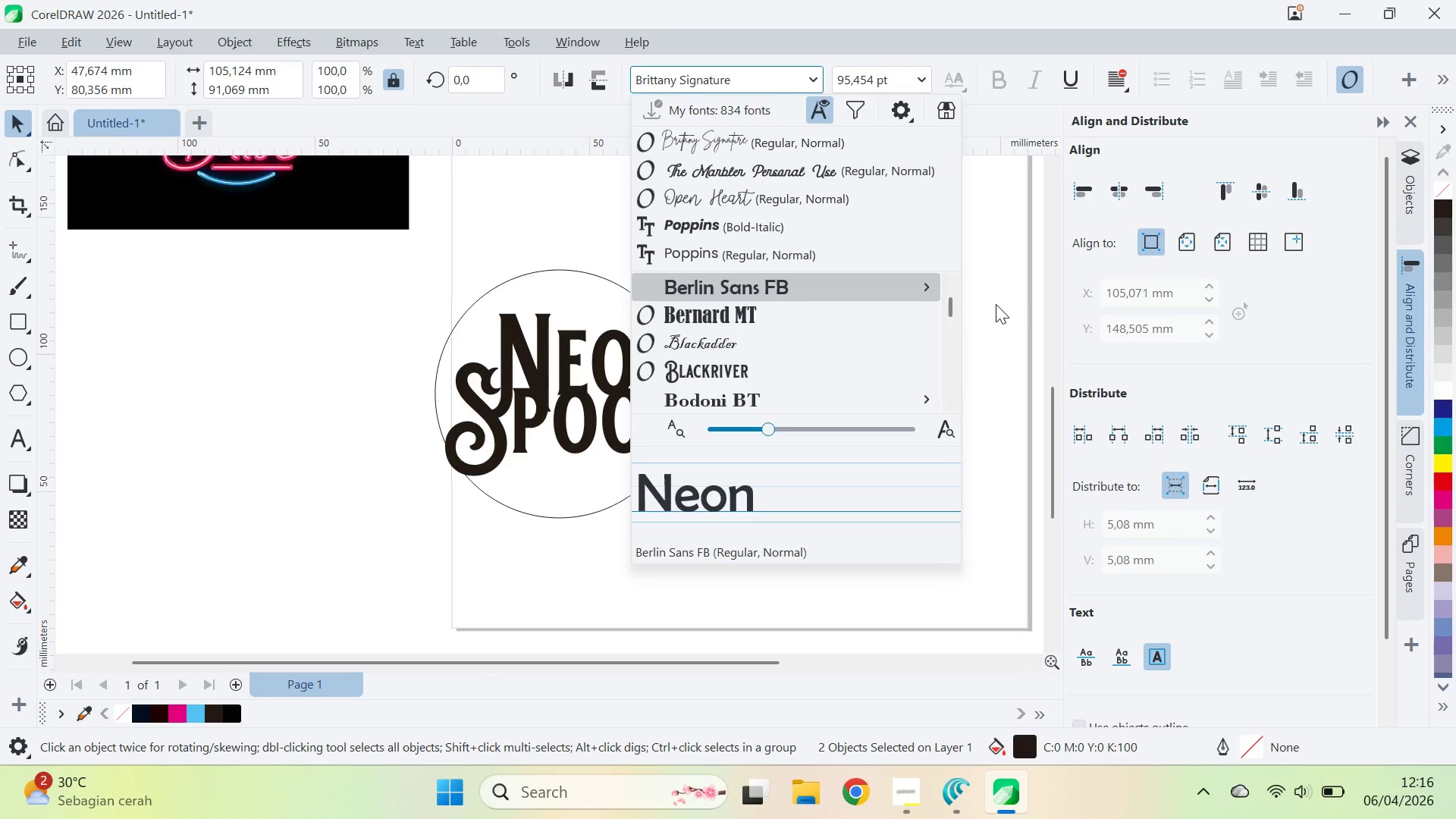 
key(ArrowUp)
 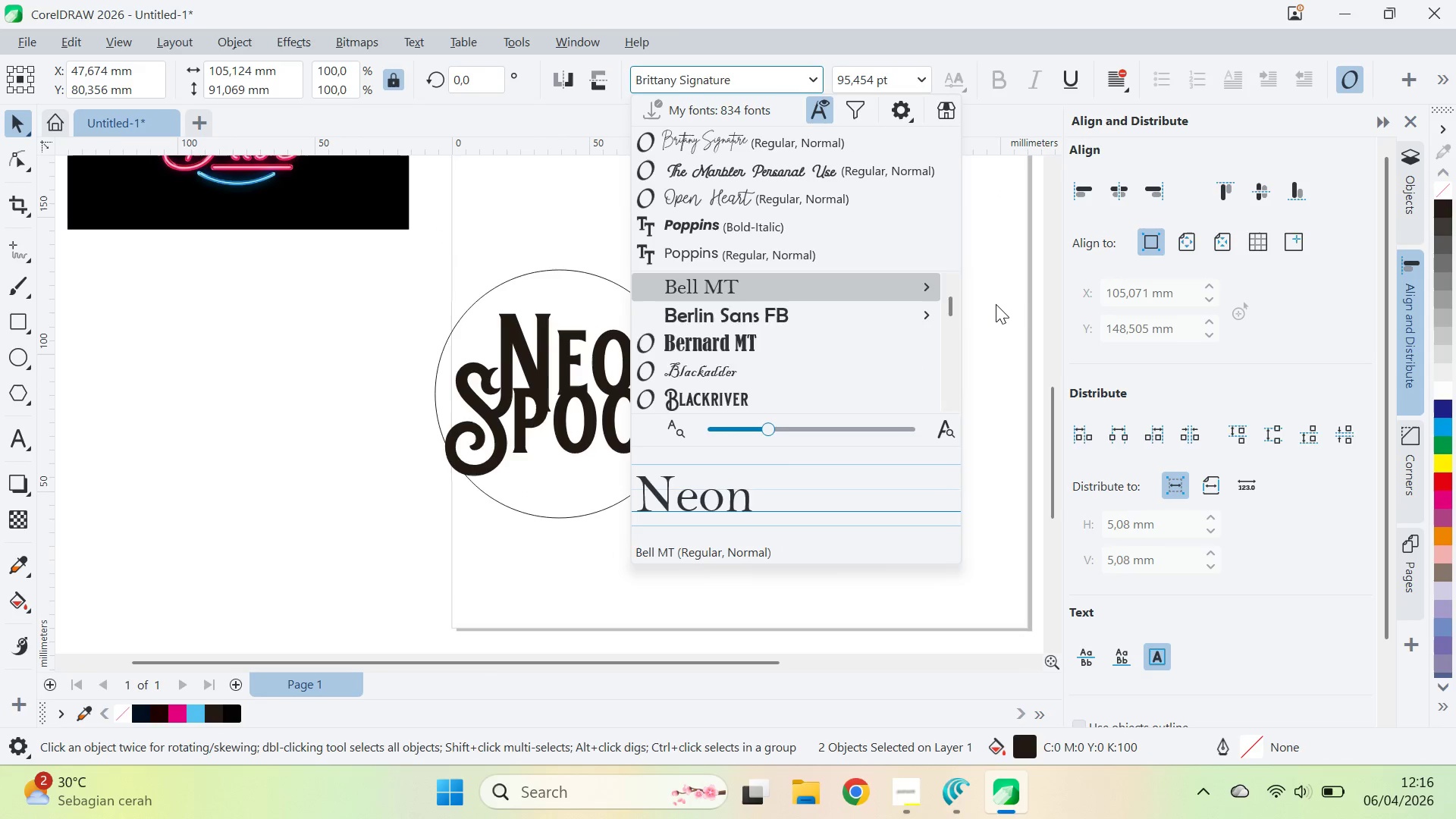 
key(ArrowUp)
 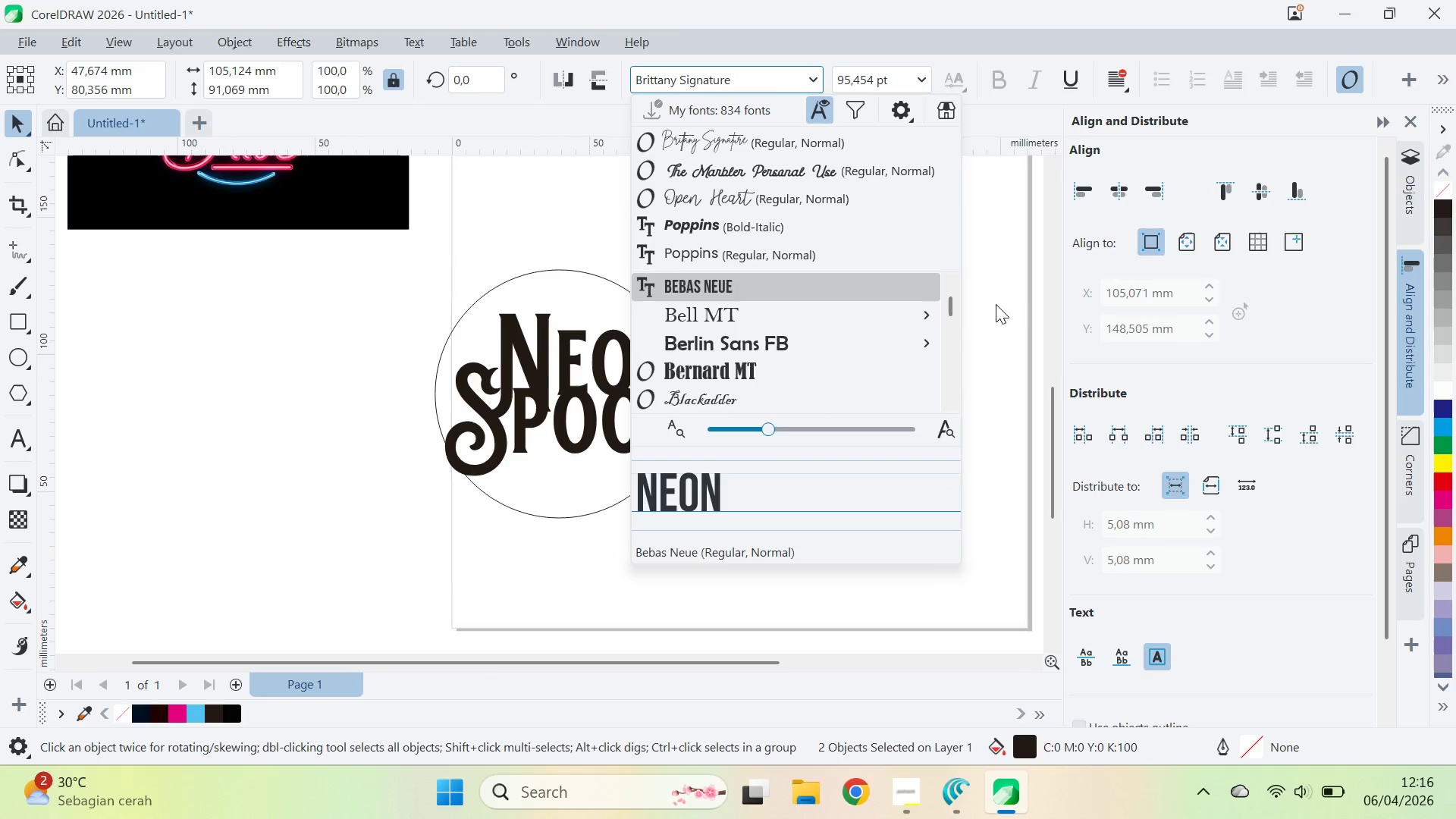 
key(ArrowUp)
 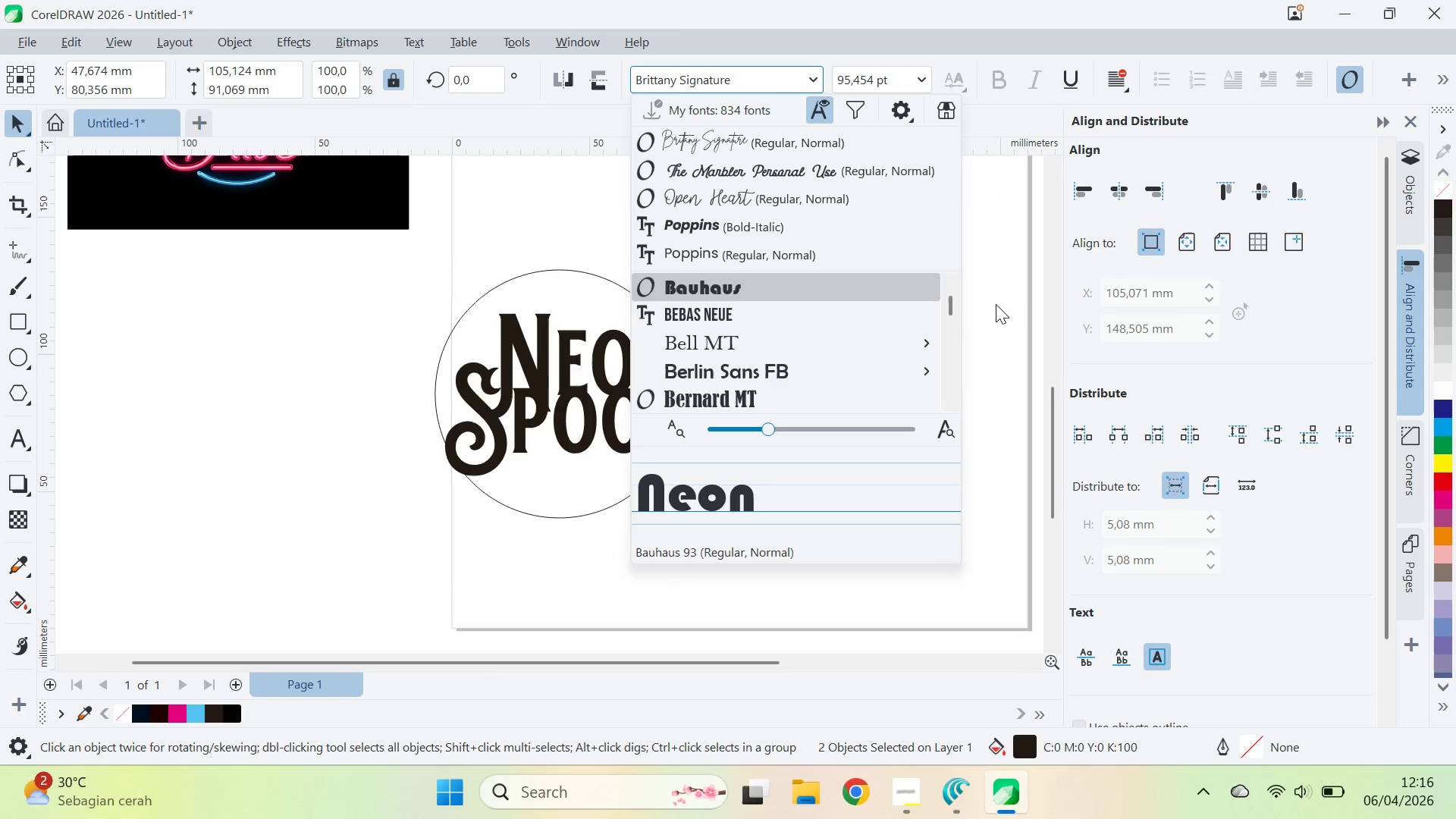 
key(ArrowUp)
 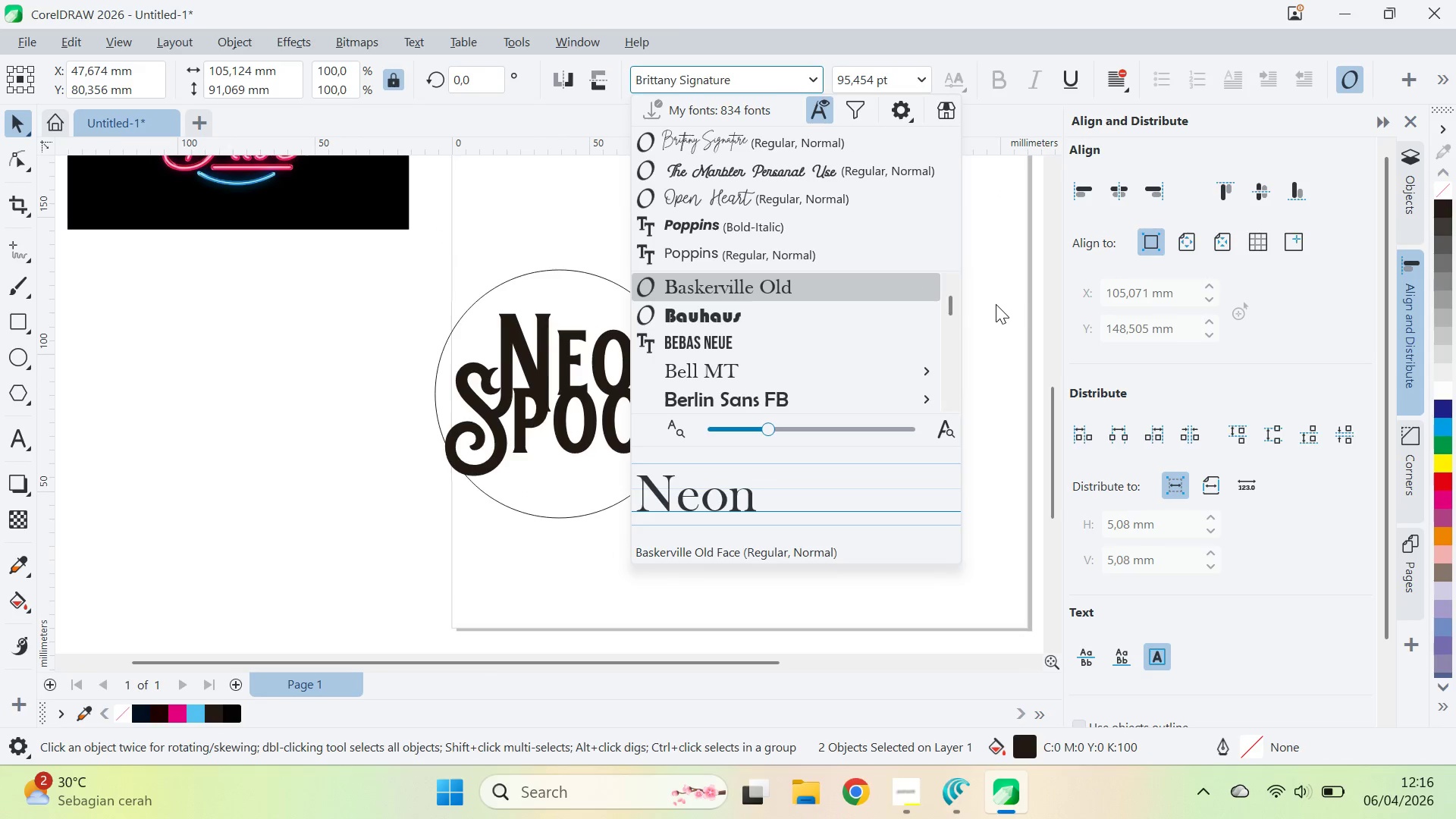 
key(ArrowUp)
 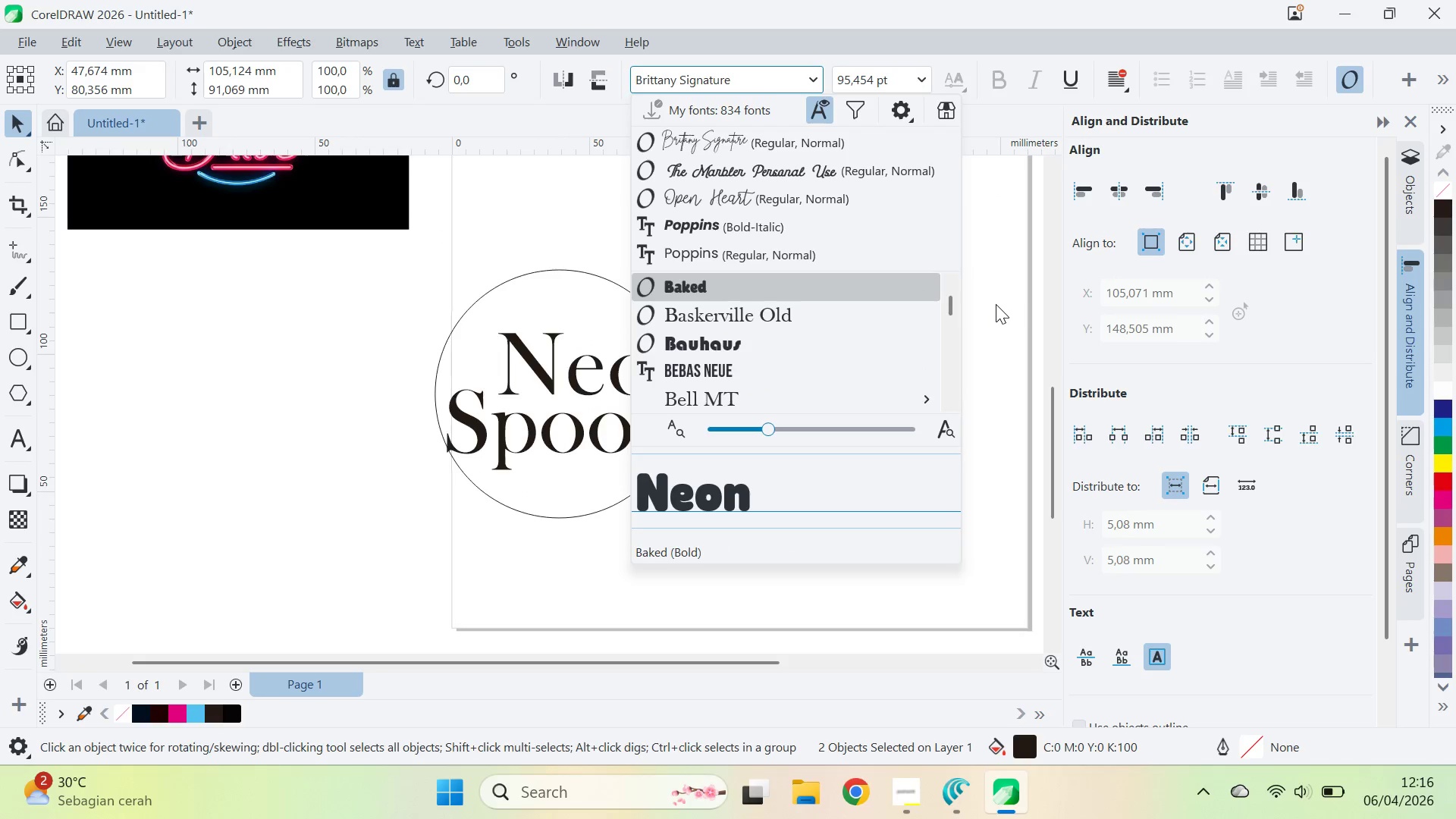 
key(ArrowUp)
 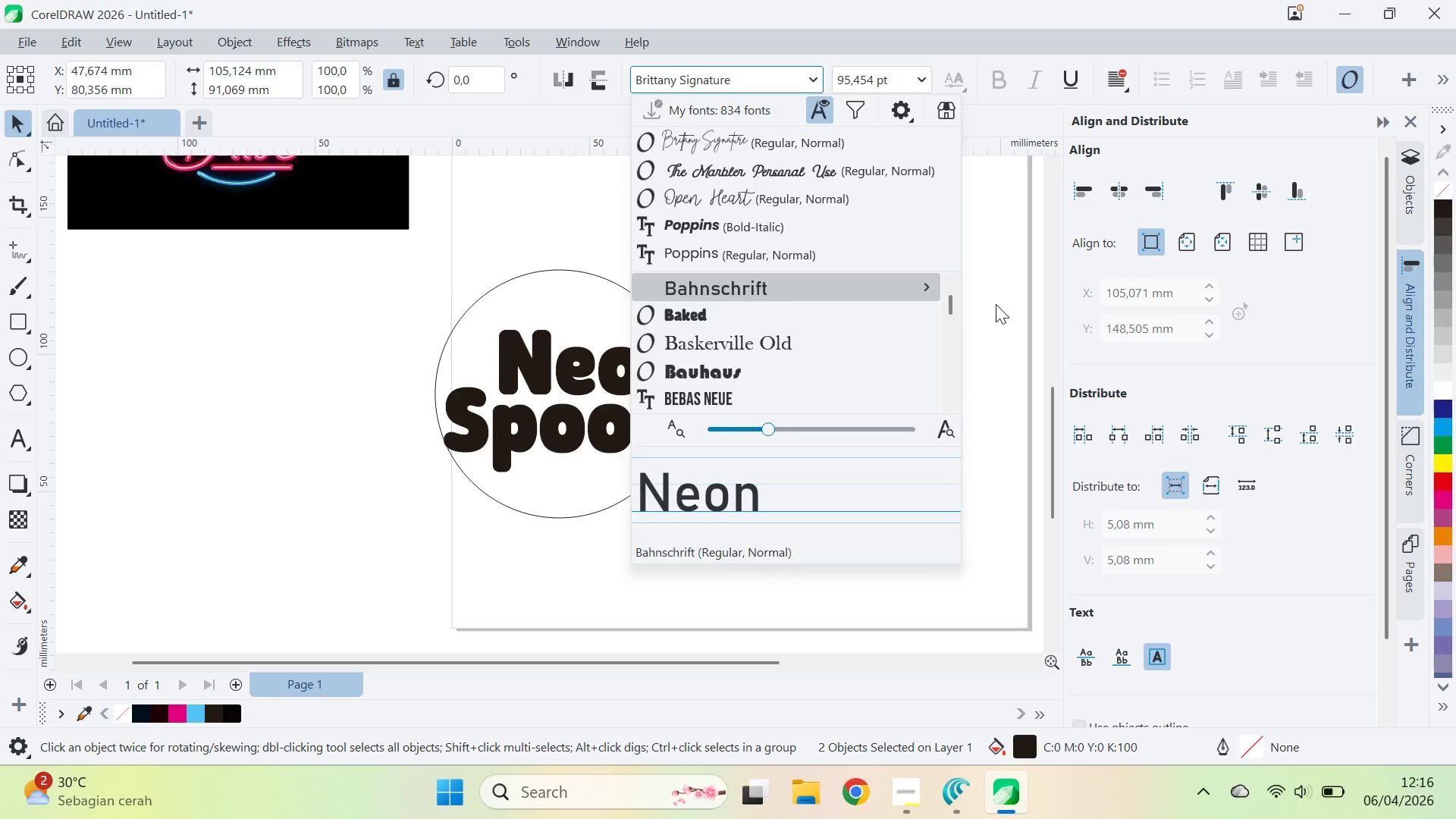 
key(ArrowUp)
 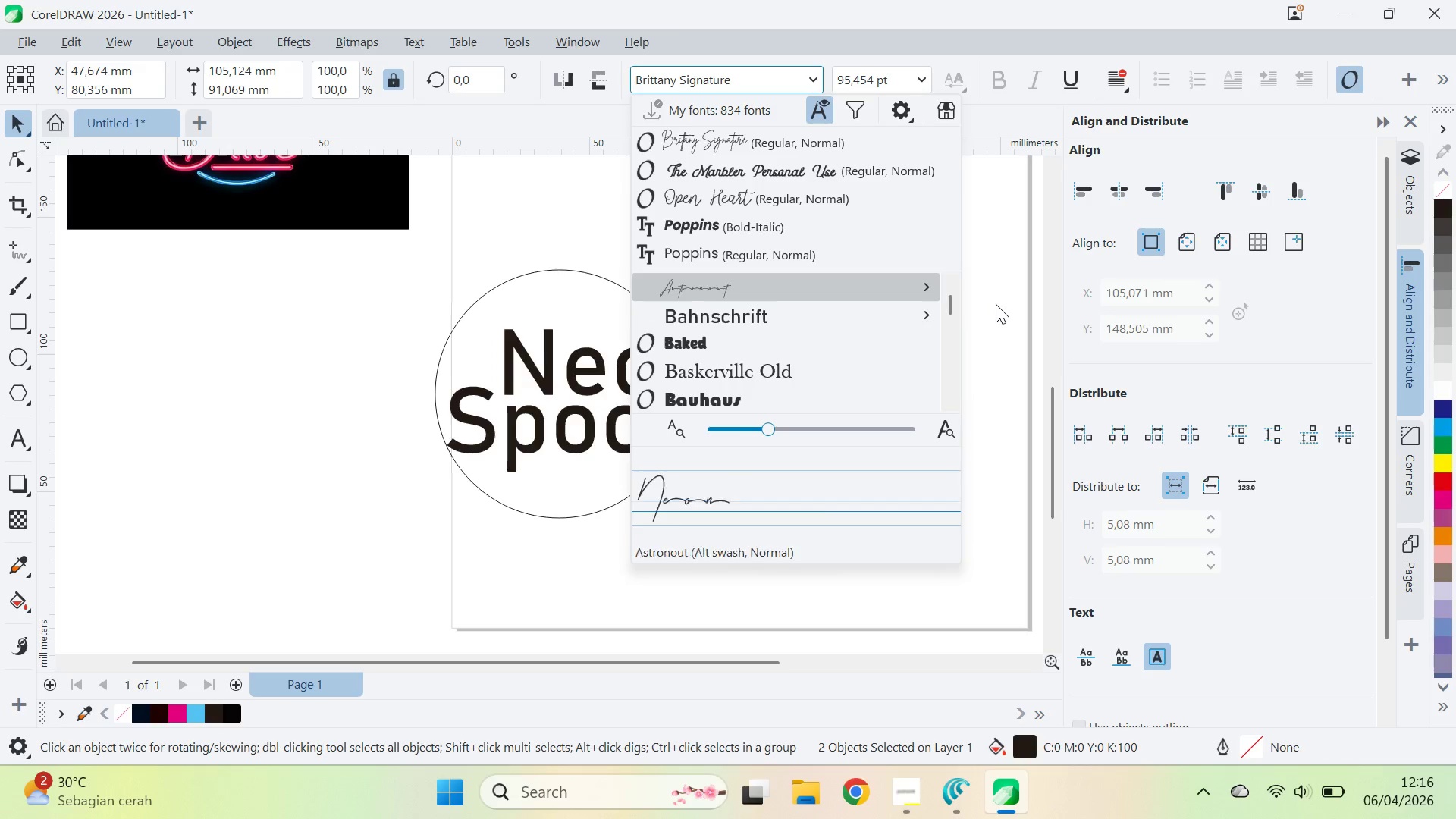 
key(ArrowUp)
 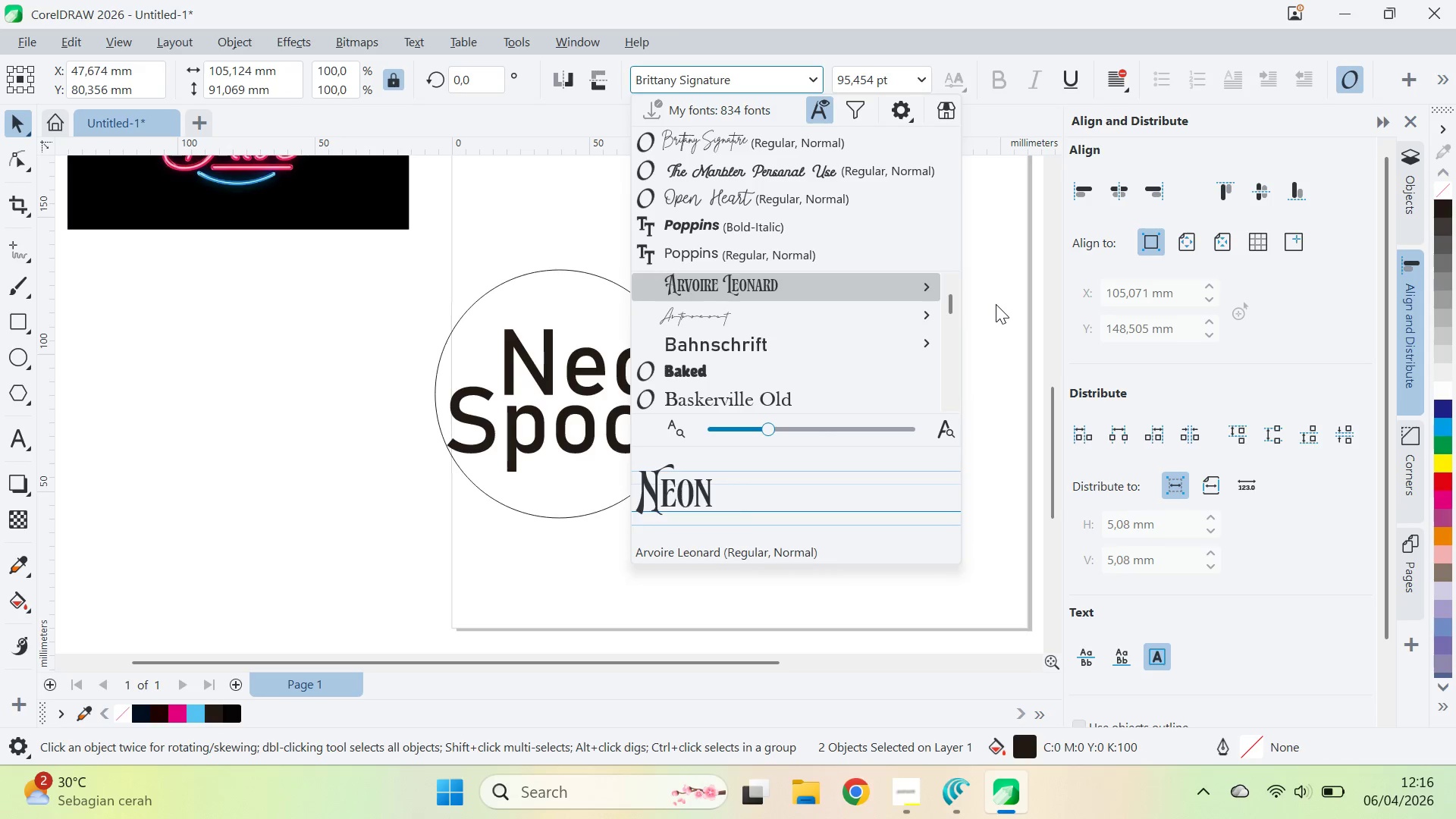 
key(ArrowUp)
 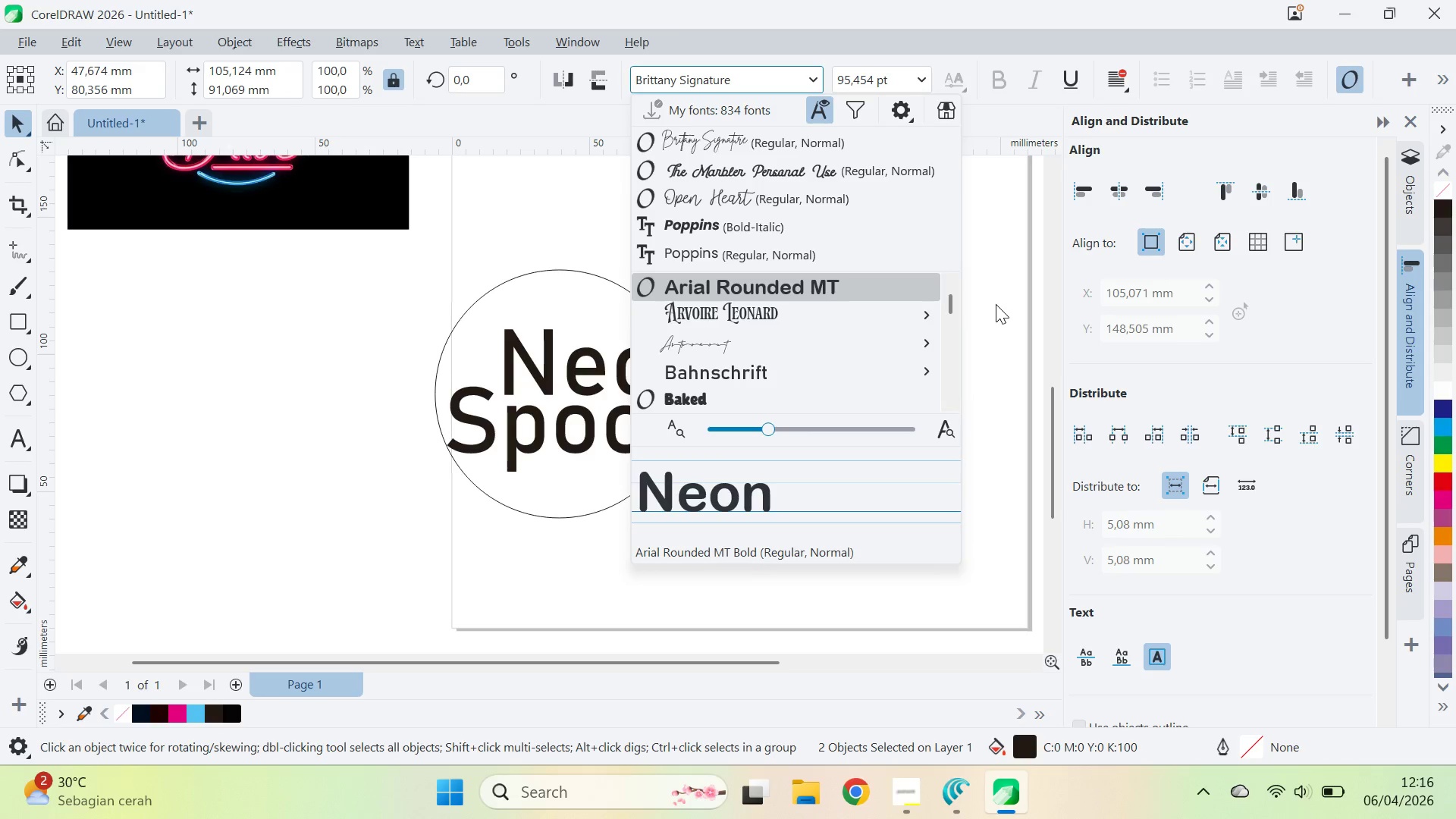 
key(ArrowDown)
 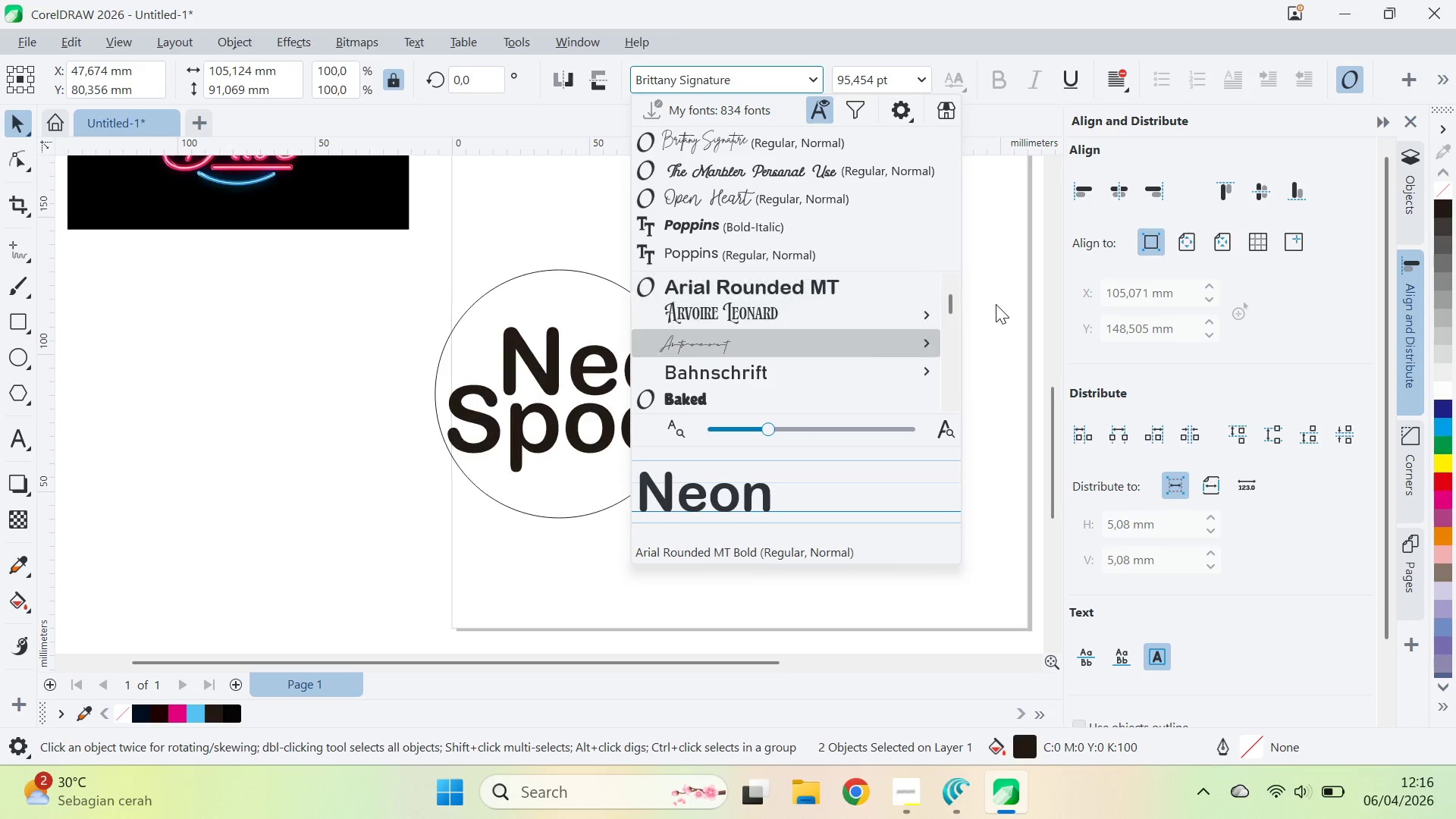 
key(ArrowDown)
 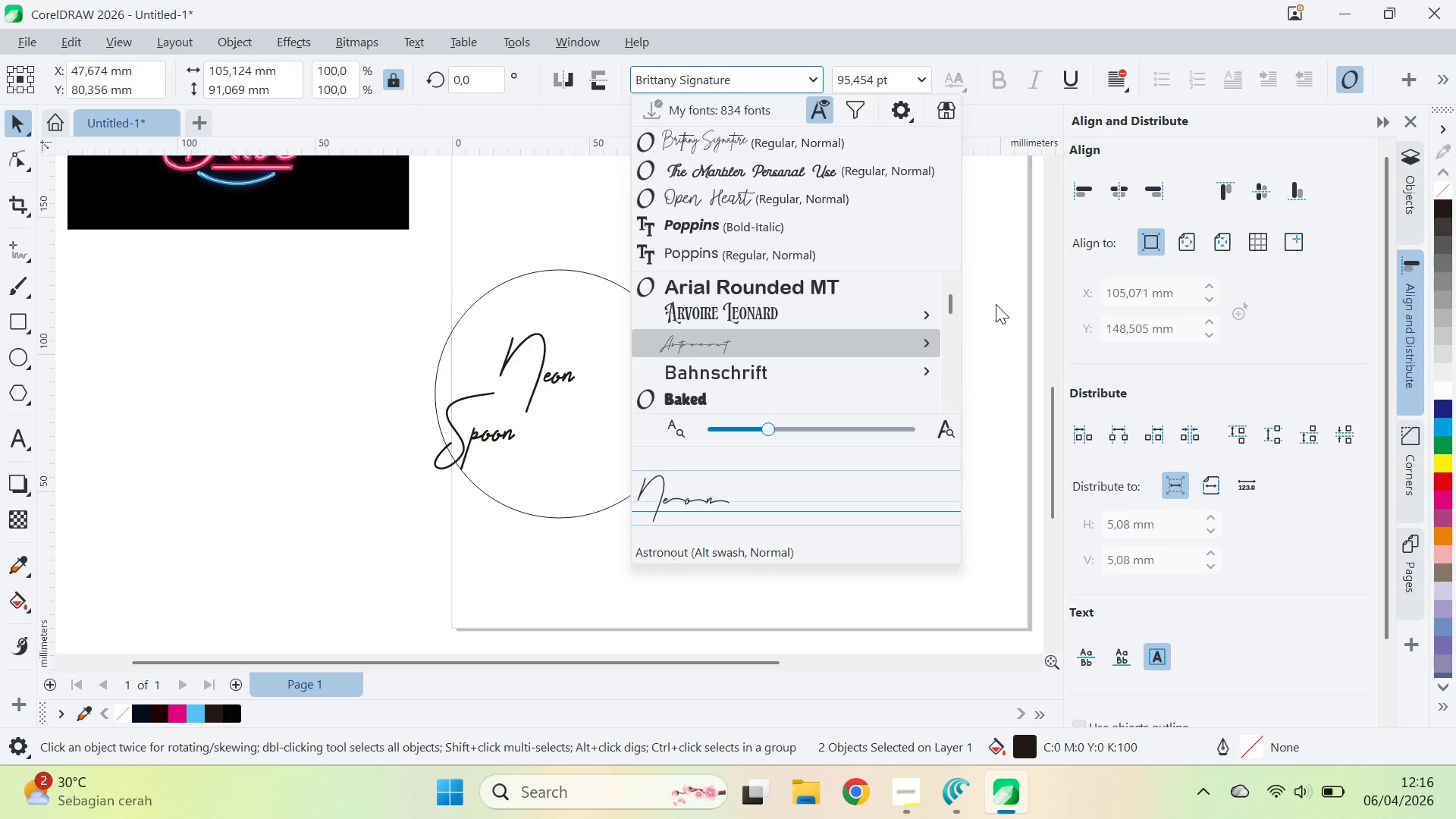 
key(ArrowUp)
 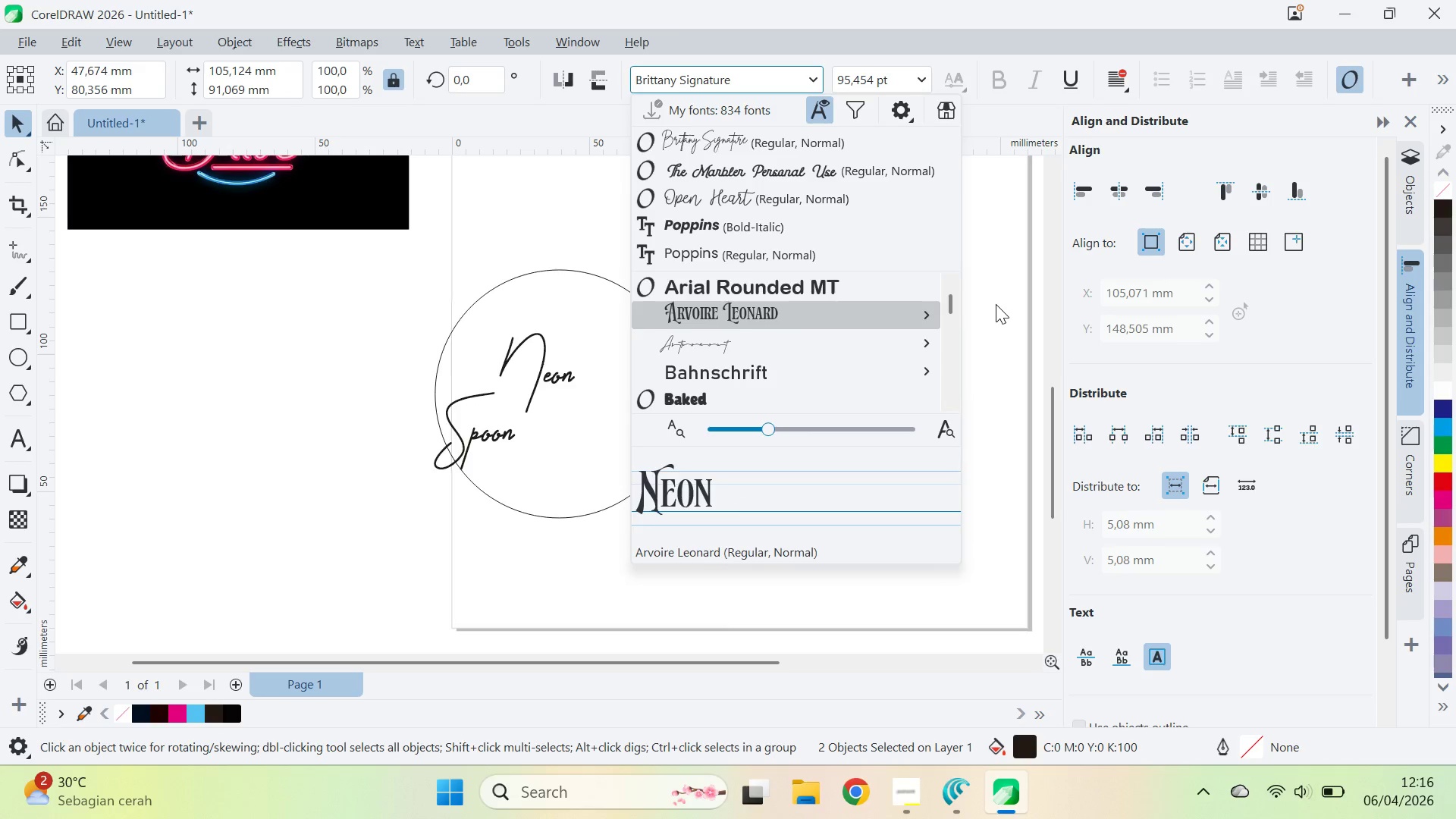 
key(ArrowUp)
 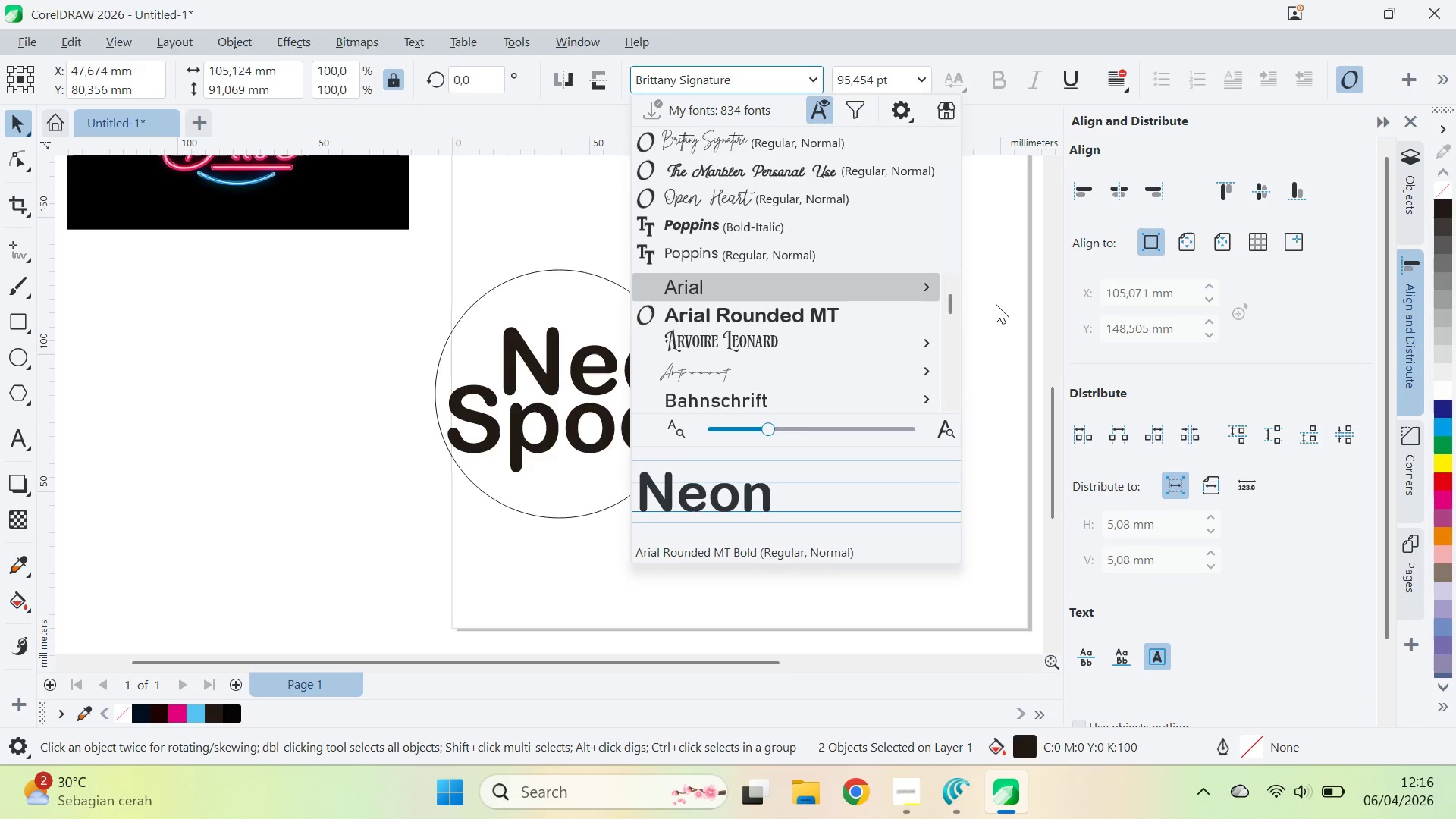 
key(ArrowUp)
 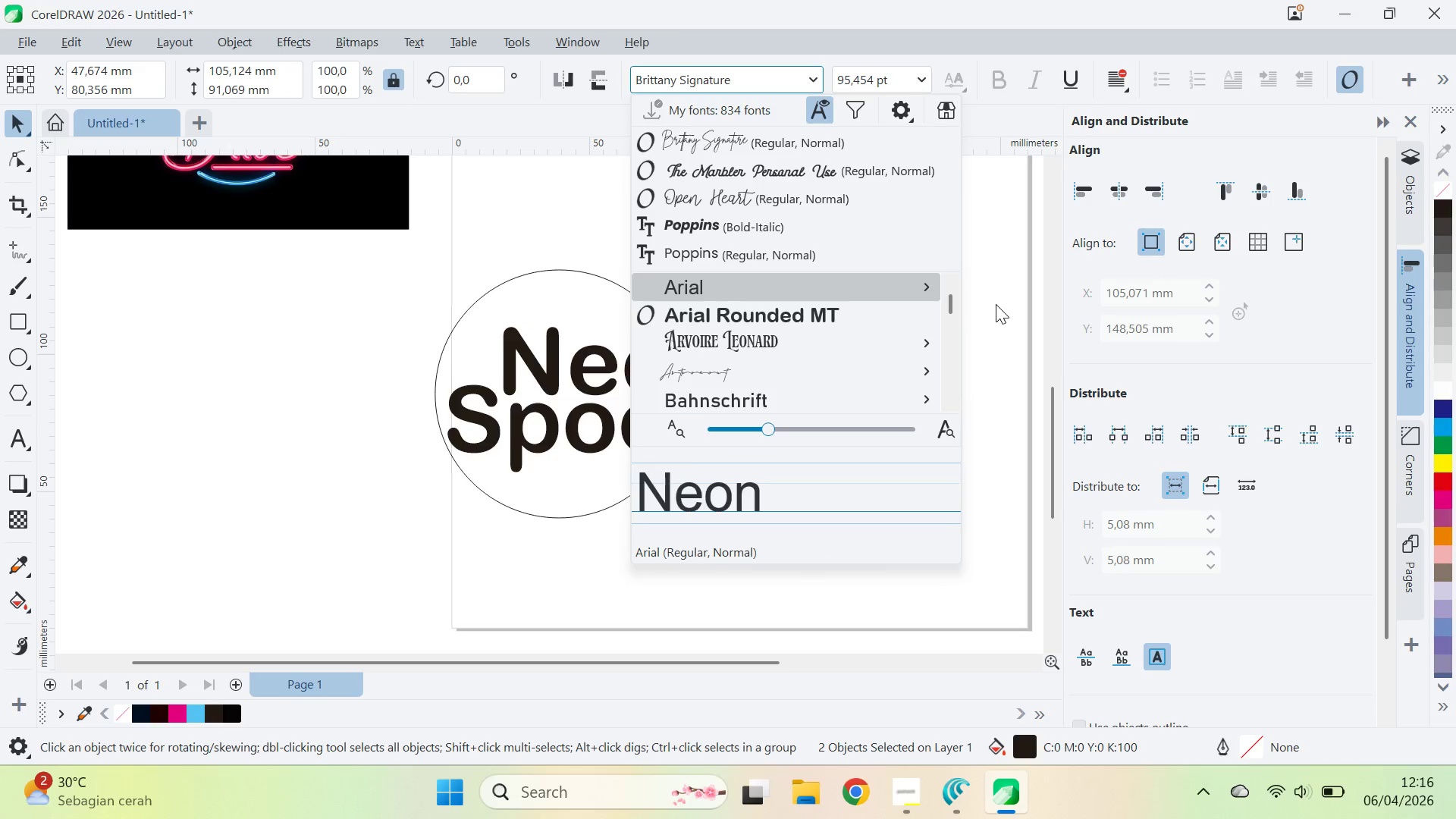 
key(ArrowUp)
 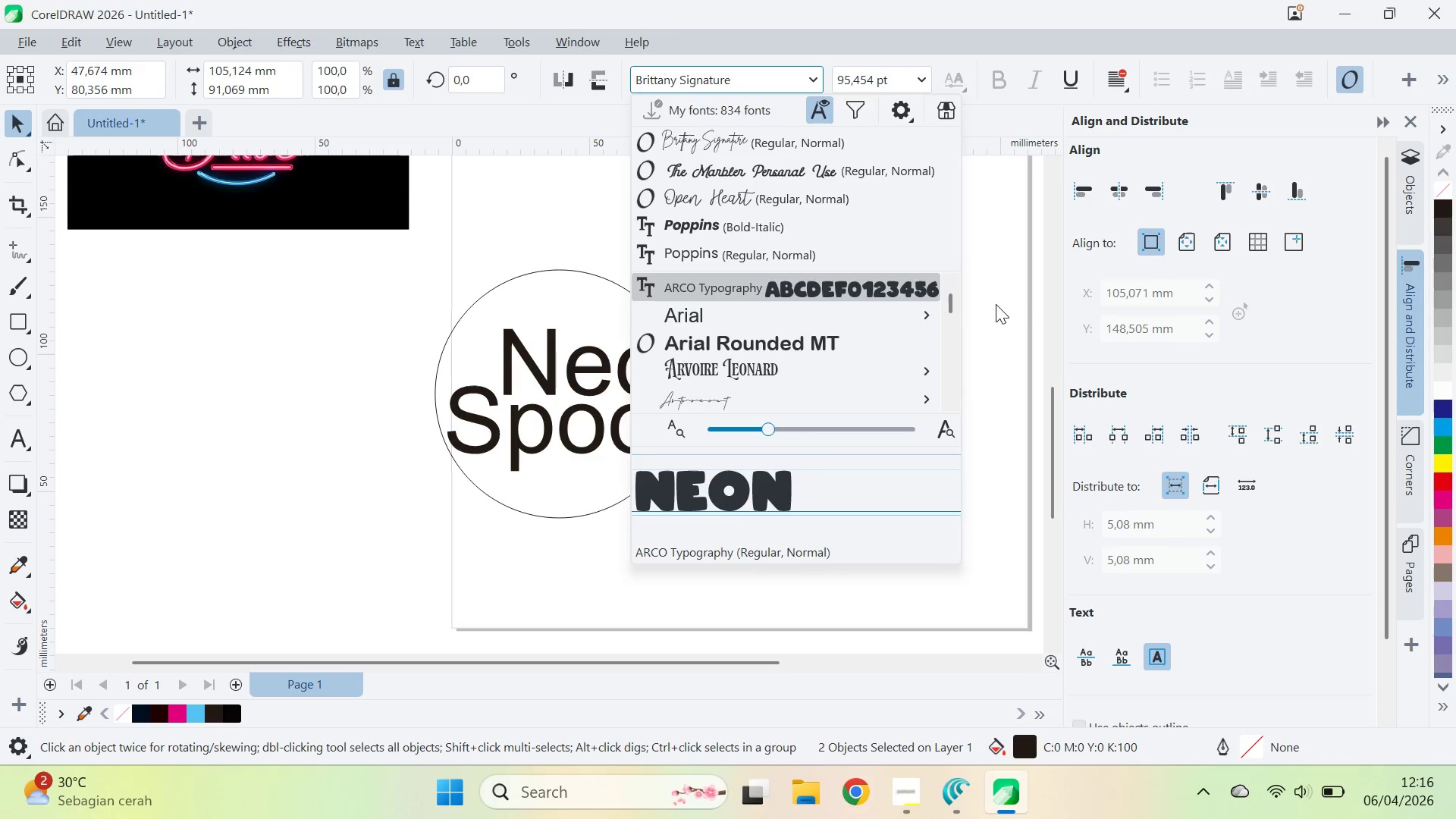 
key(ArrowUp)
 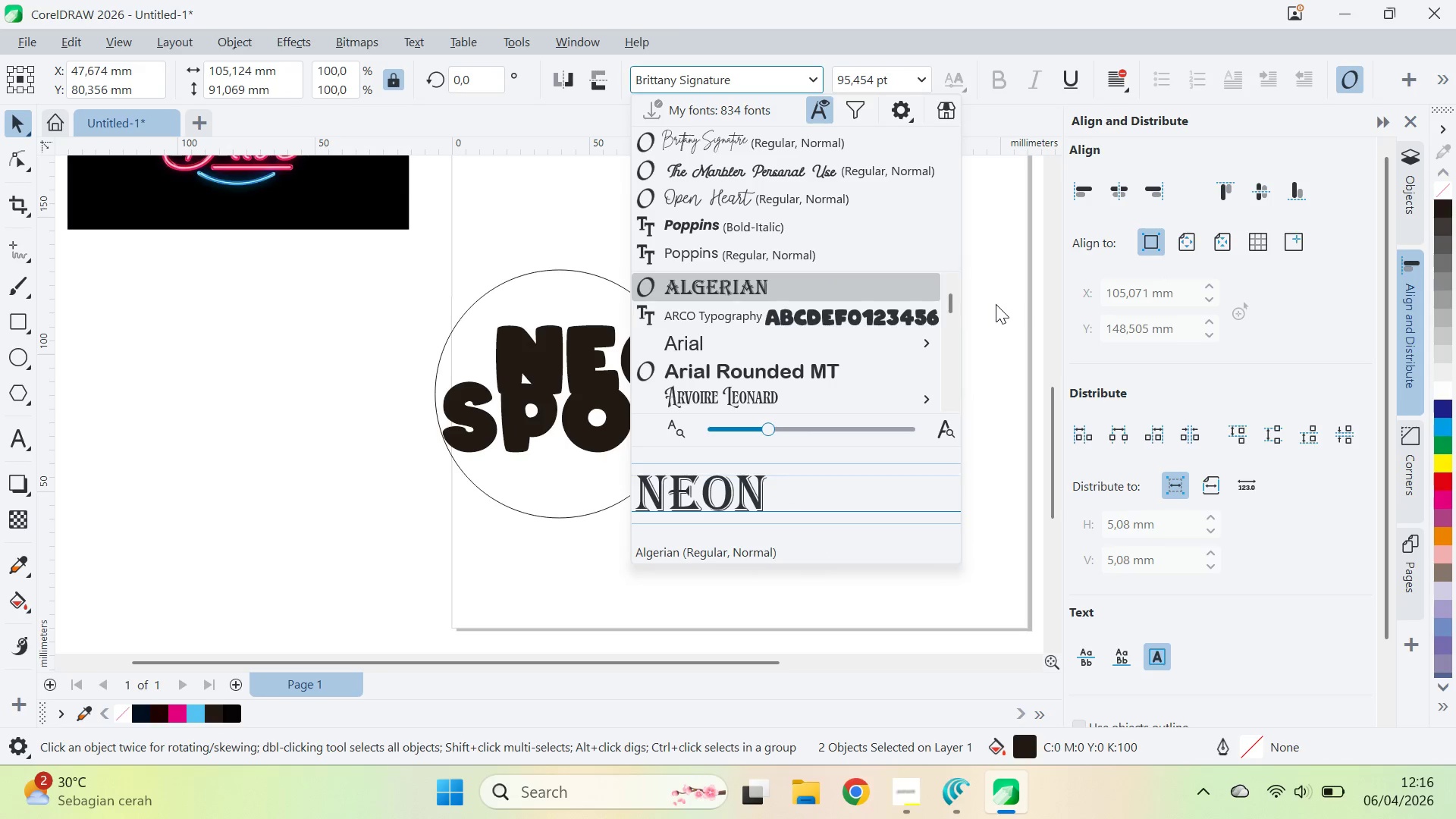 
key(ArrowUp)
 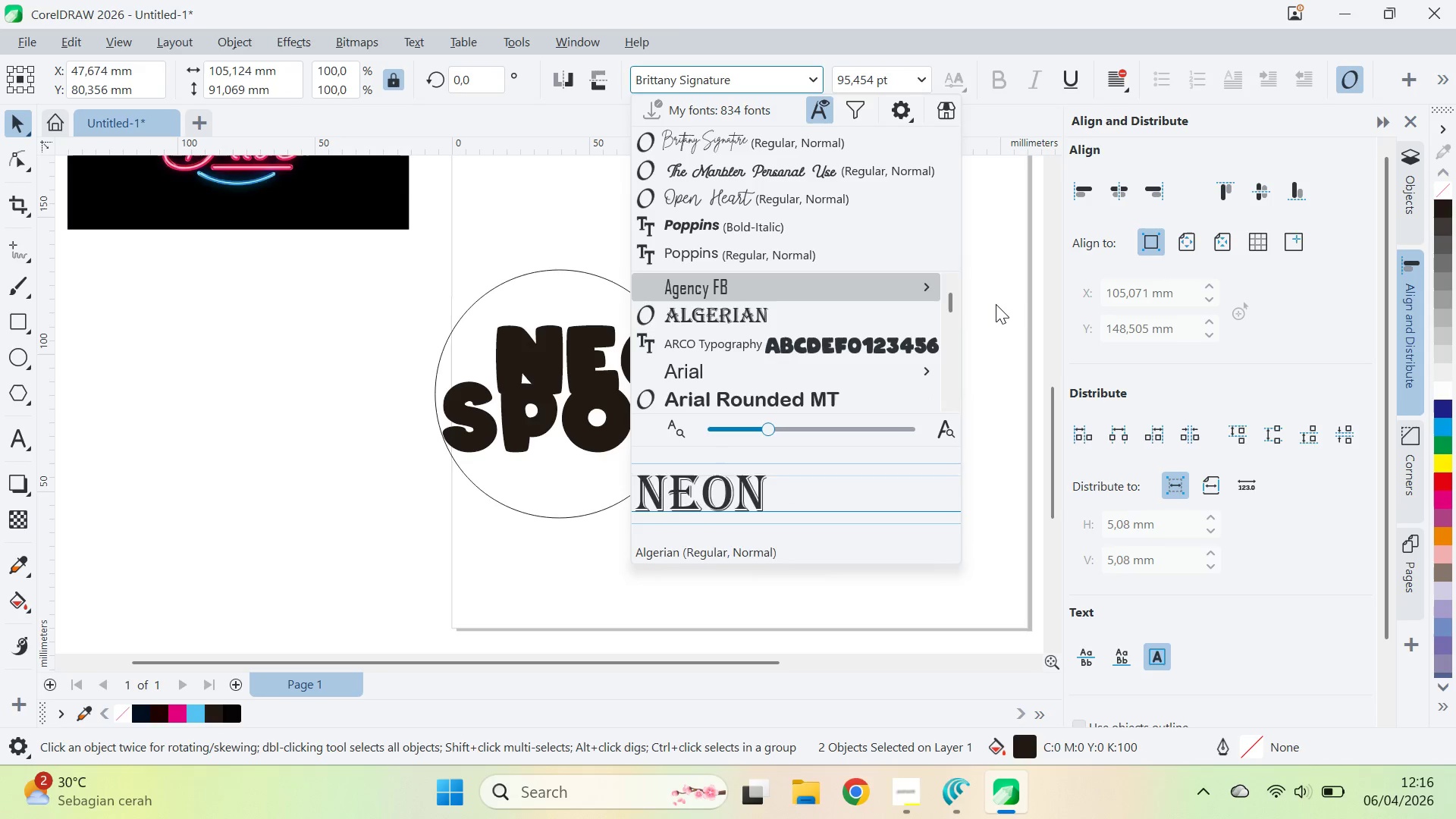 
key(ArrowUp)
 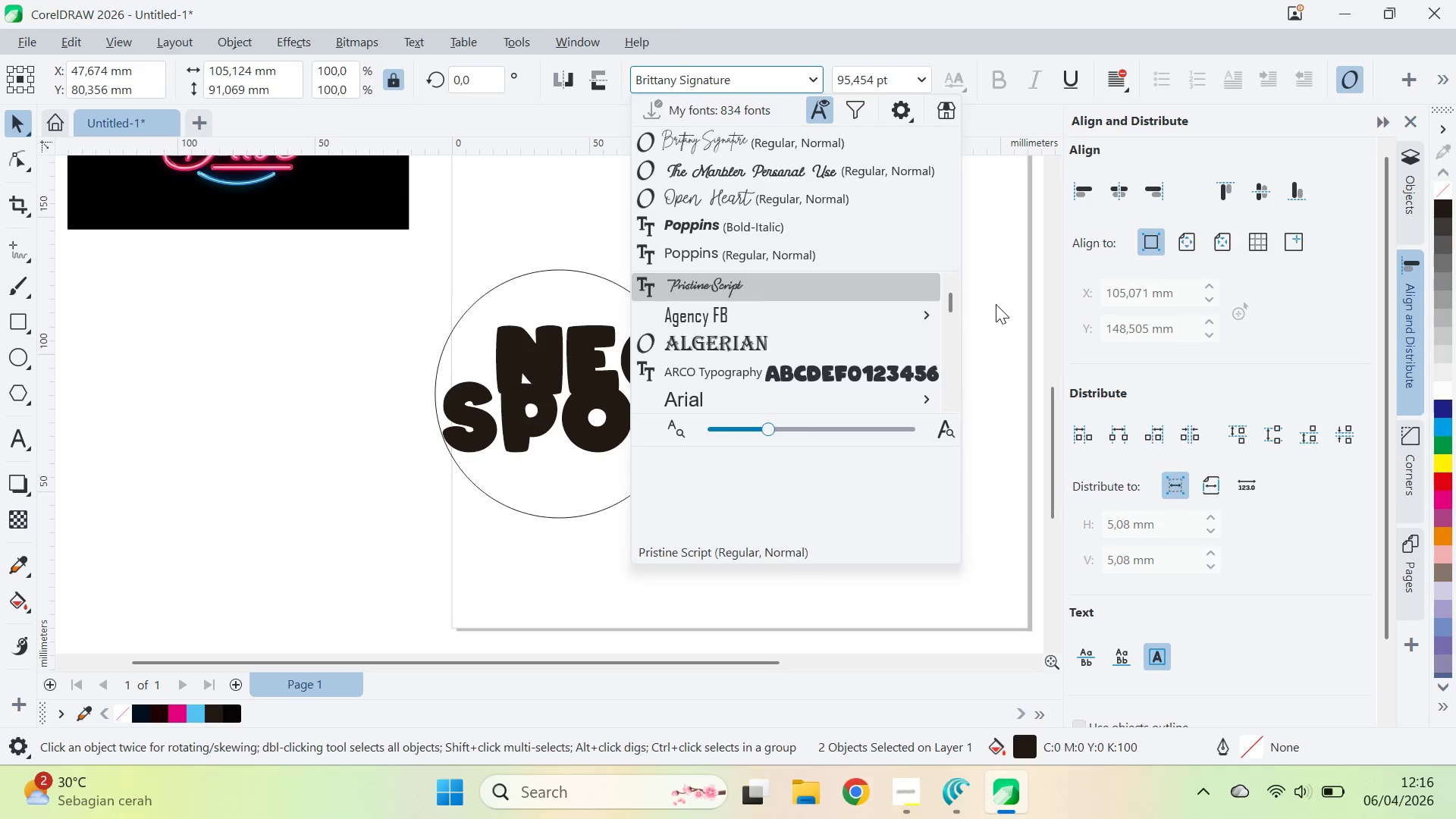 
key(ArrowUp)
 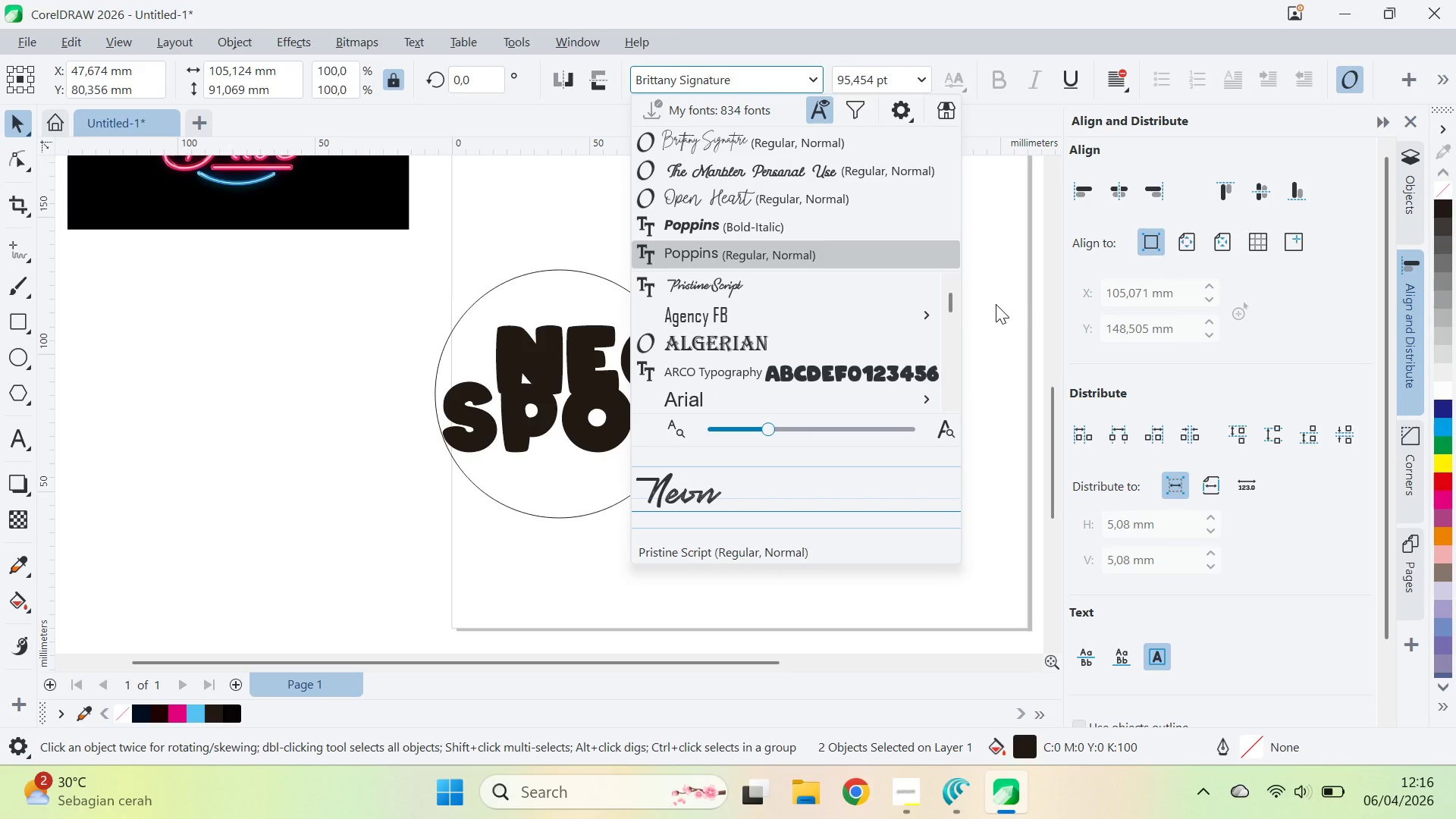 
key(ArrowDown)
 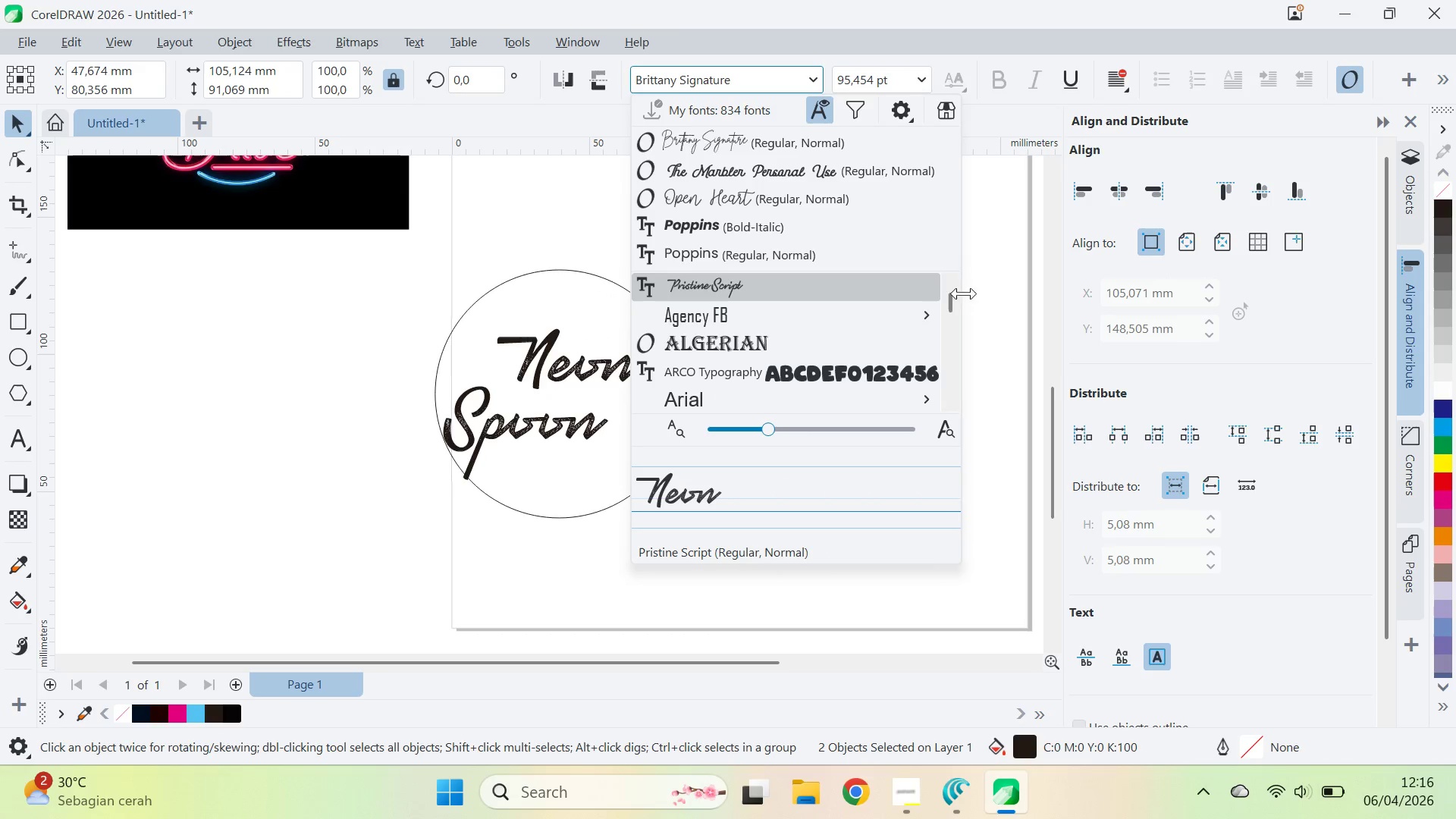 
left_click_drag(start_coordinate=[953, 297], to_coordinate=[972, 406])
 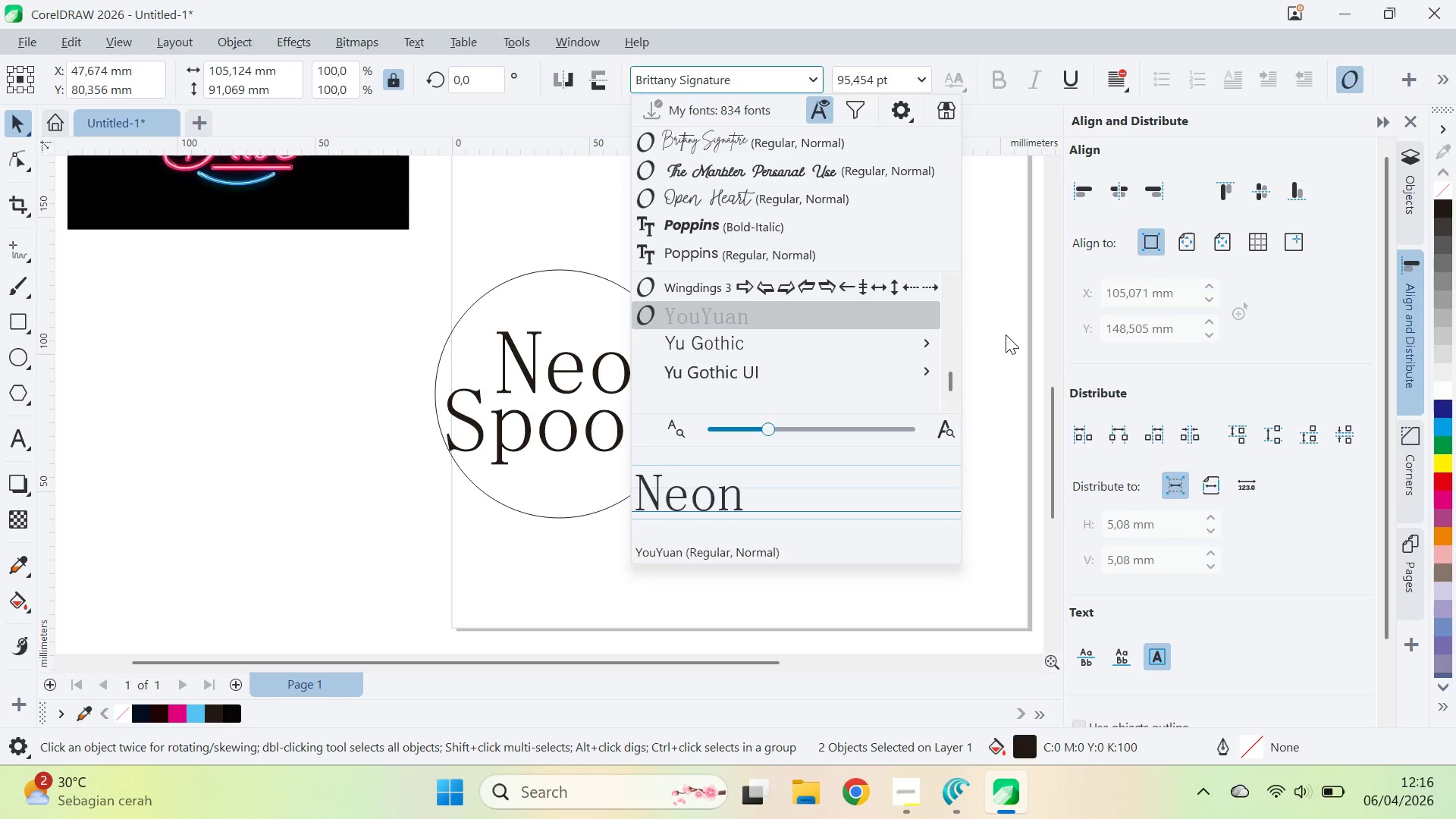 
key(ArrowUp)
 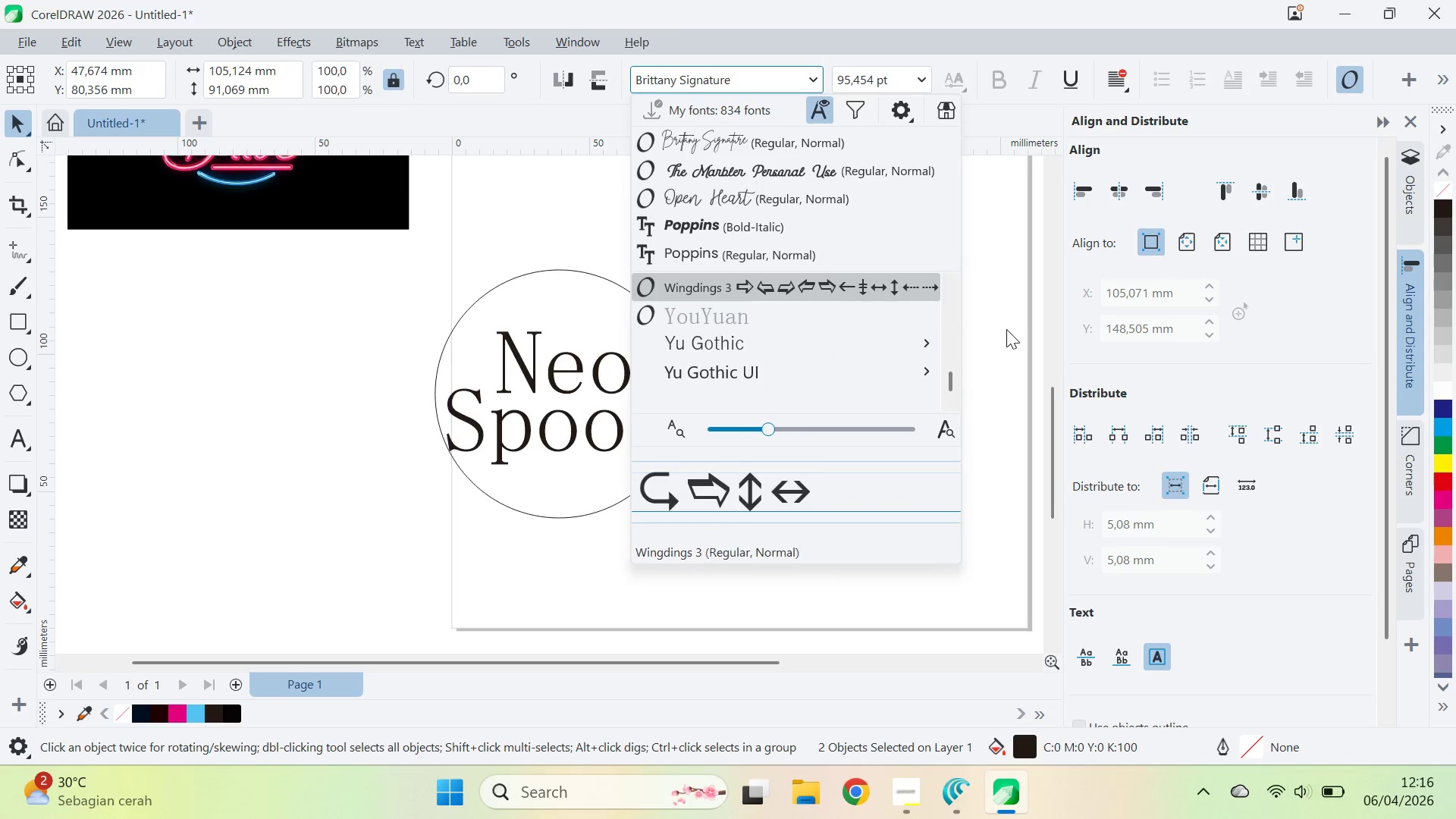 
key(ArrowUp)
 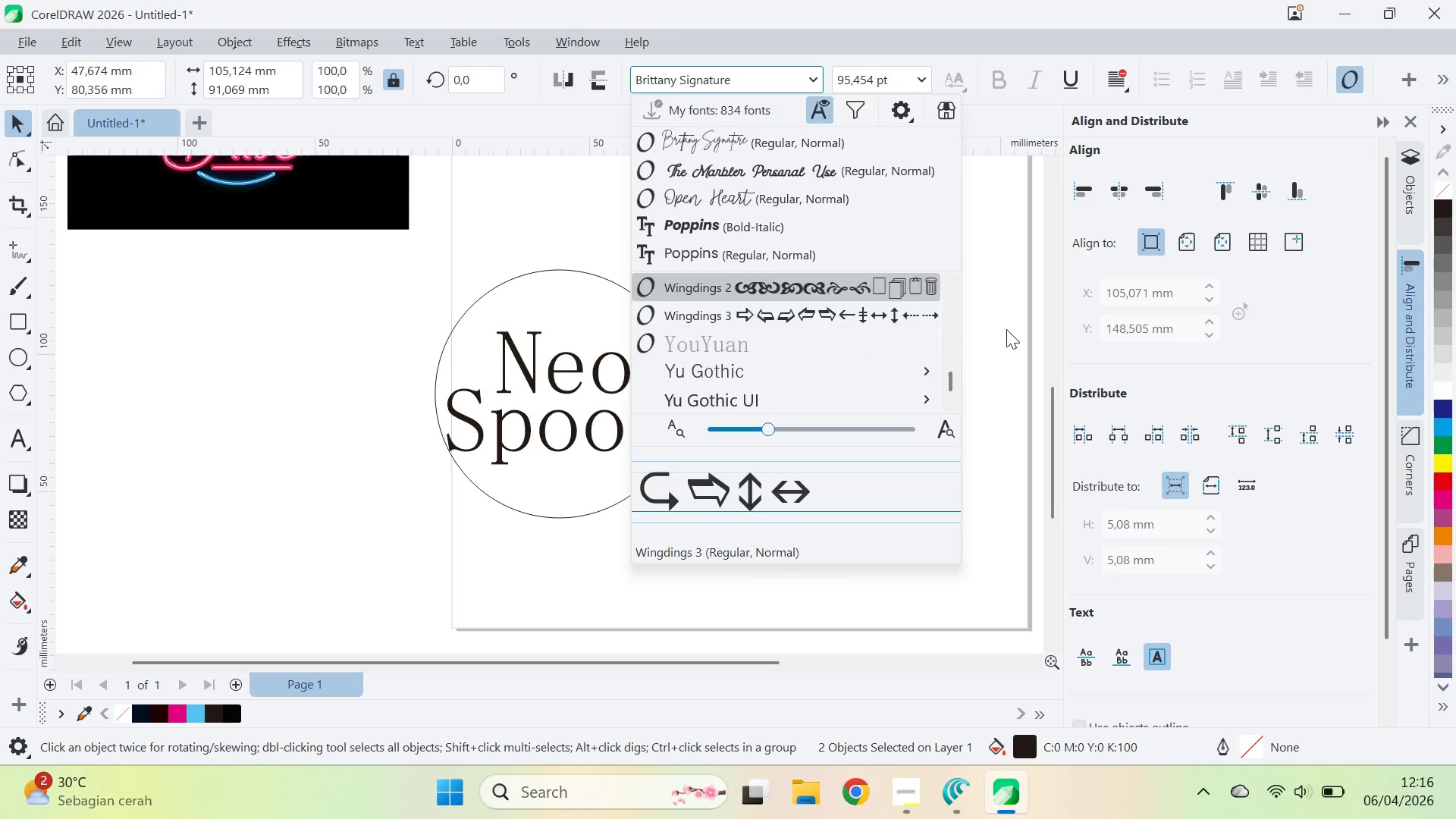 
key(ArrowUp)
 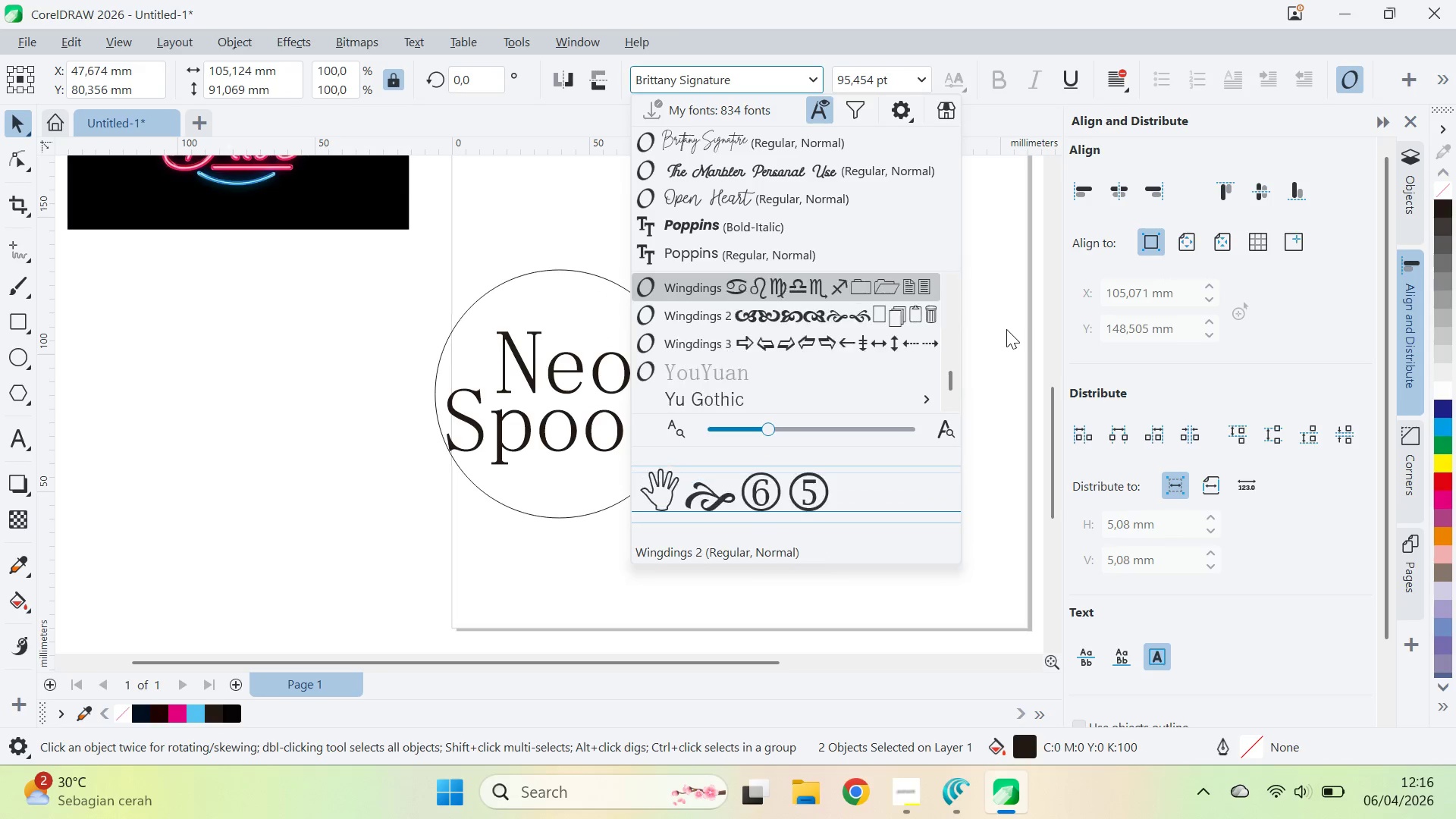 
key(ArrowUp)
 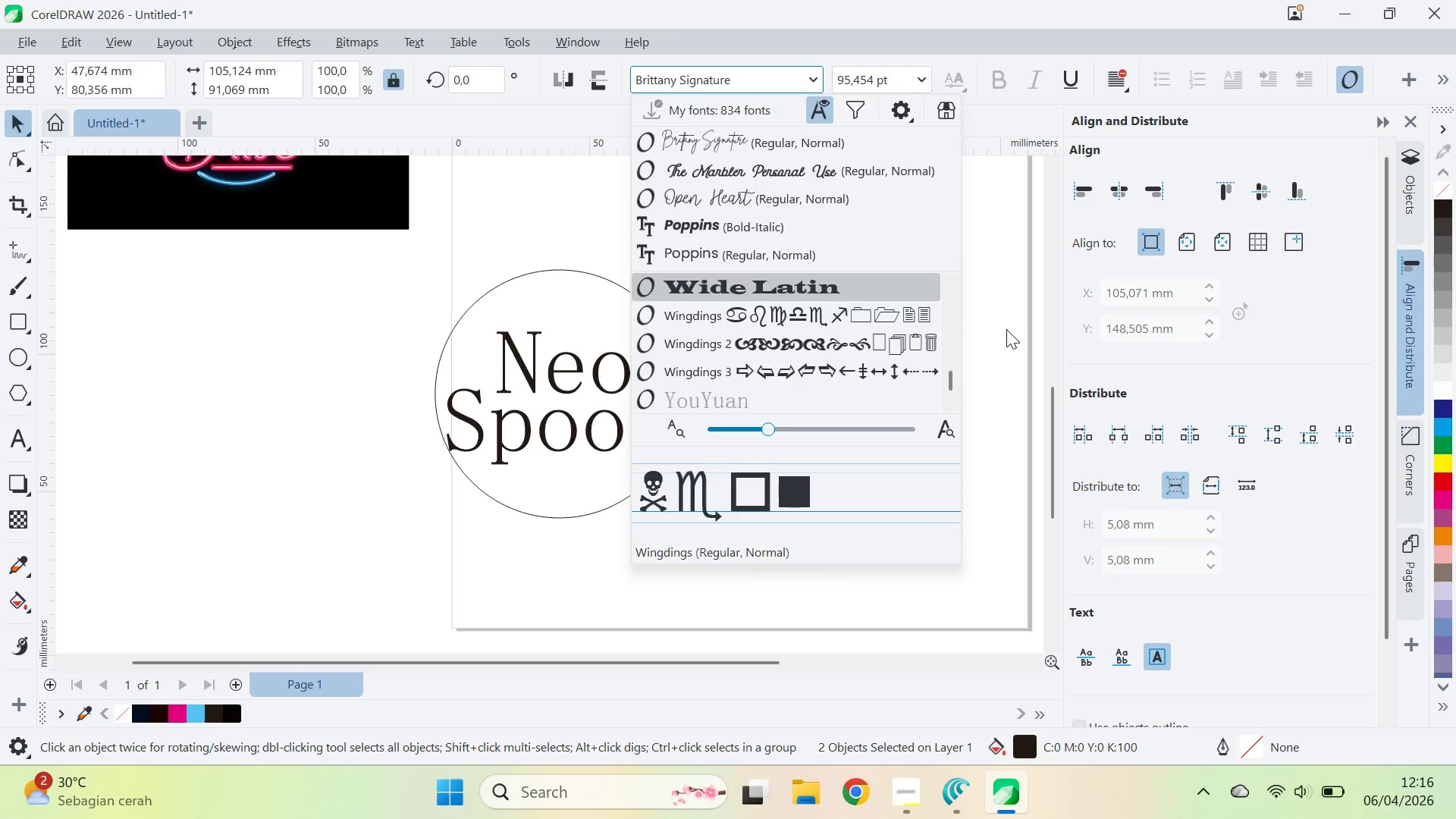 
key(ArrowUp)
 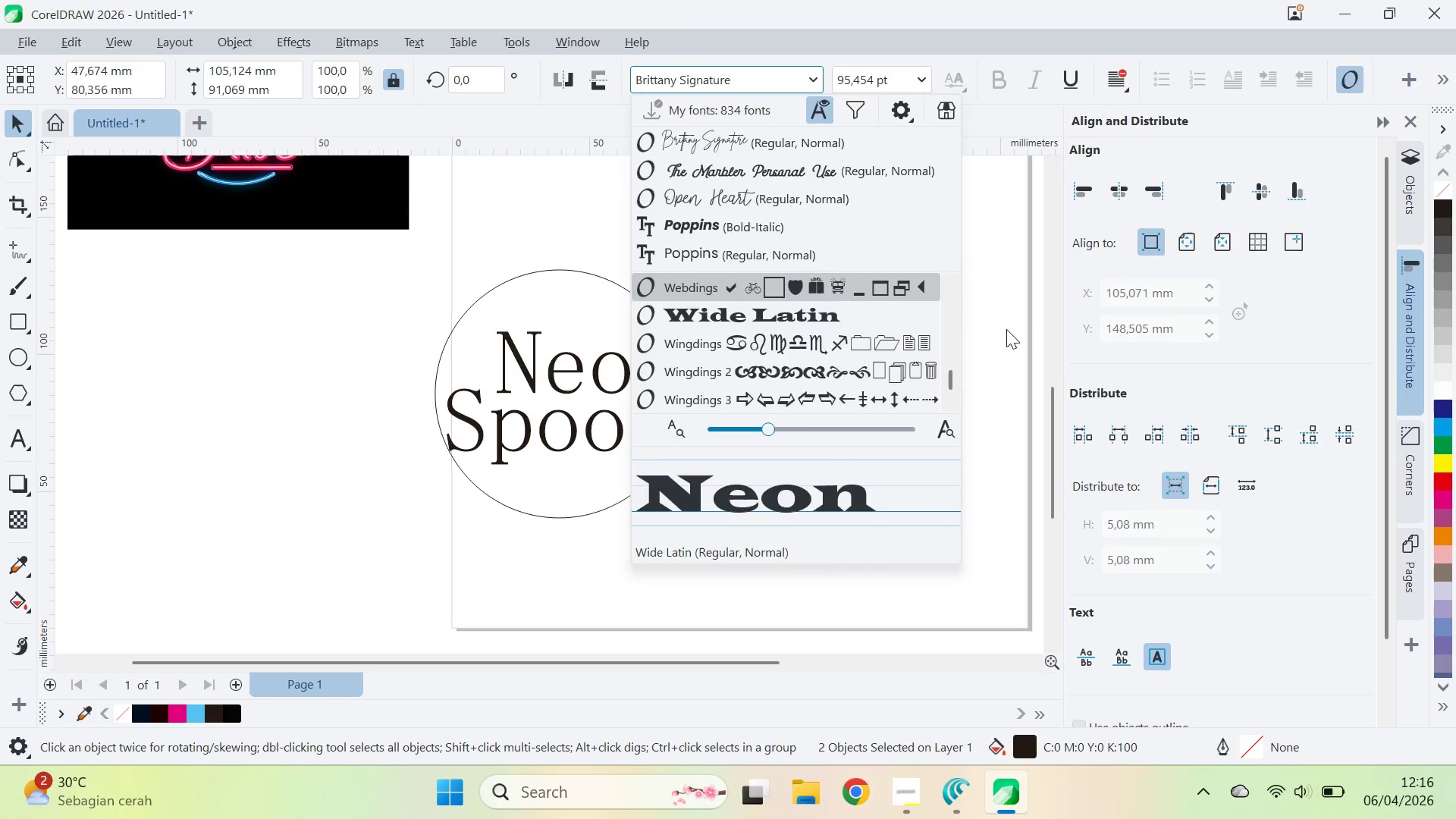 
key(ArrowUp)
 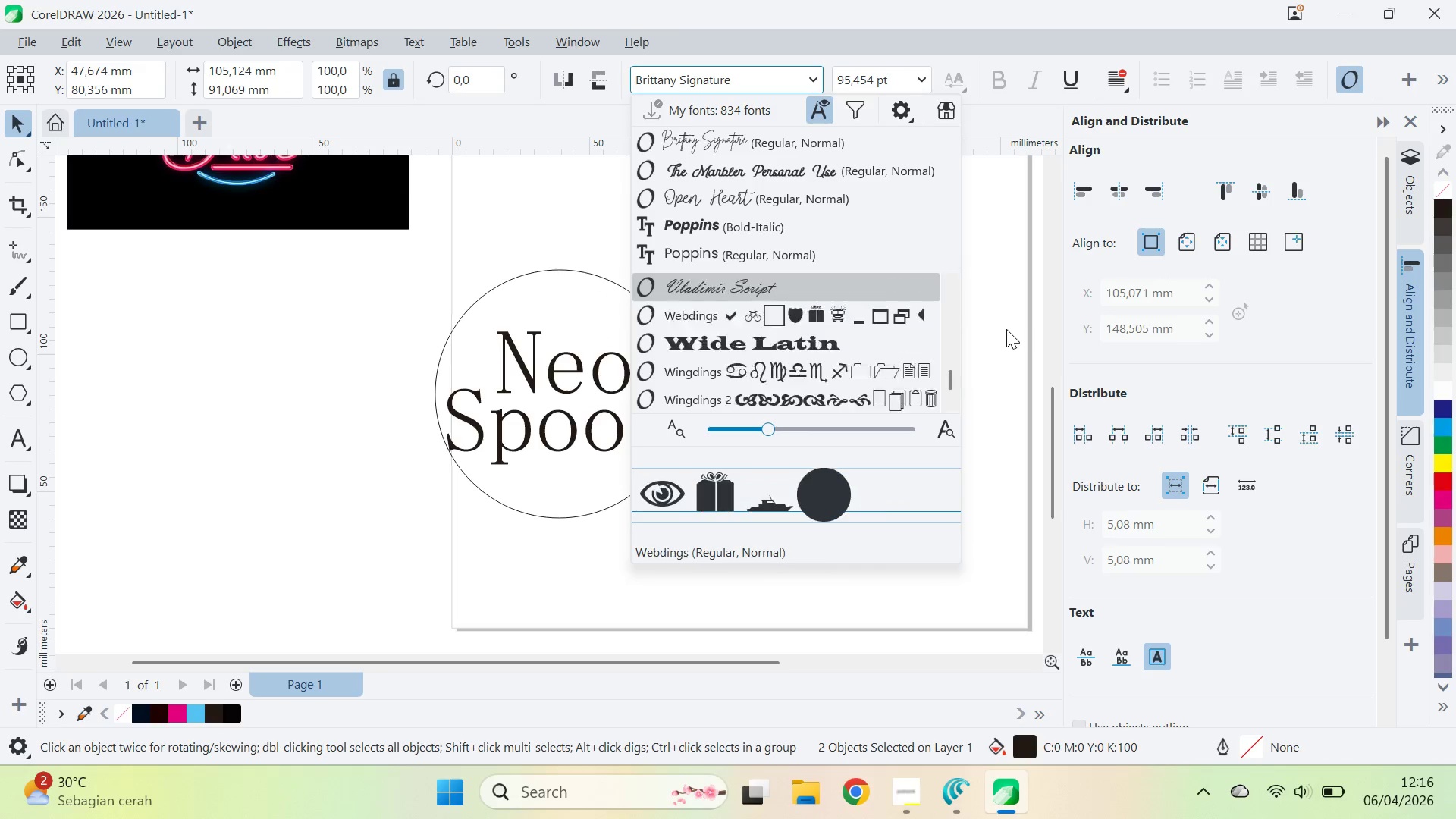 
key(ArrowUp)
 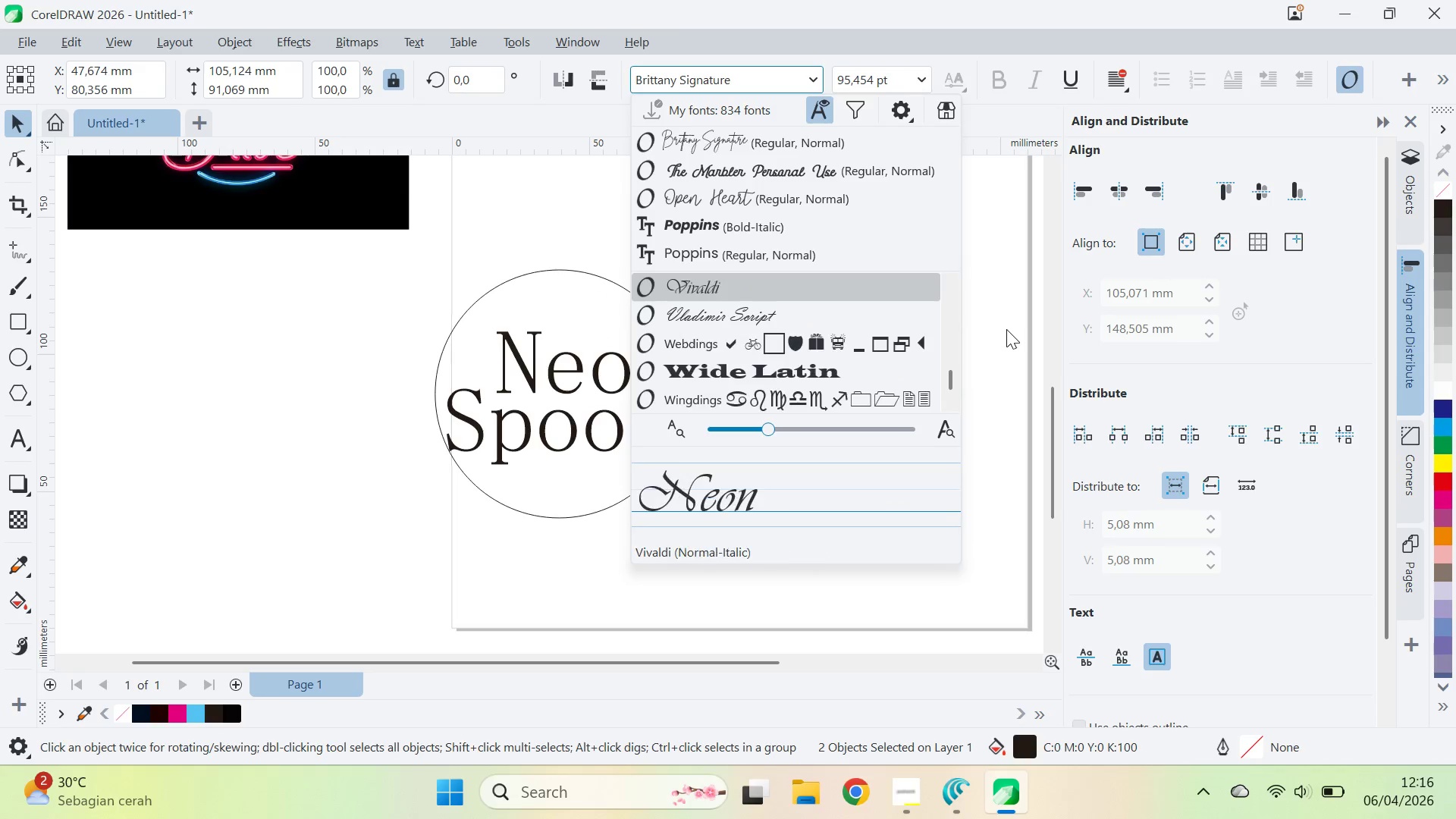 
key(ArrowUp)
 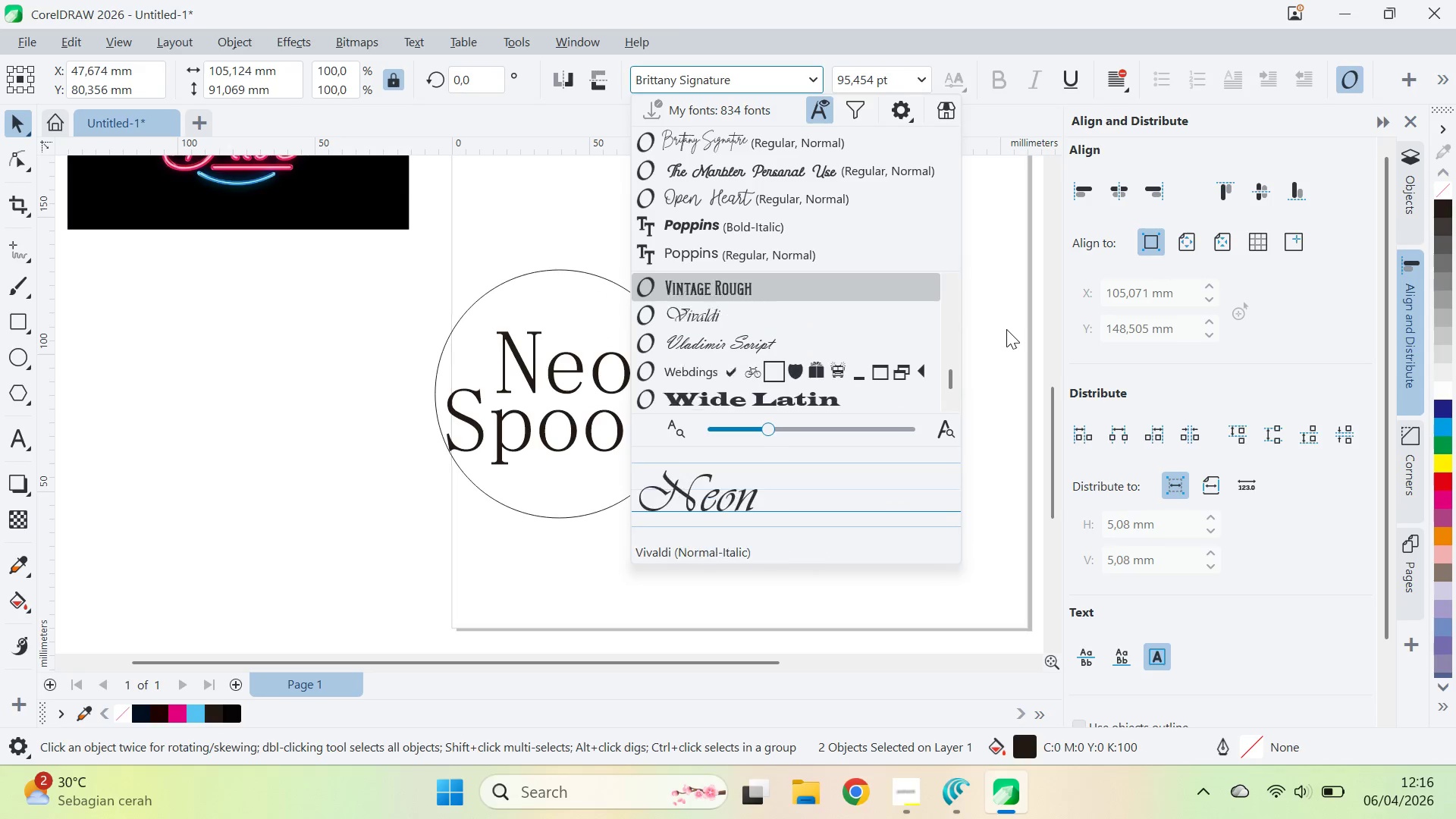 
key(ArrowUp)
 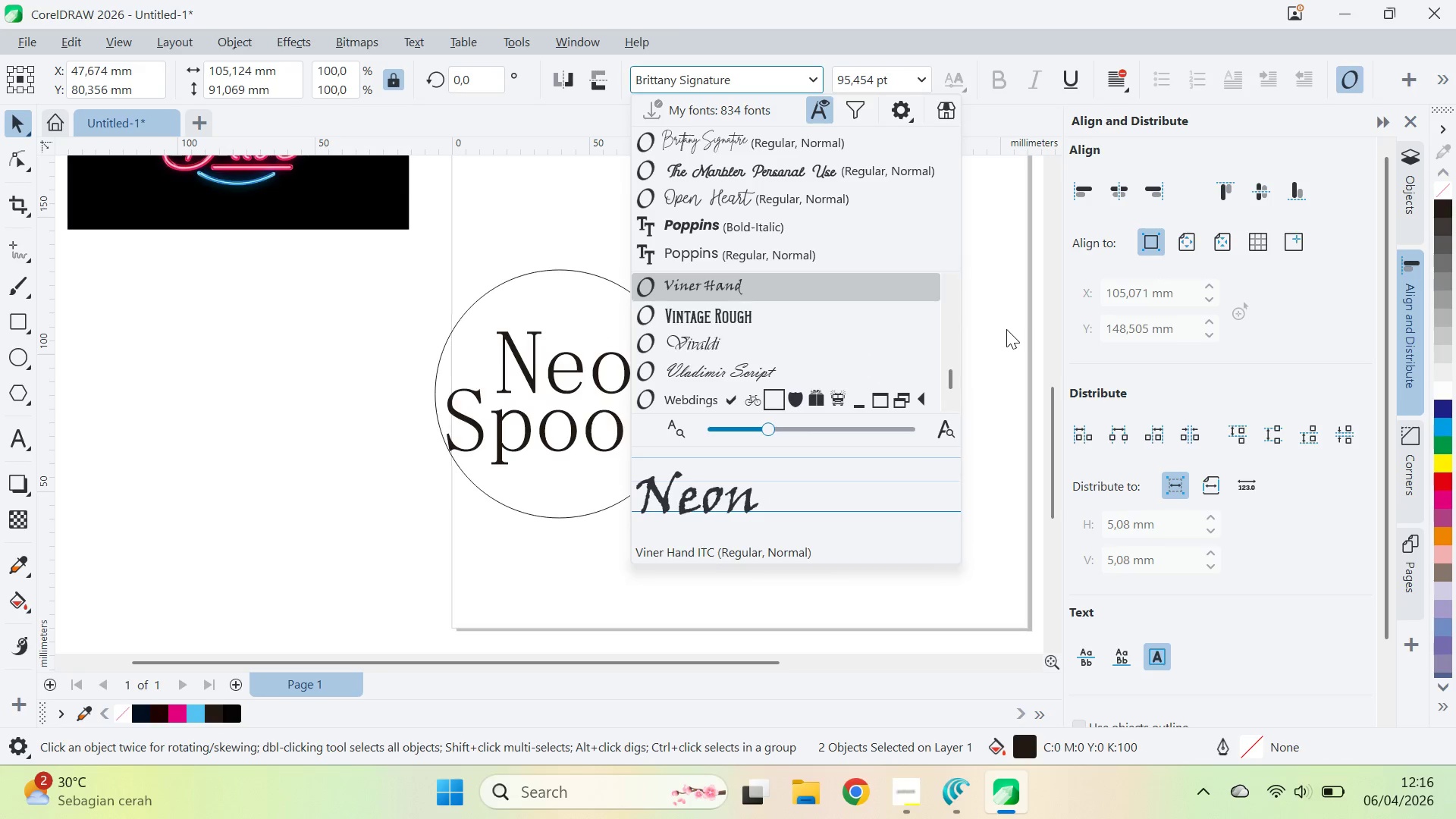 
key(ArrowDown)
 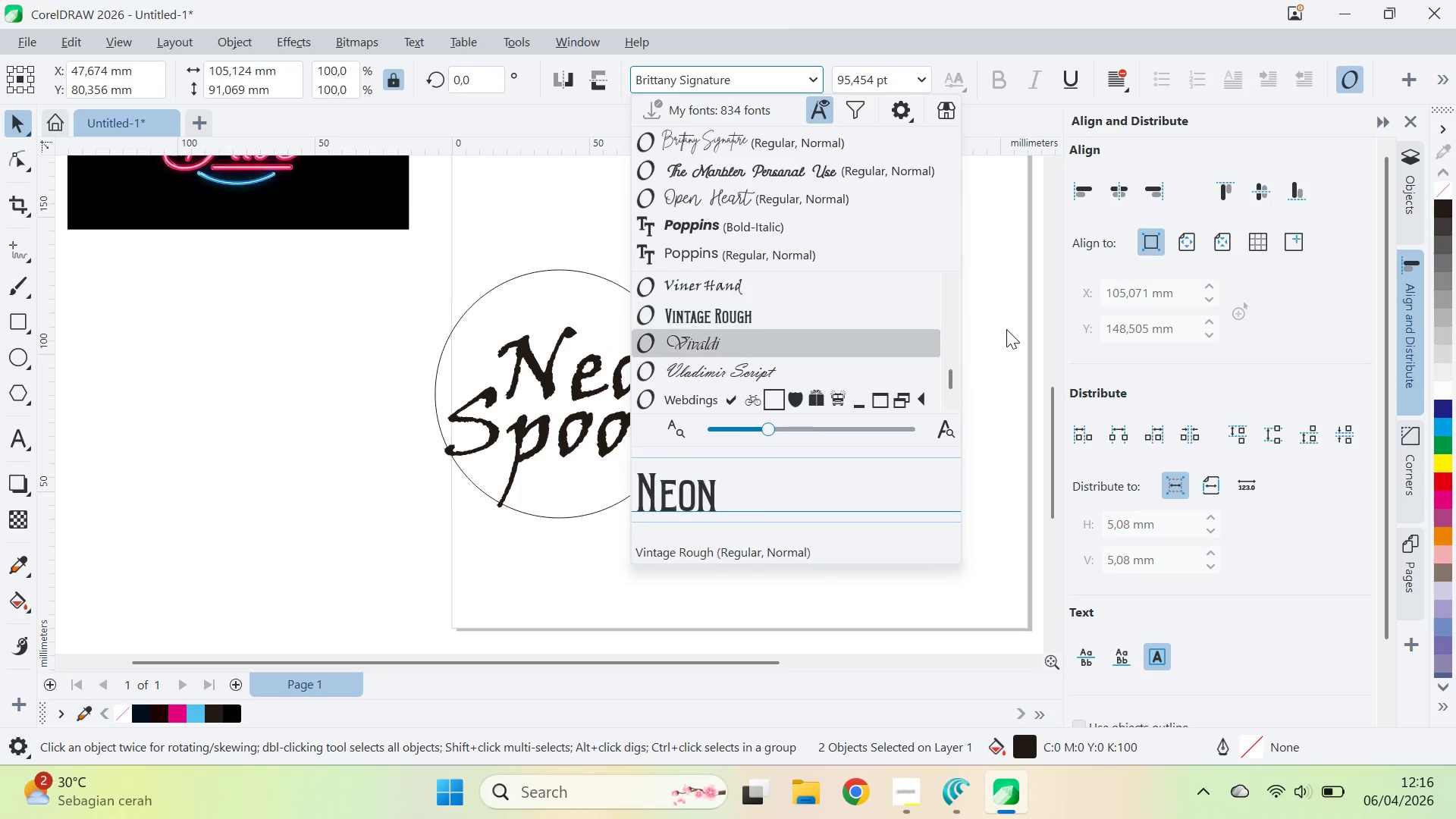 
key(ArrowDown)
 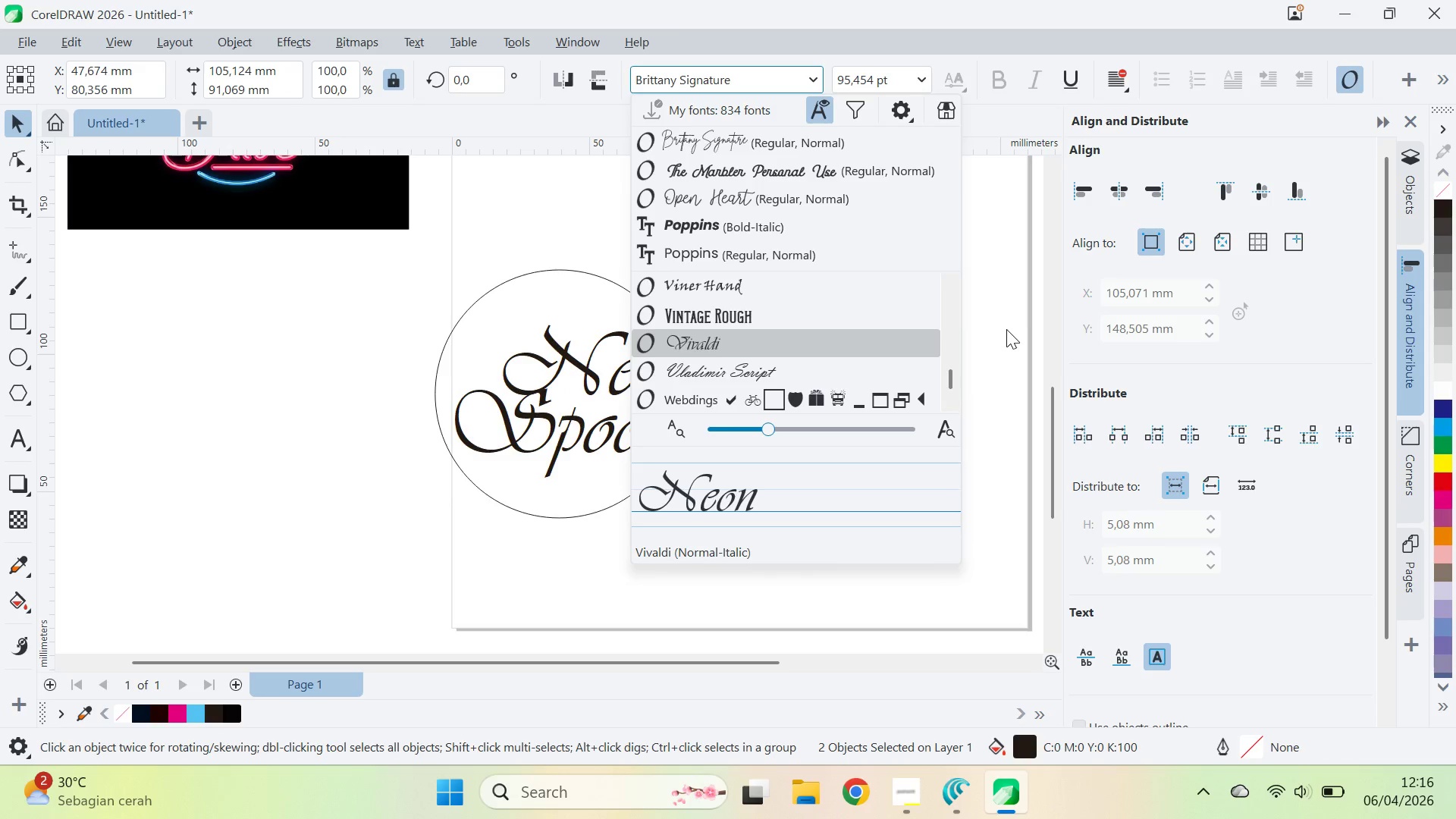 
key(ArrowUp)
 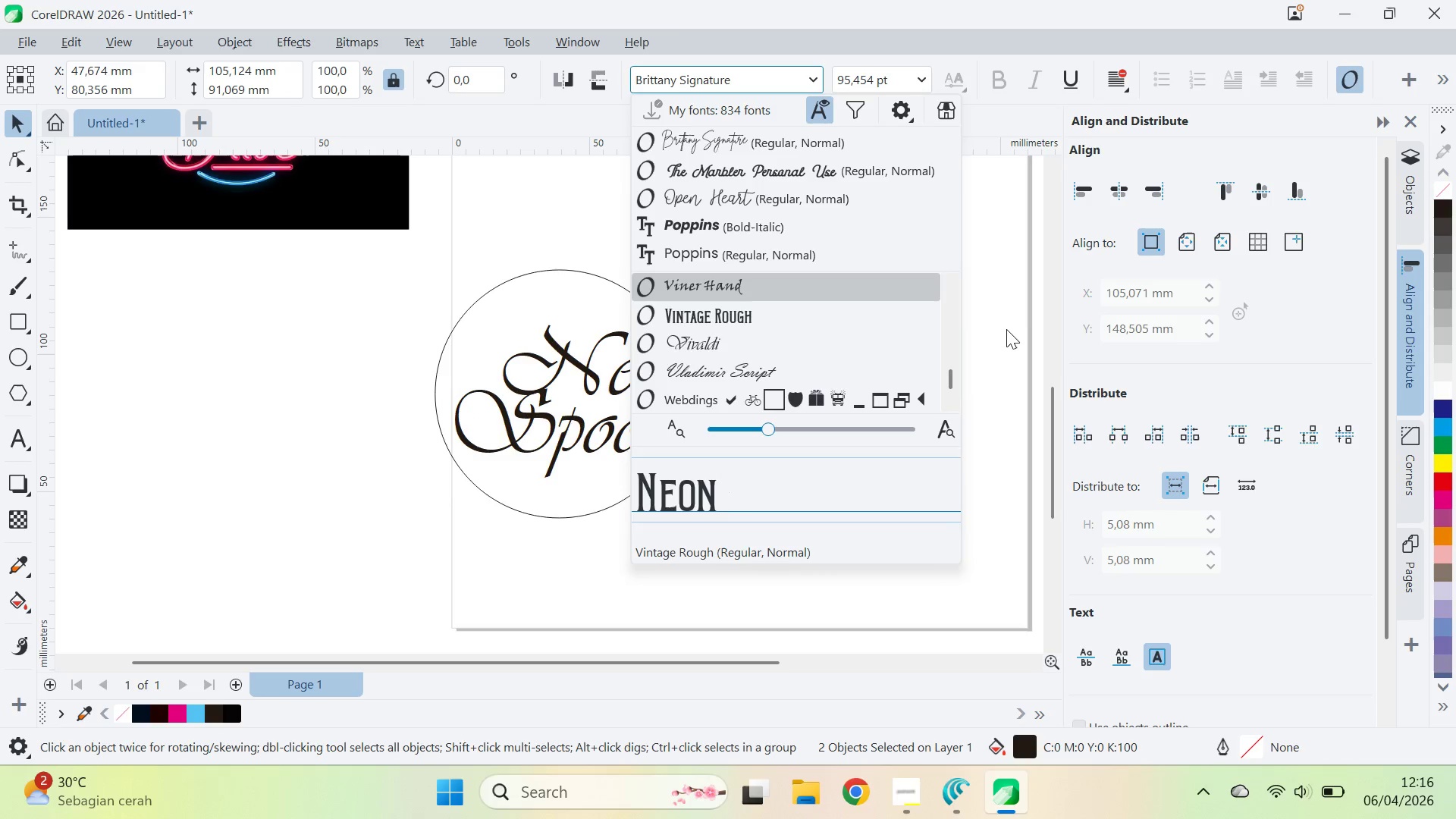 
key(ArrowUp)
 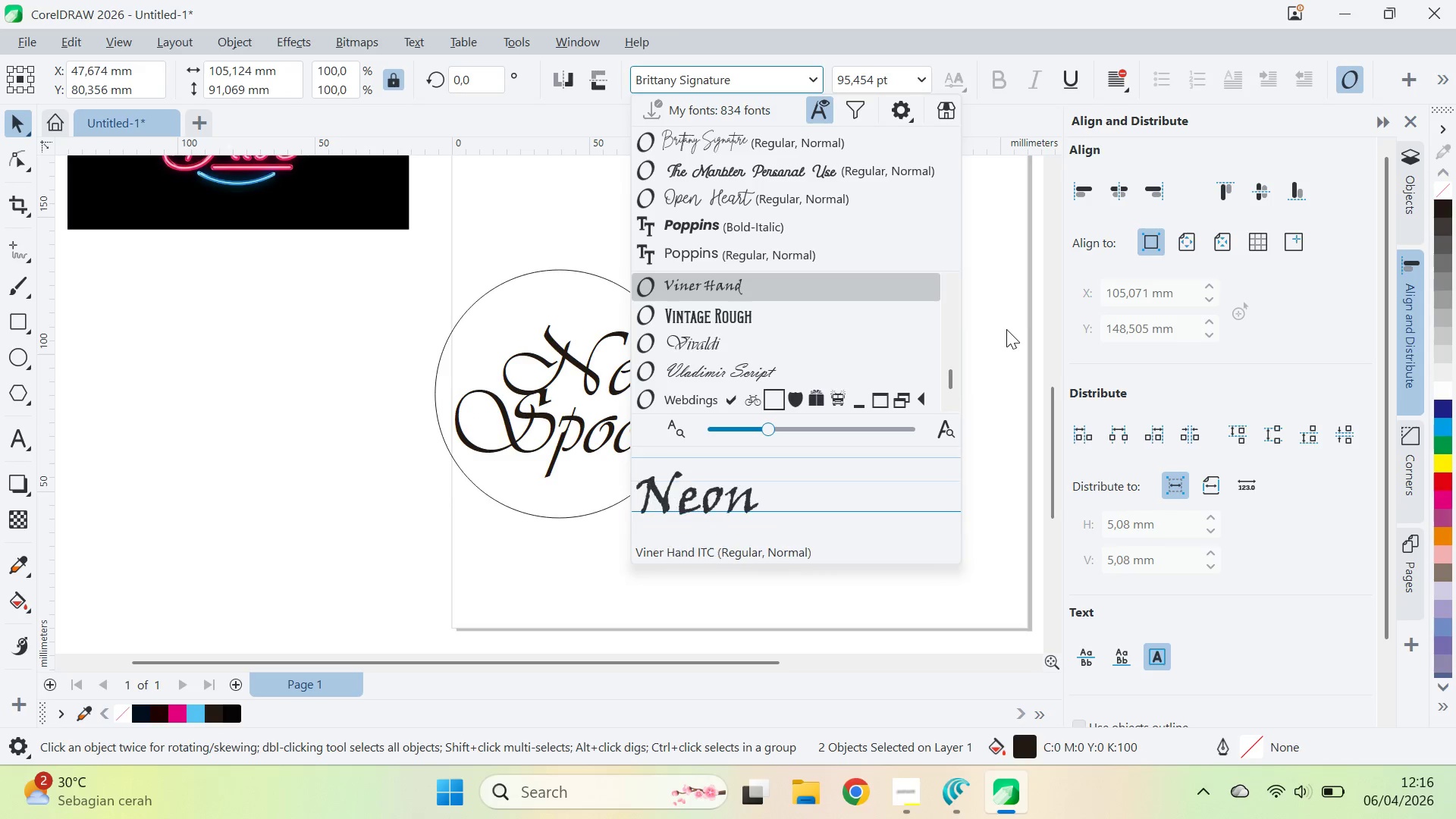 
key(ArrowUp)
 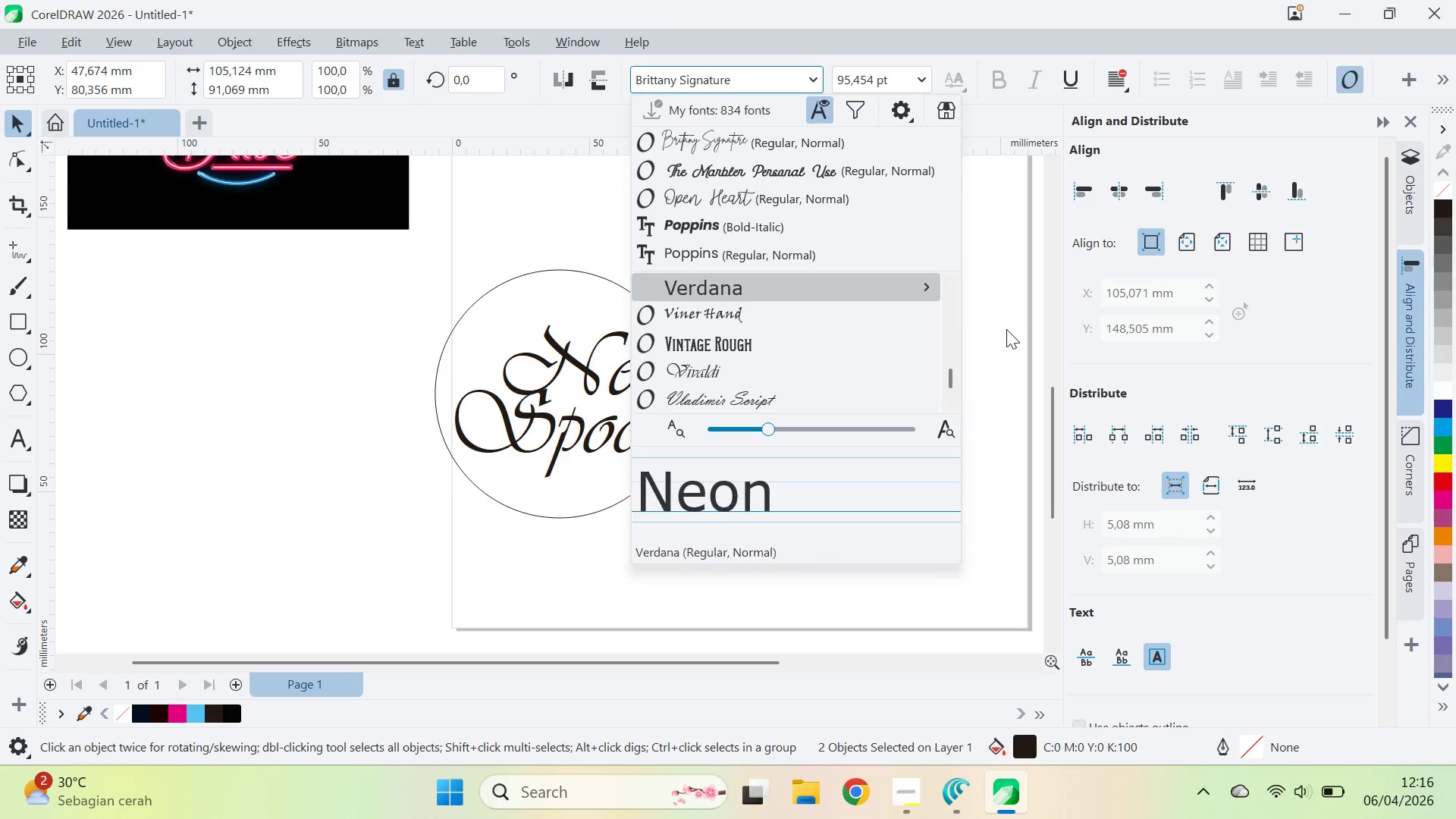 
key(ArrowUp)
 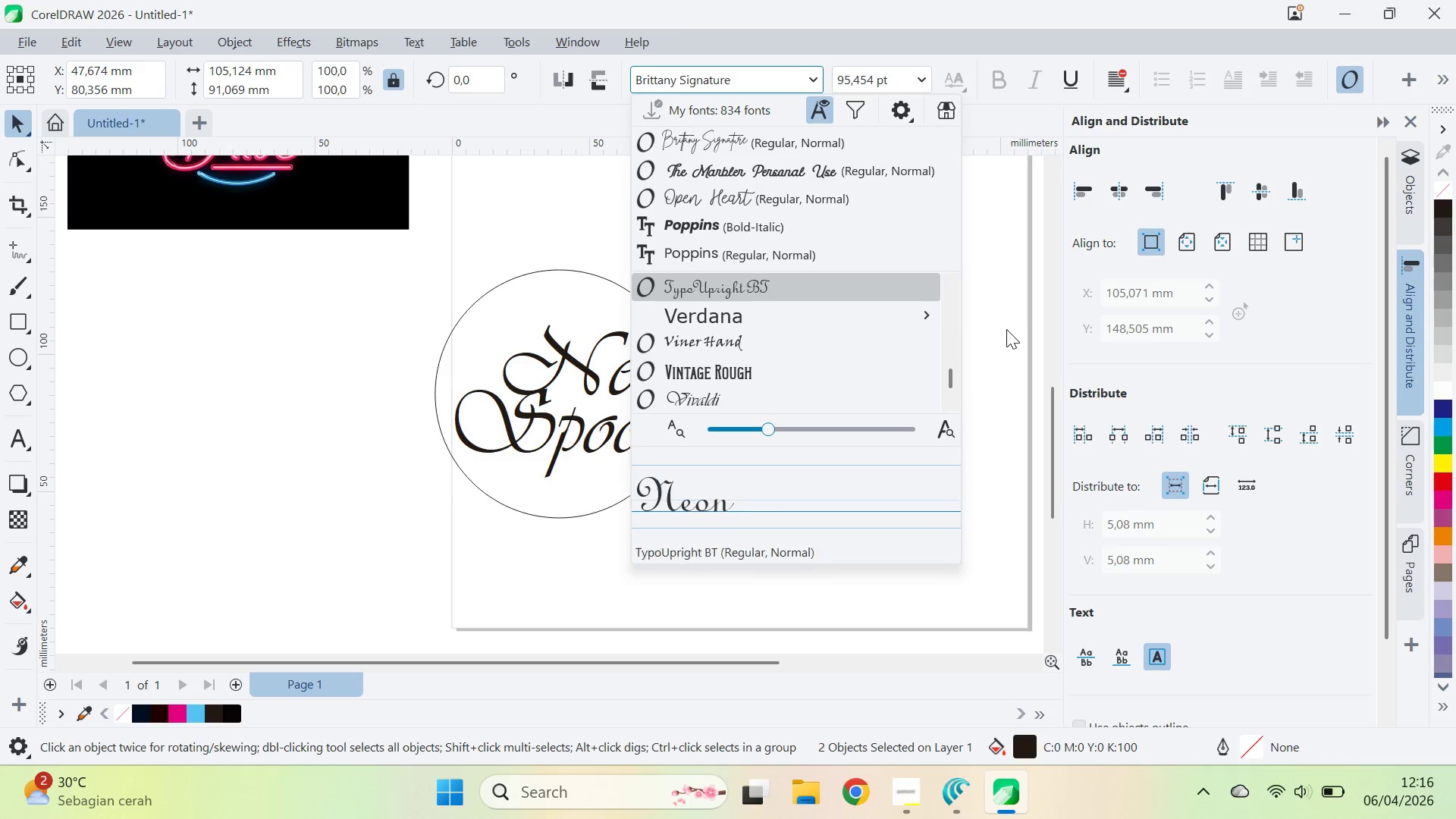 
key(ArrowUp)
 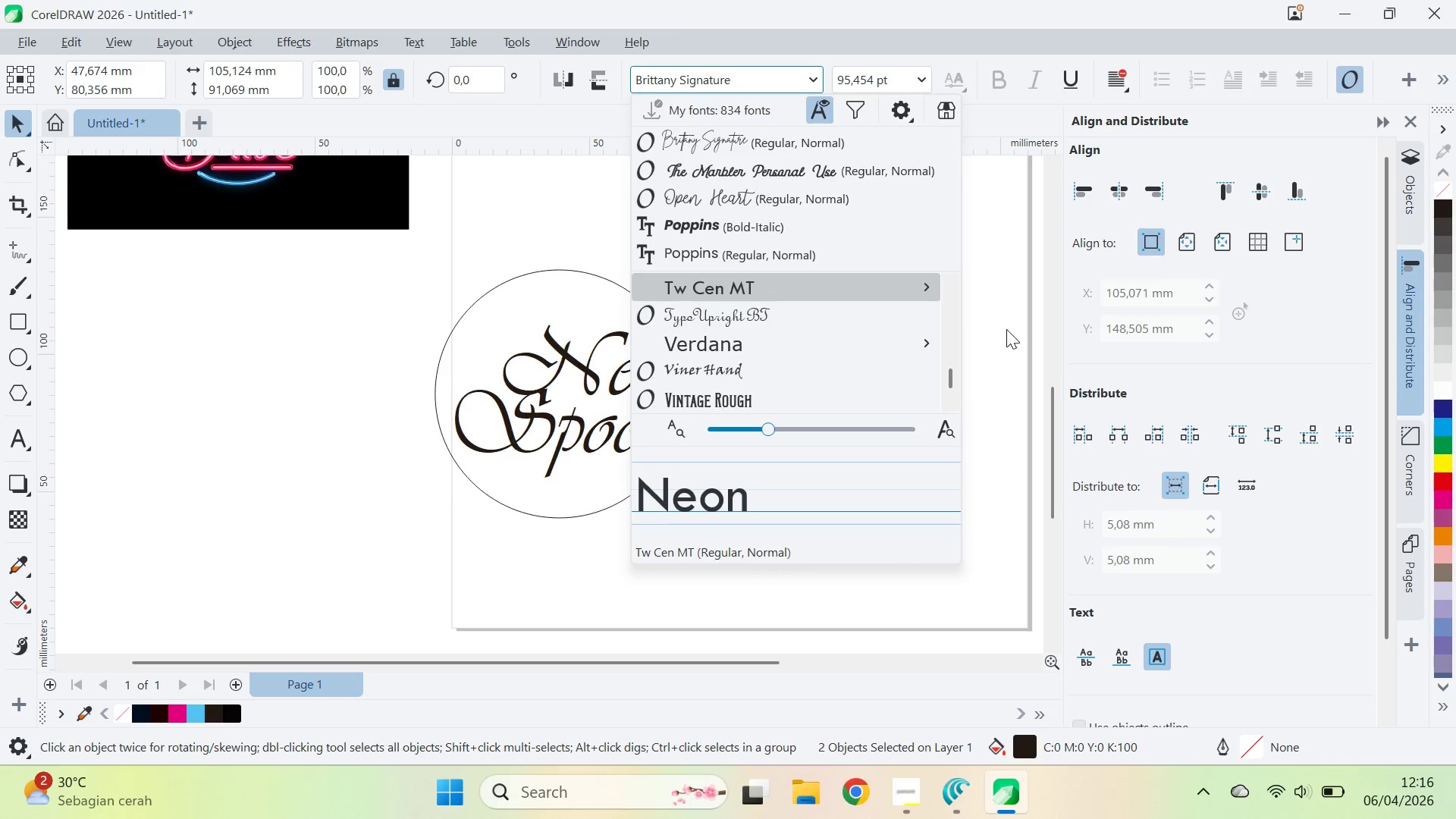 
key(ArrowUp)
 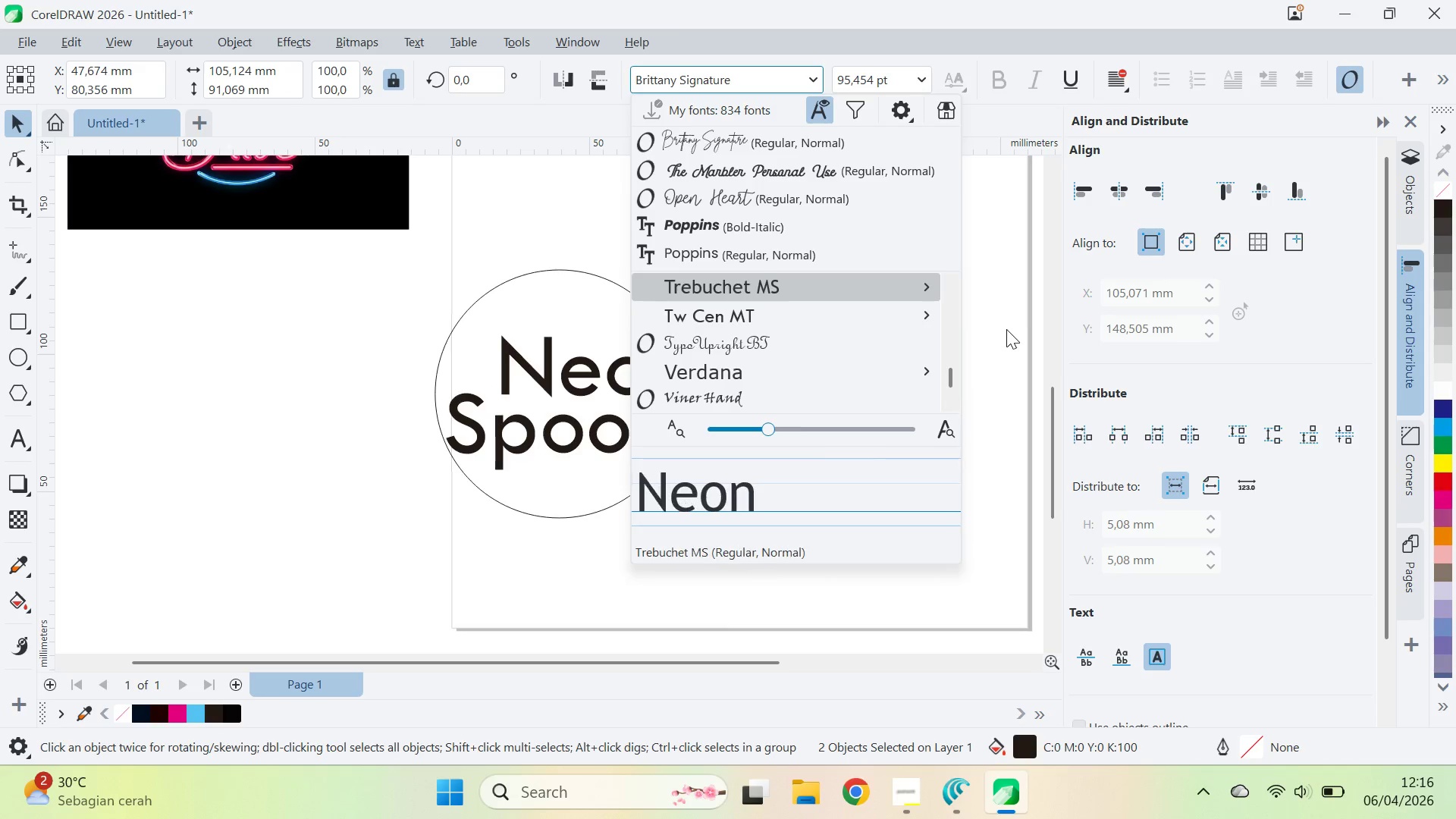 
key(ArrowUp)
 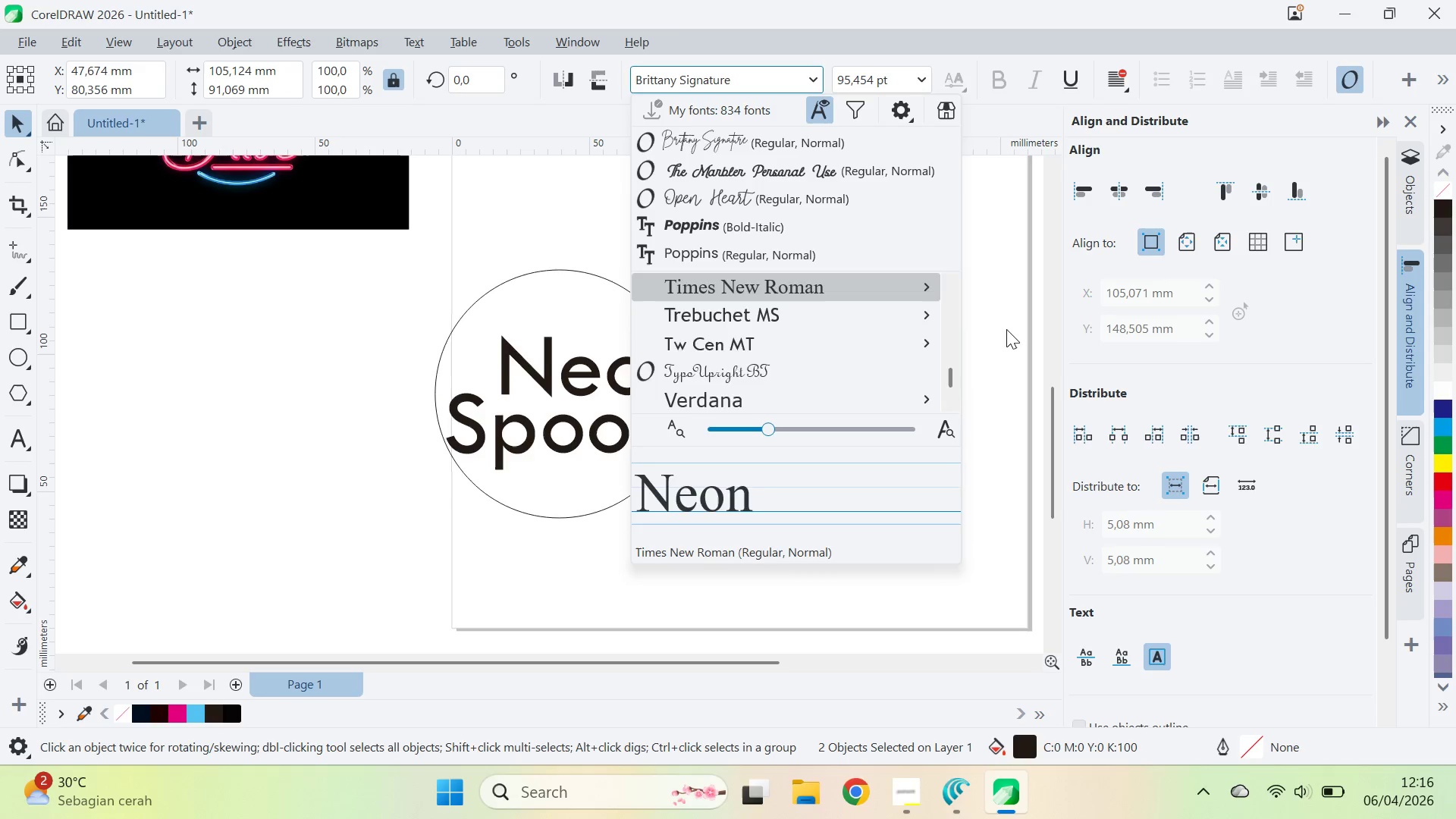 
key(ArrowUp)
 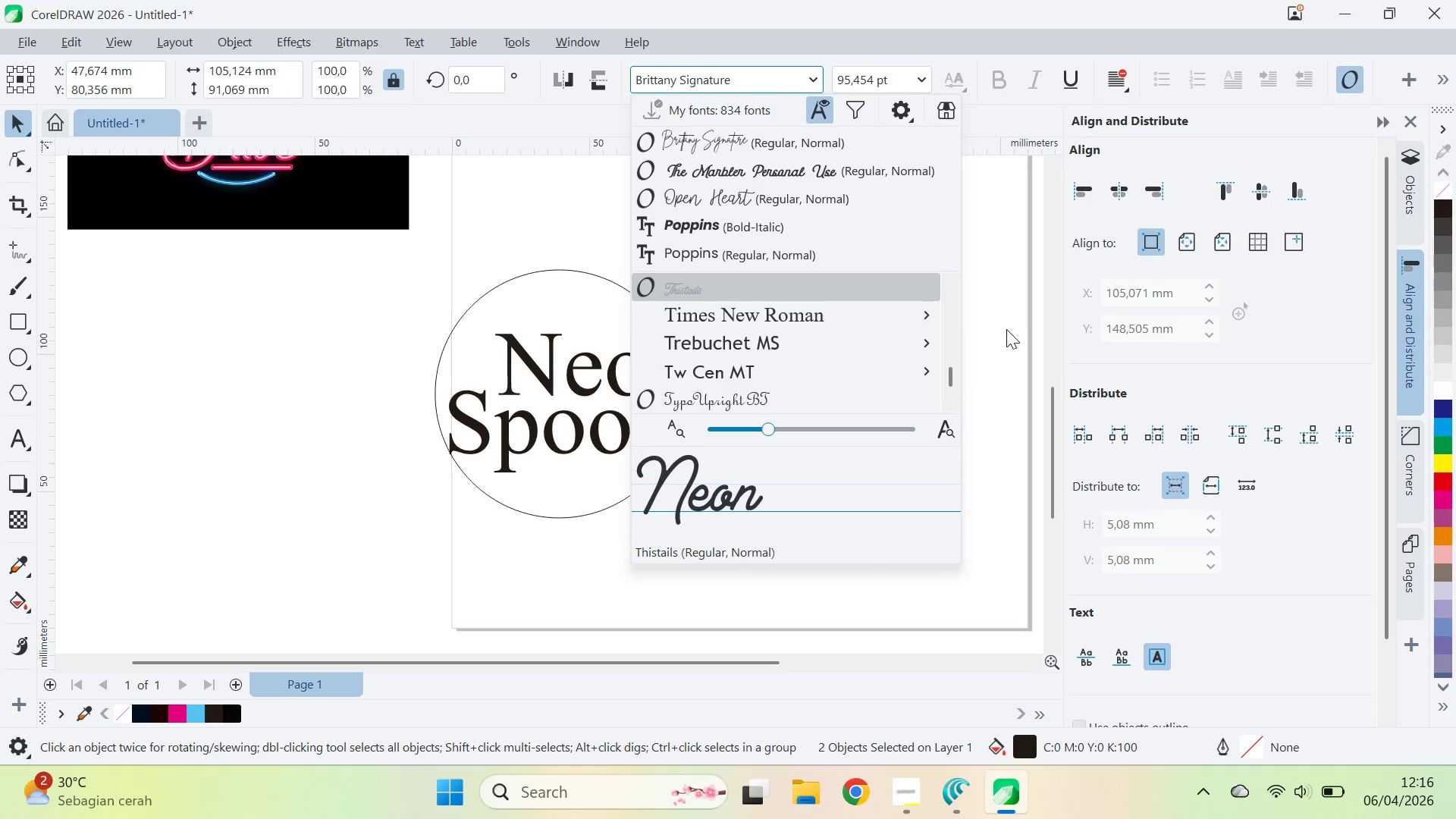 
key(ArrowUp)
 